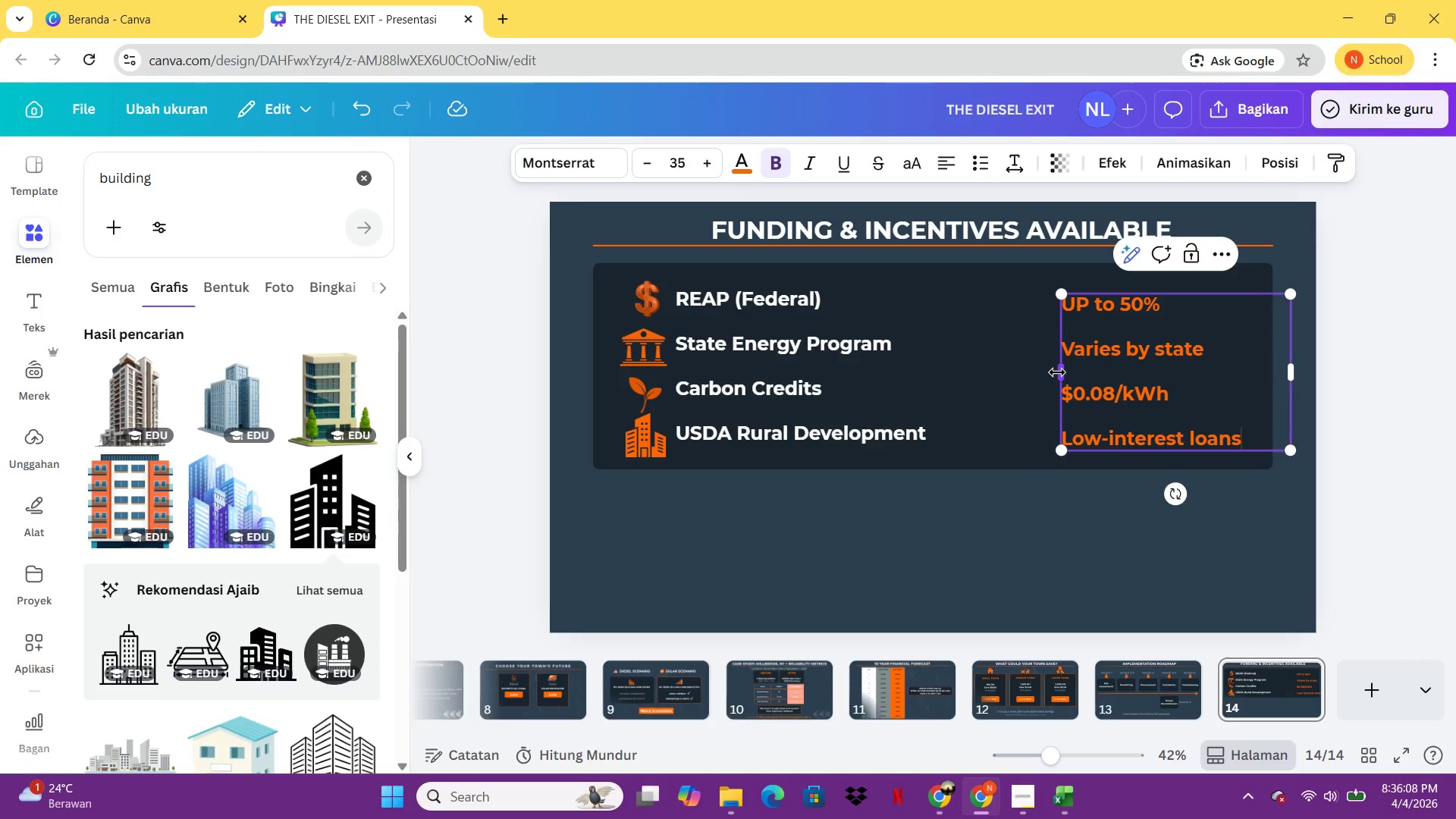 
left_click([1057, 372])
 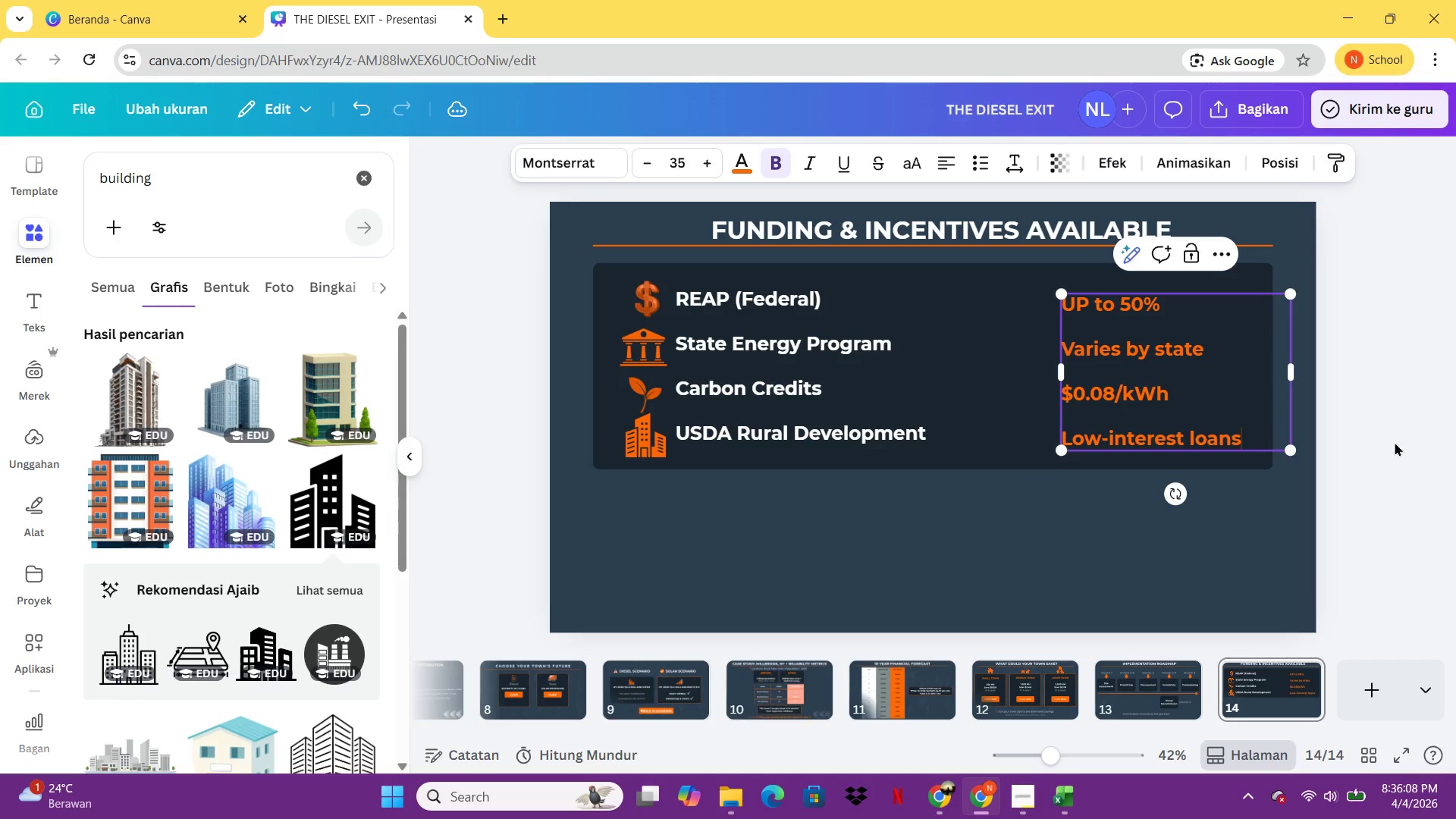 
left_click([1369, 453])
 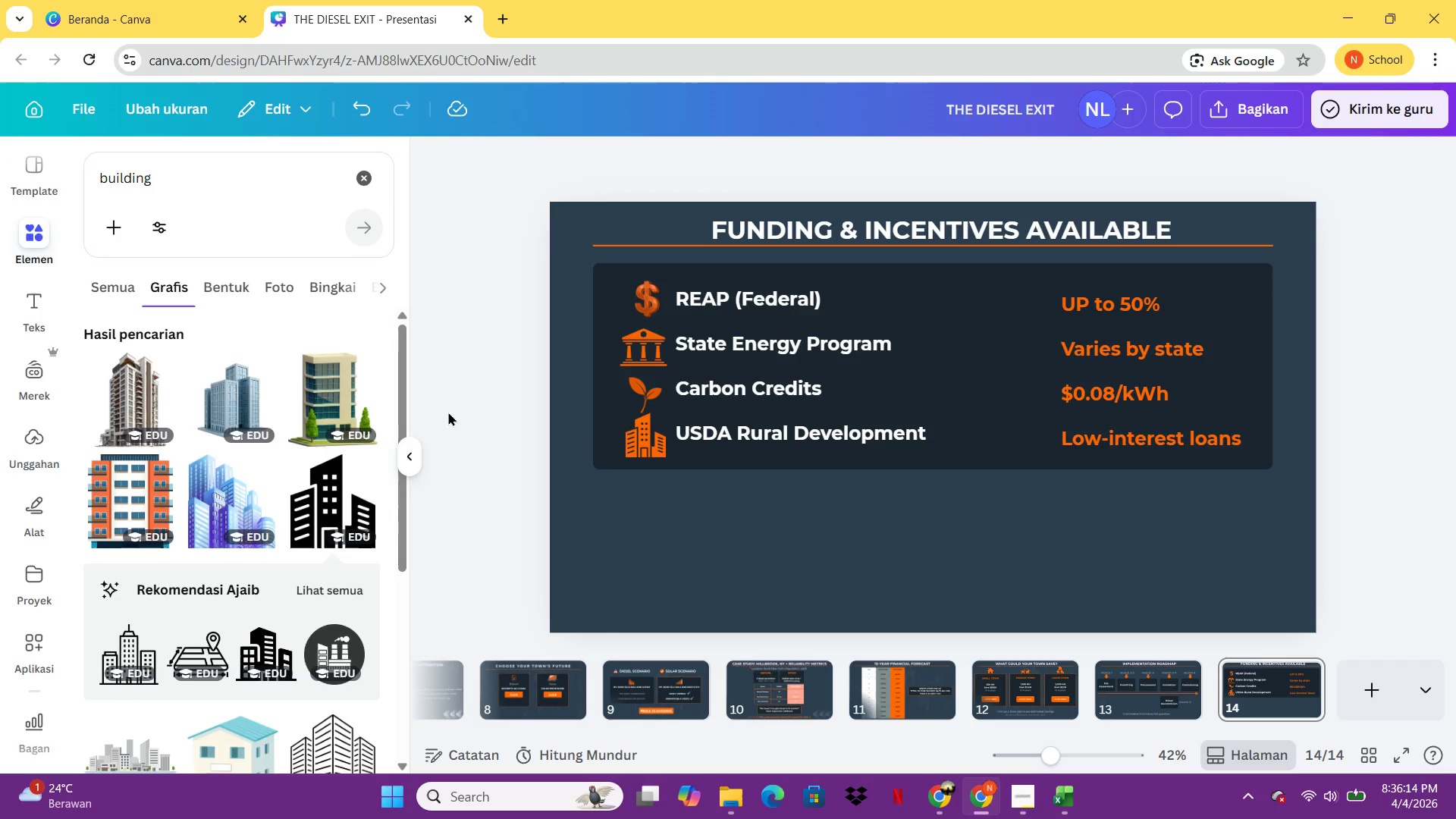 
wait(11.02)
 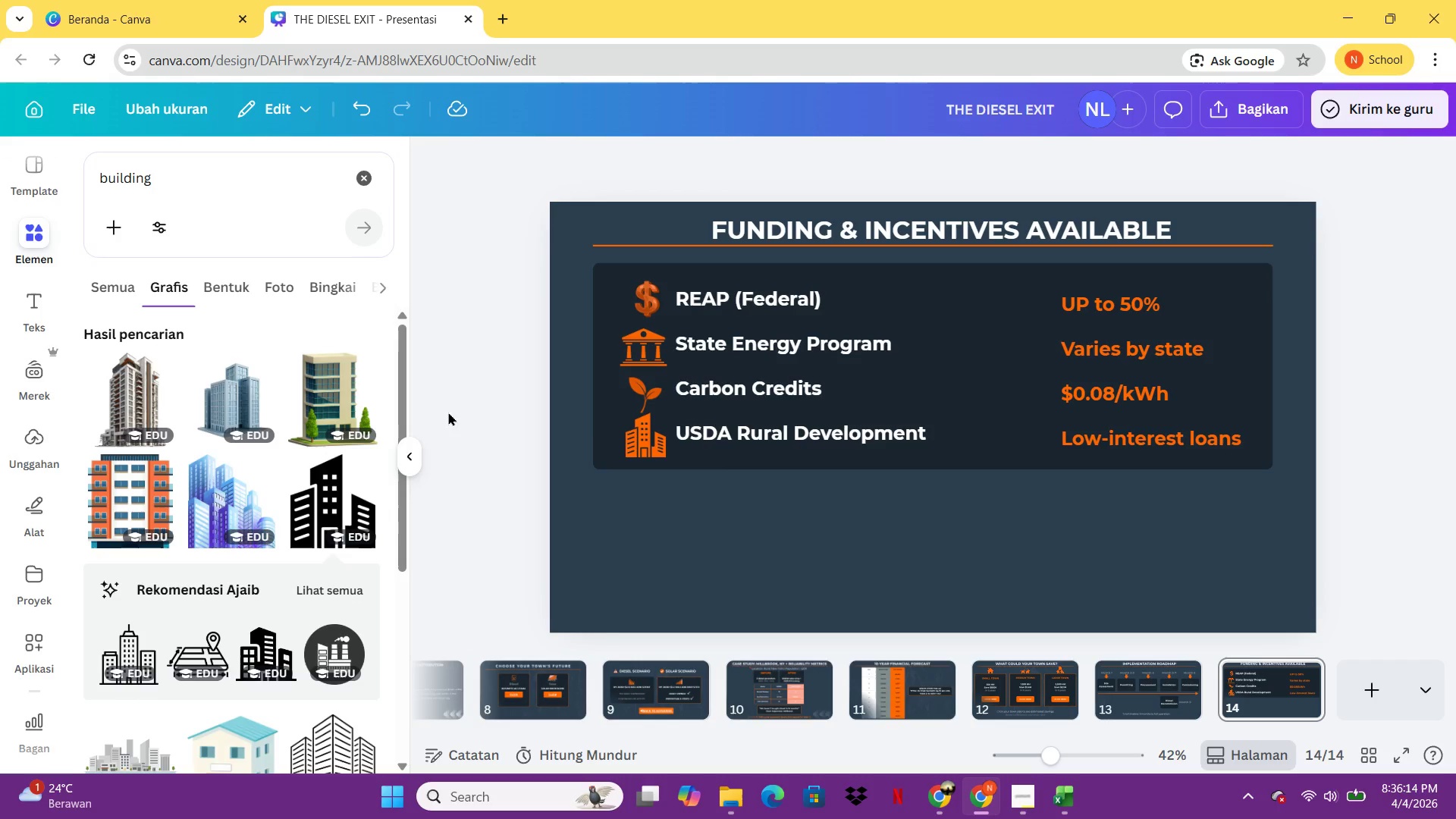 
mouse_move([140, 352])
 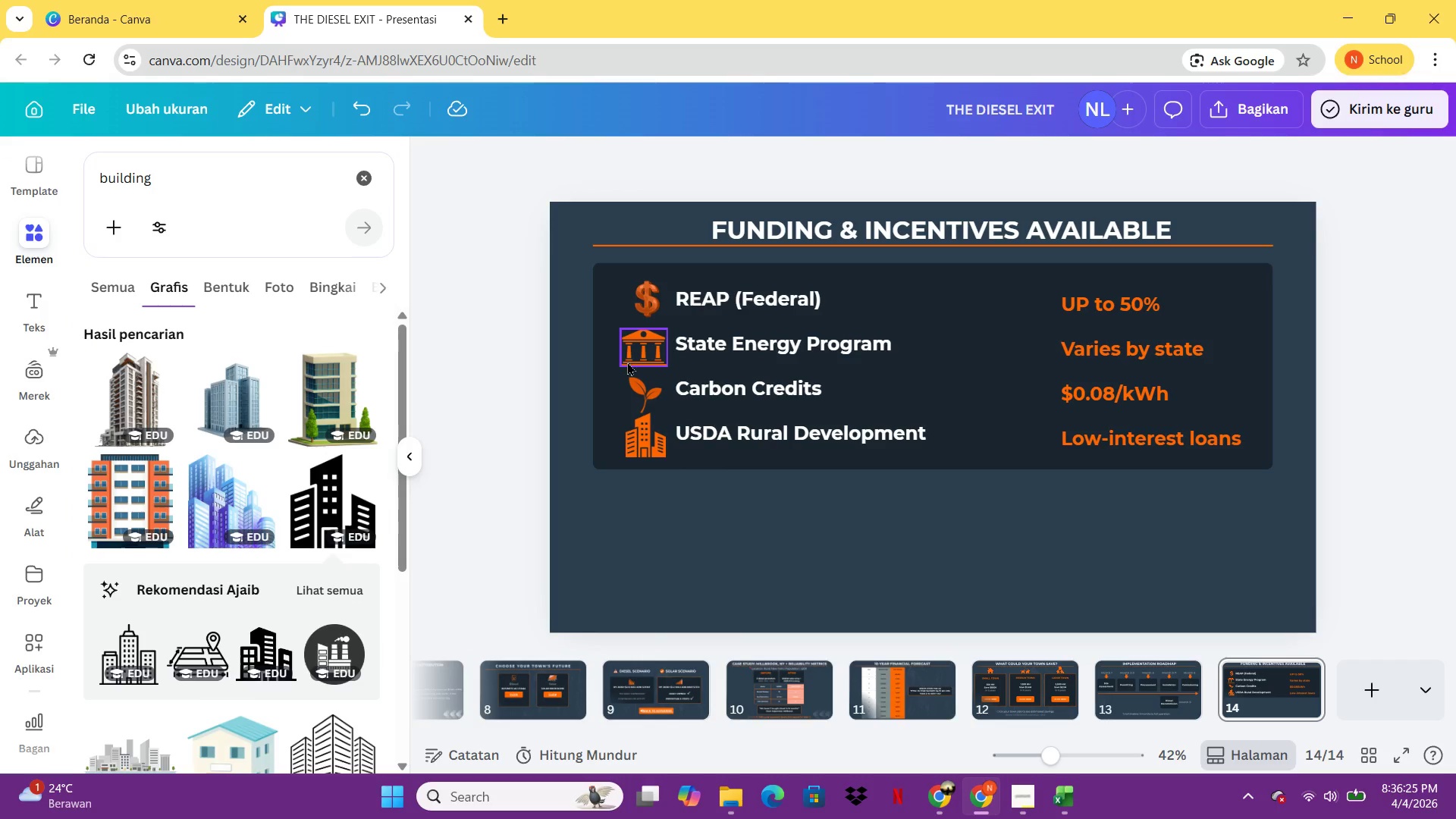 
double_click([616, 364])
 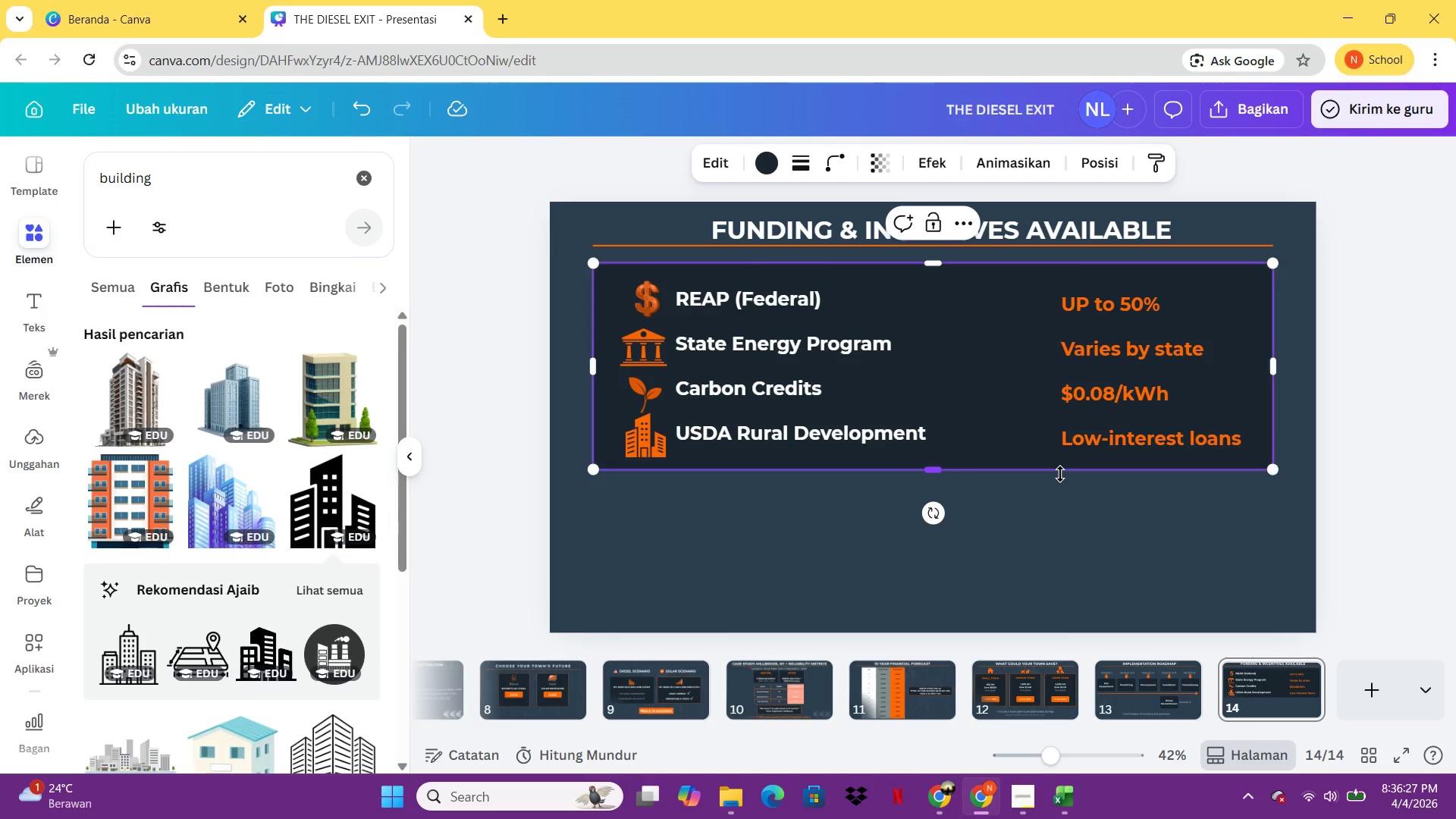 
key(Control+C)
 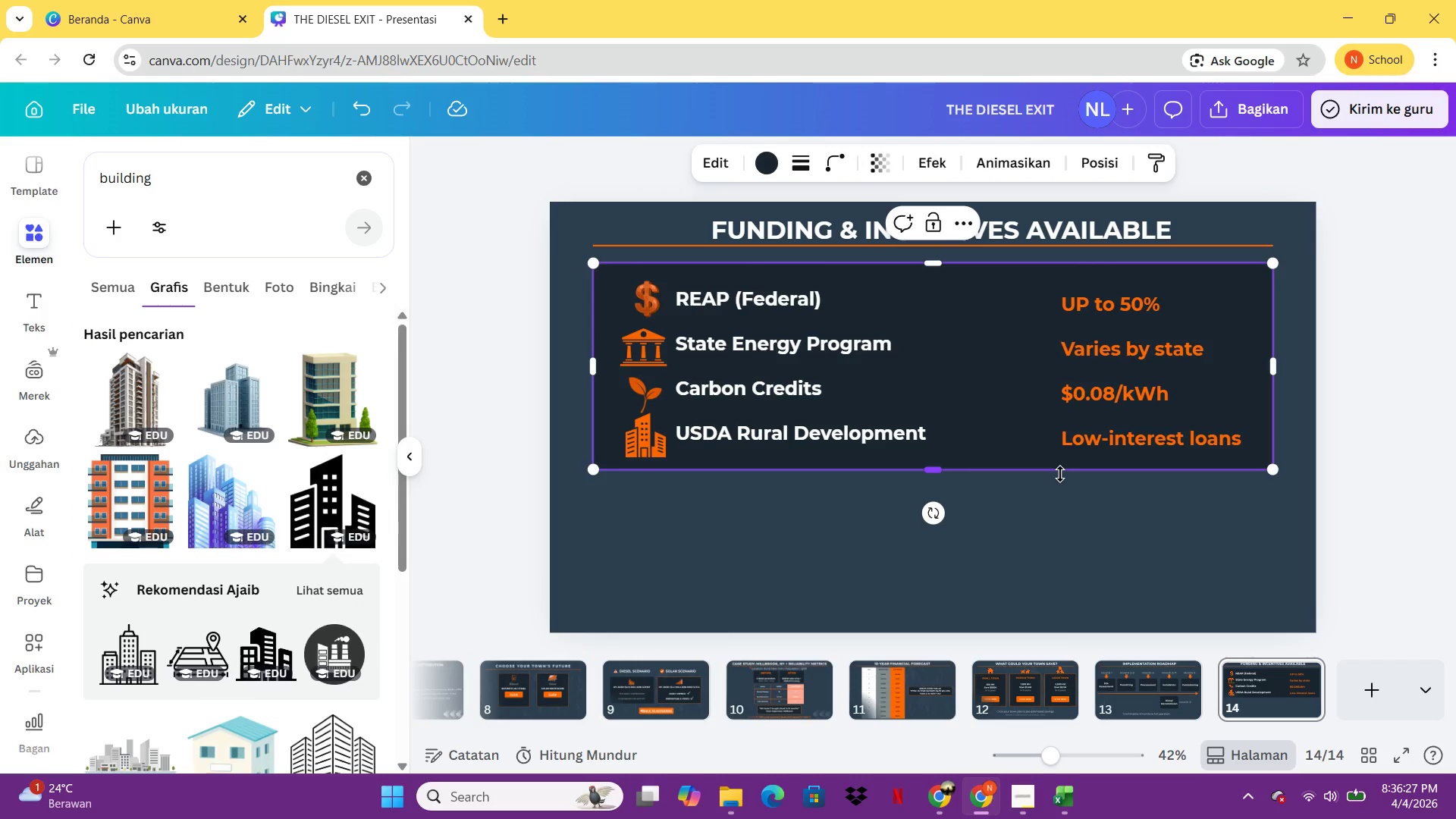 
key(Control+V)
 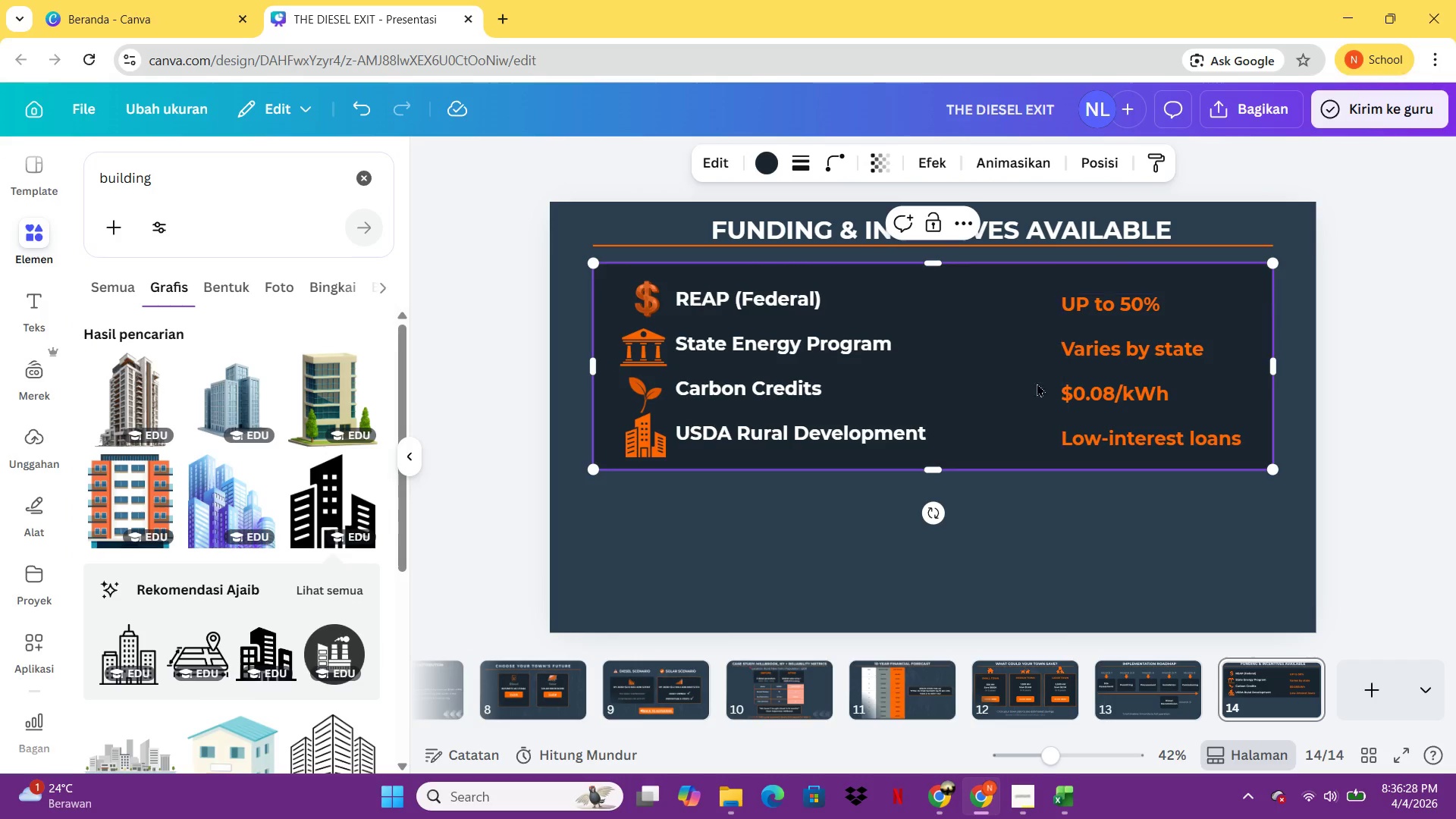 
left_click_drag(start_coordinate=[959, 388], to_coordinate=[962, 392])
 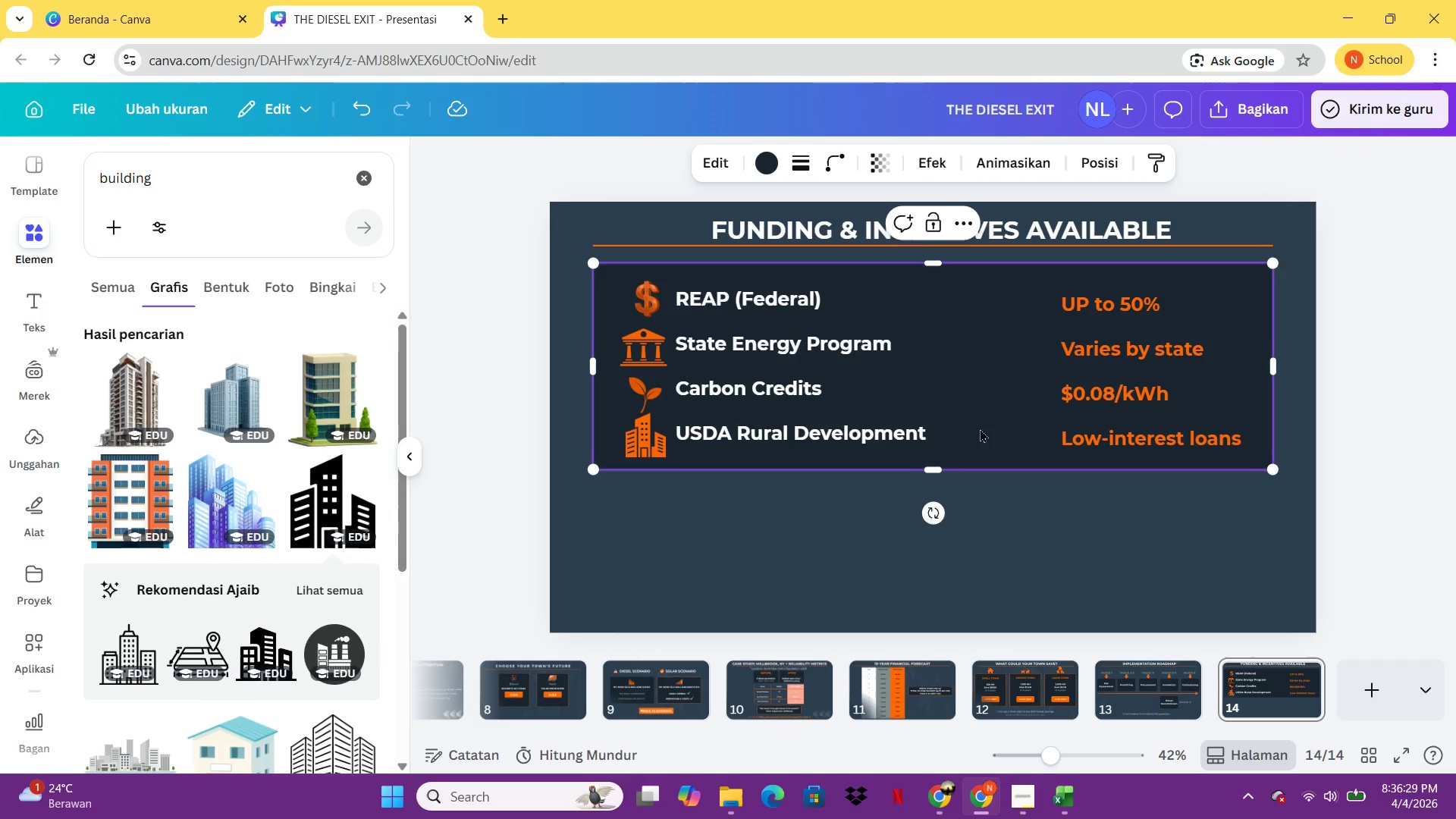 
left_click_drag(start_coordinate=[963, 396], to_coordinate=[1016, 558])
 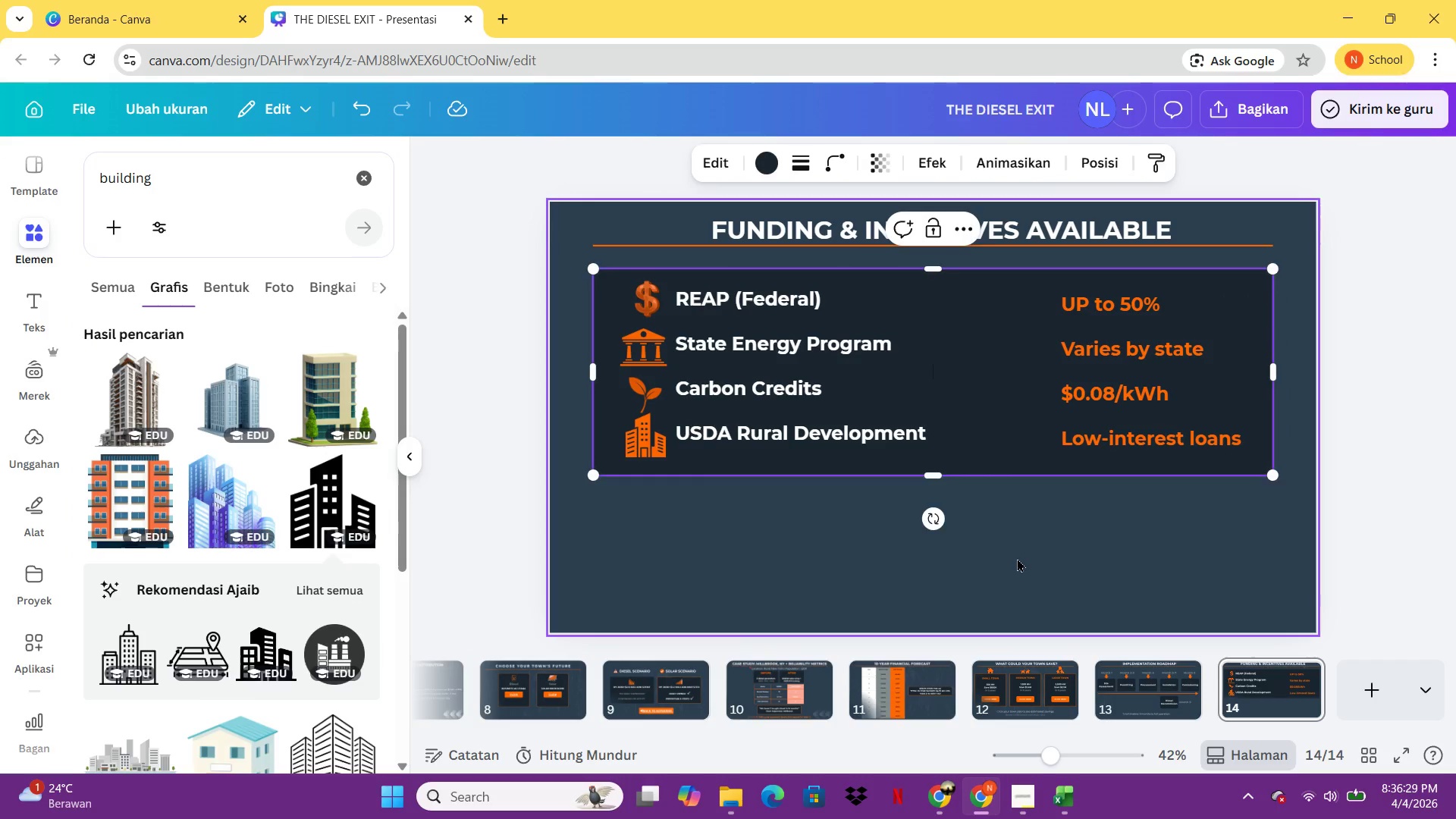 
triple_click([1017, 558])
 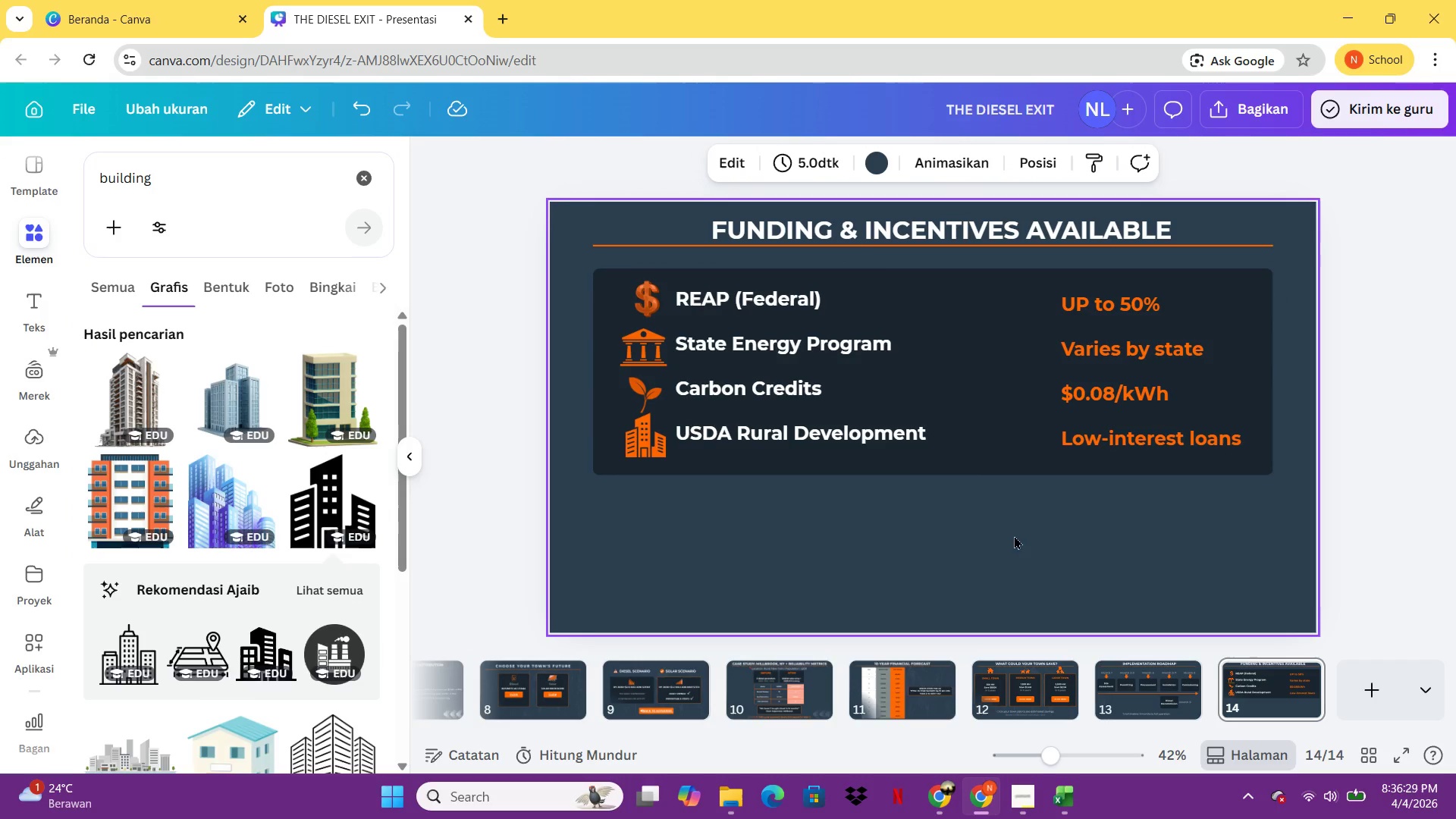 
key(Control+Z)
 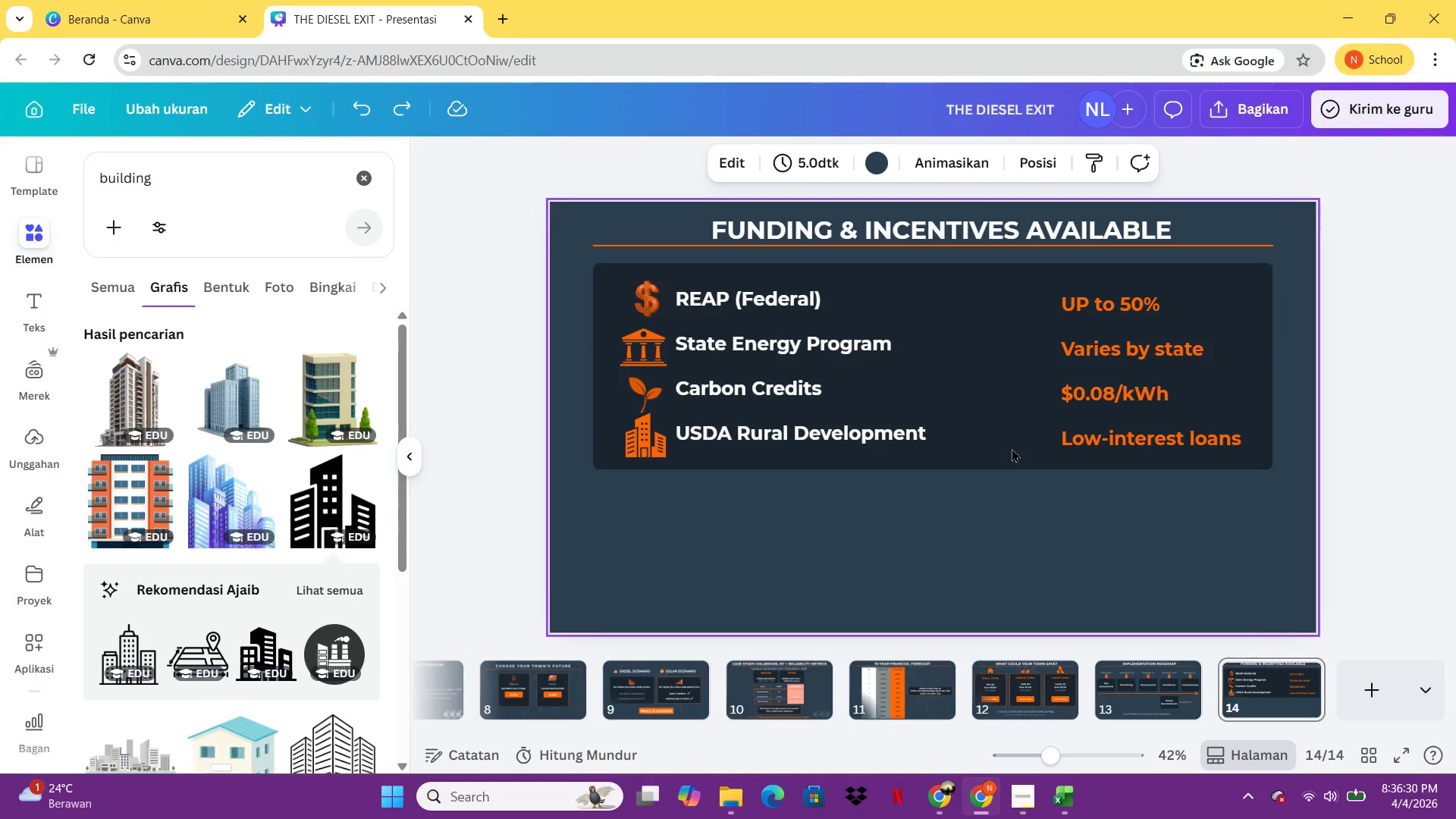 
left_click([1003, 415])
 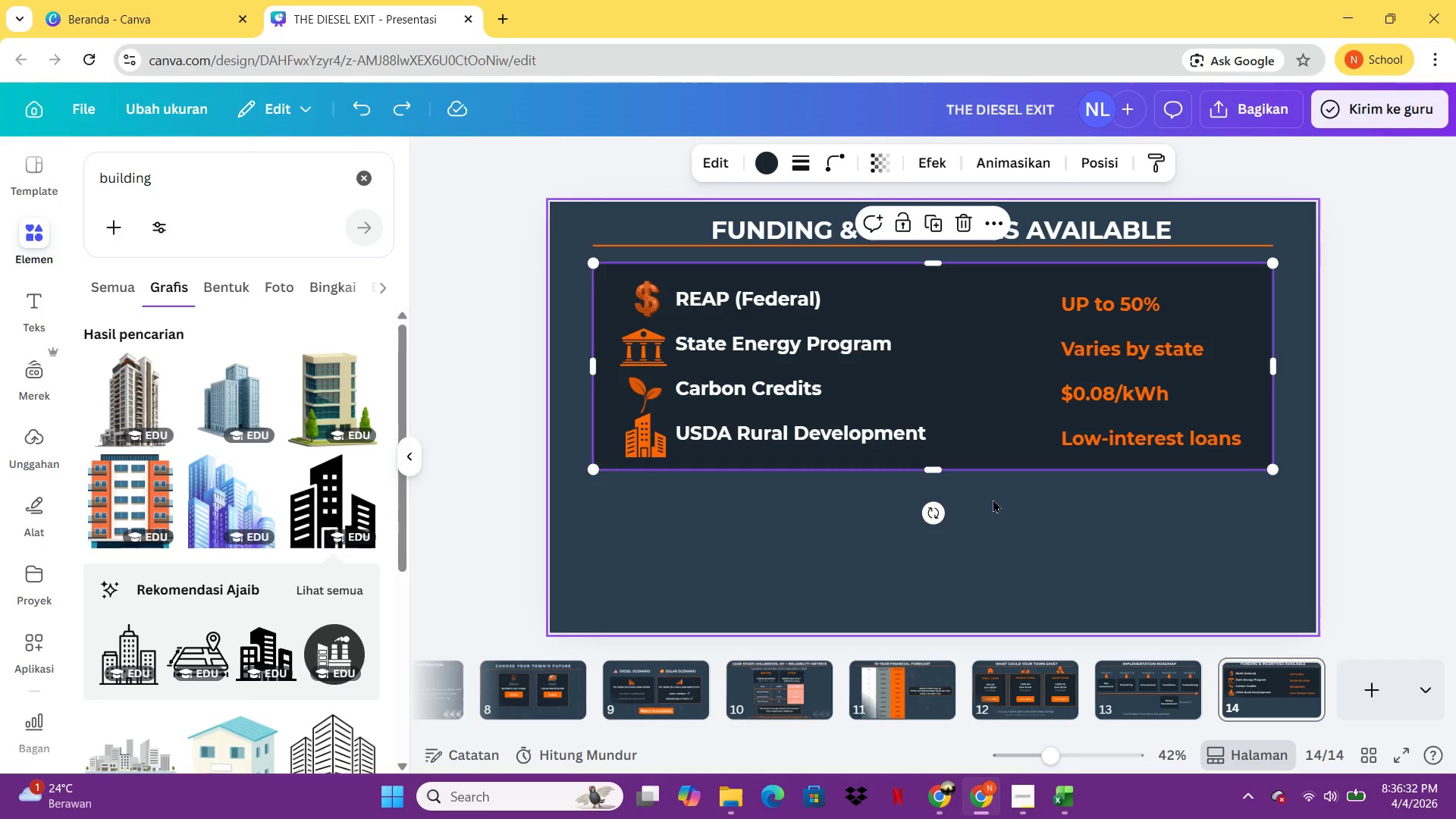 
left_click([993, 519])
 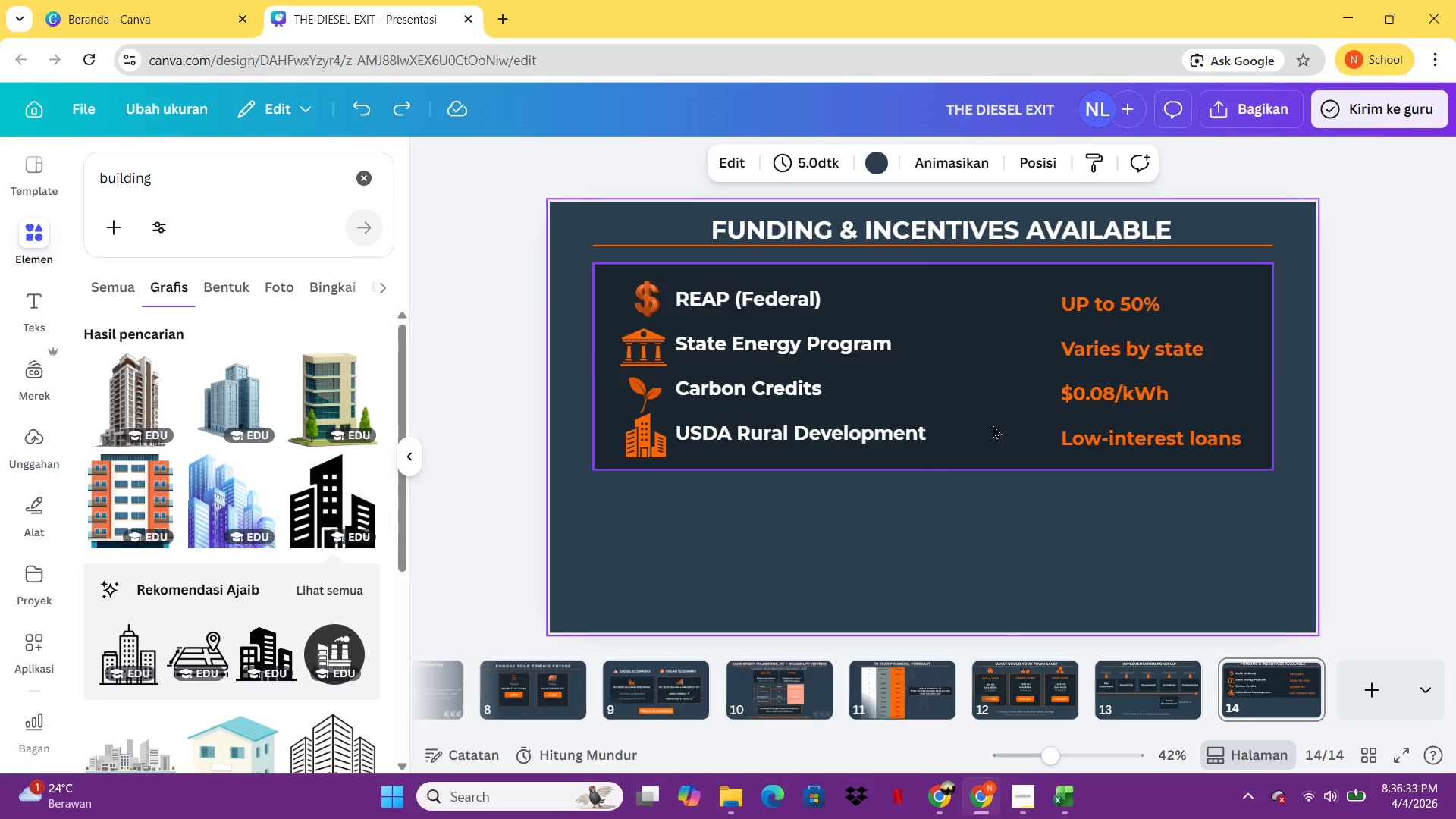 
left_click([993, 425])
 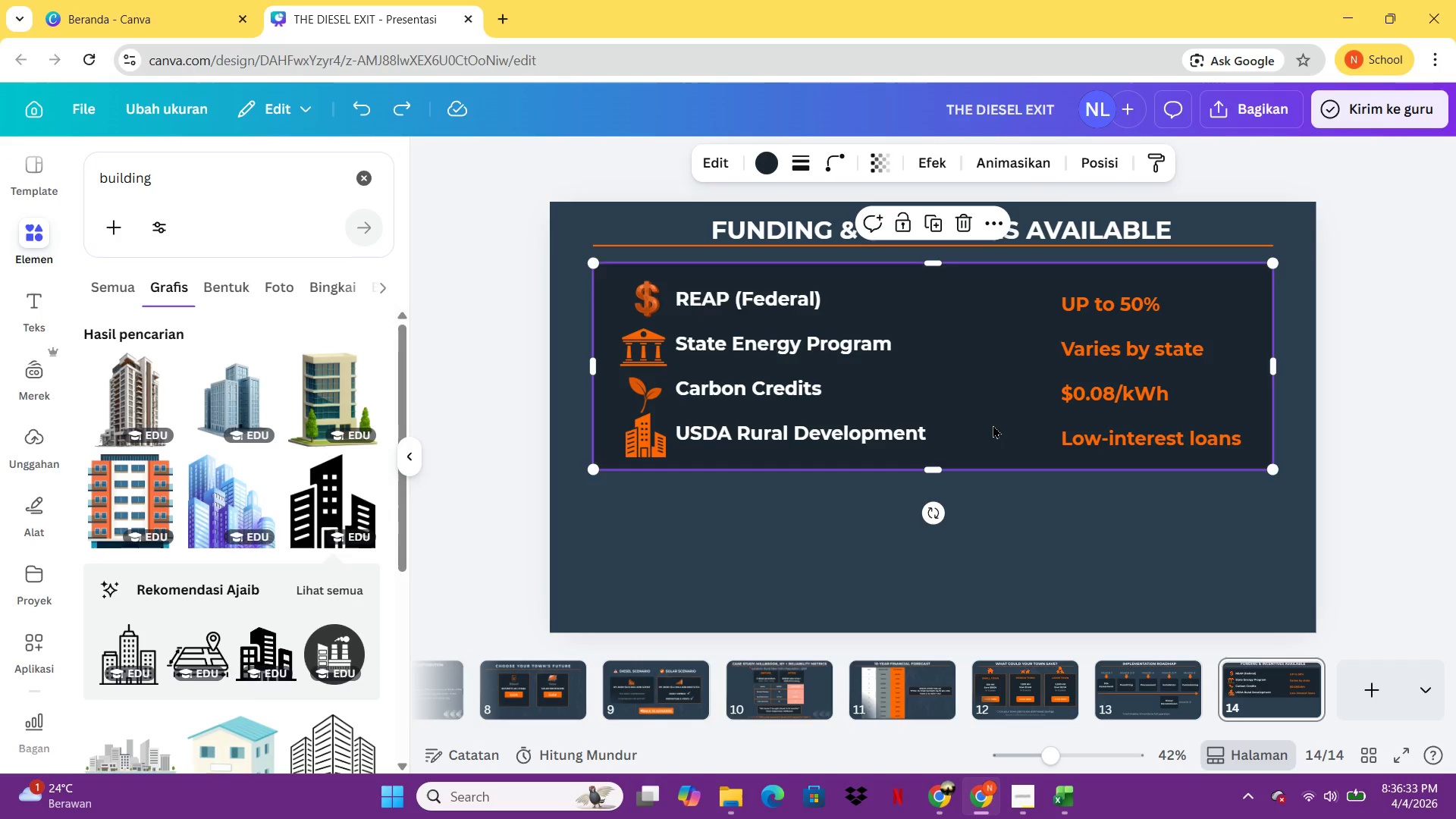 
key(Control+C)
 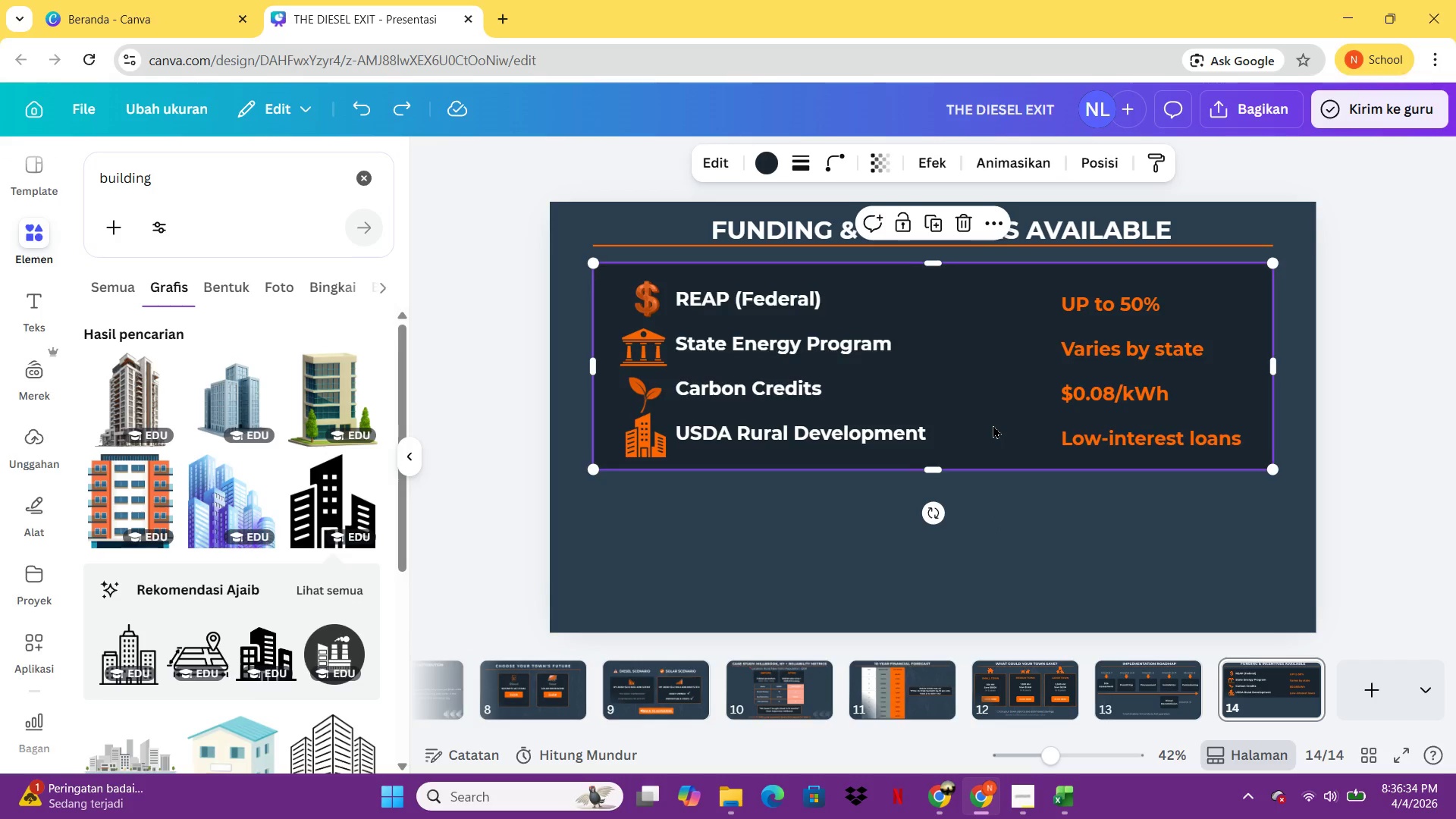 
key(Control+V)
 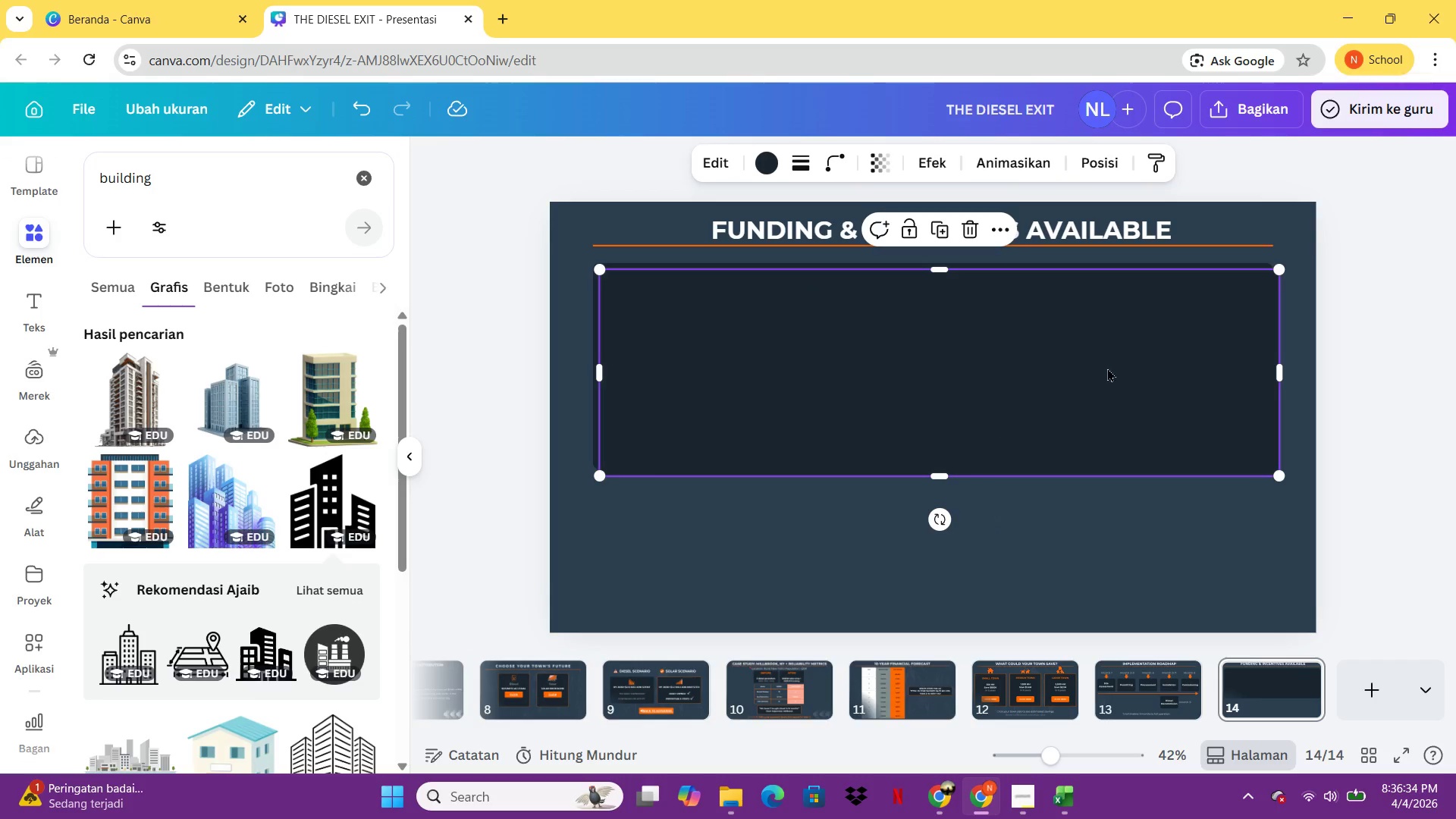 
left_click_drag(start_coordinate=[1110, 366], to_coordinate=[1099, 460])
 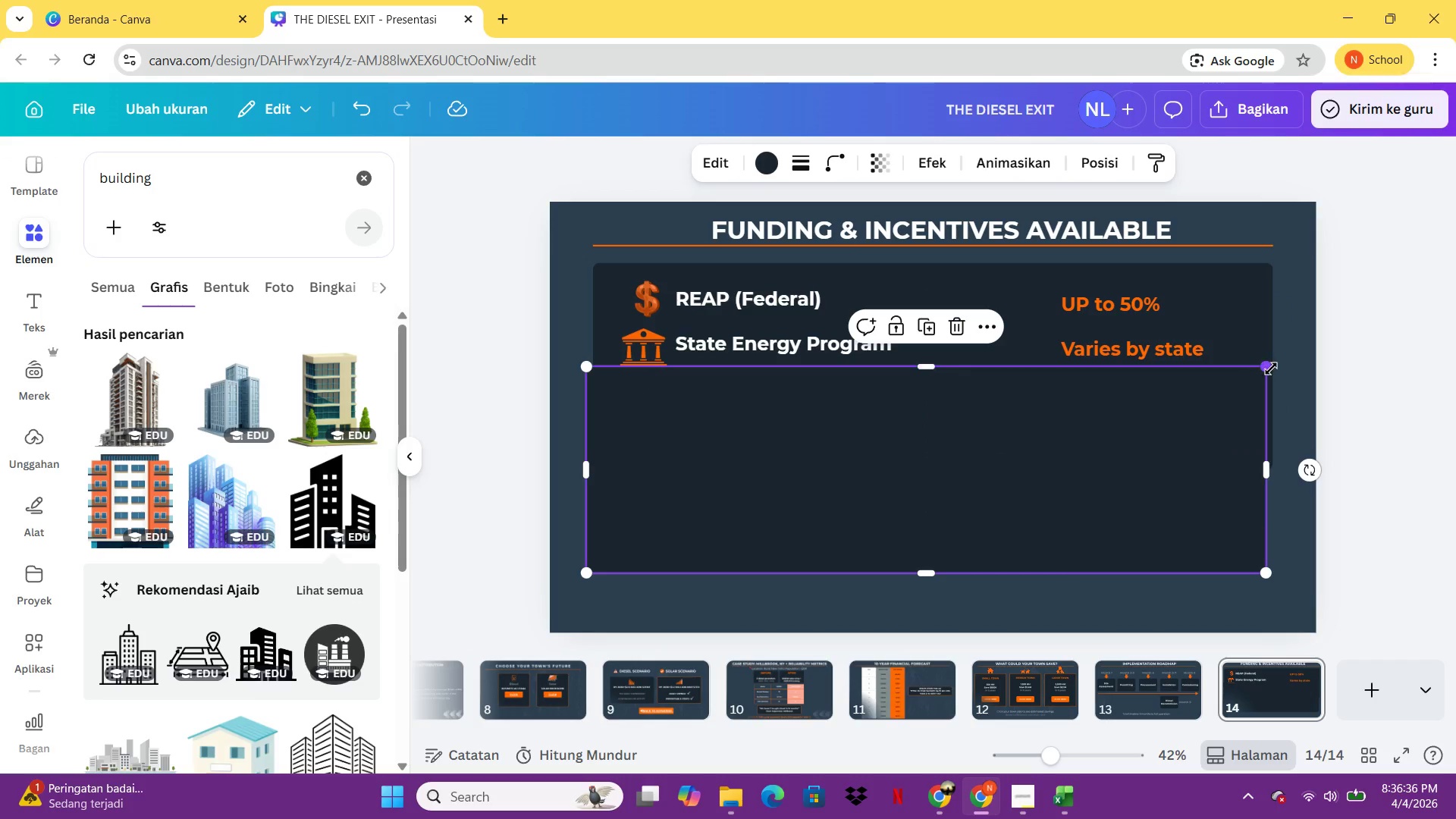 
left_click_drag(start_coordinate=[1271, 369], to_coordinate=[1038, 490])
 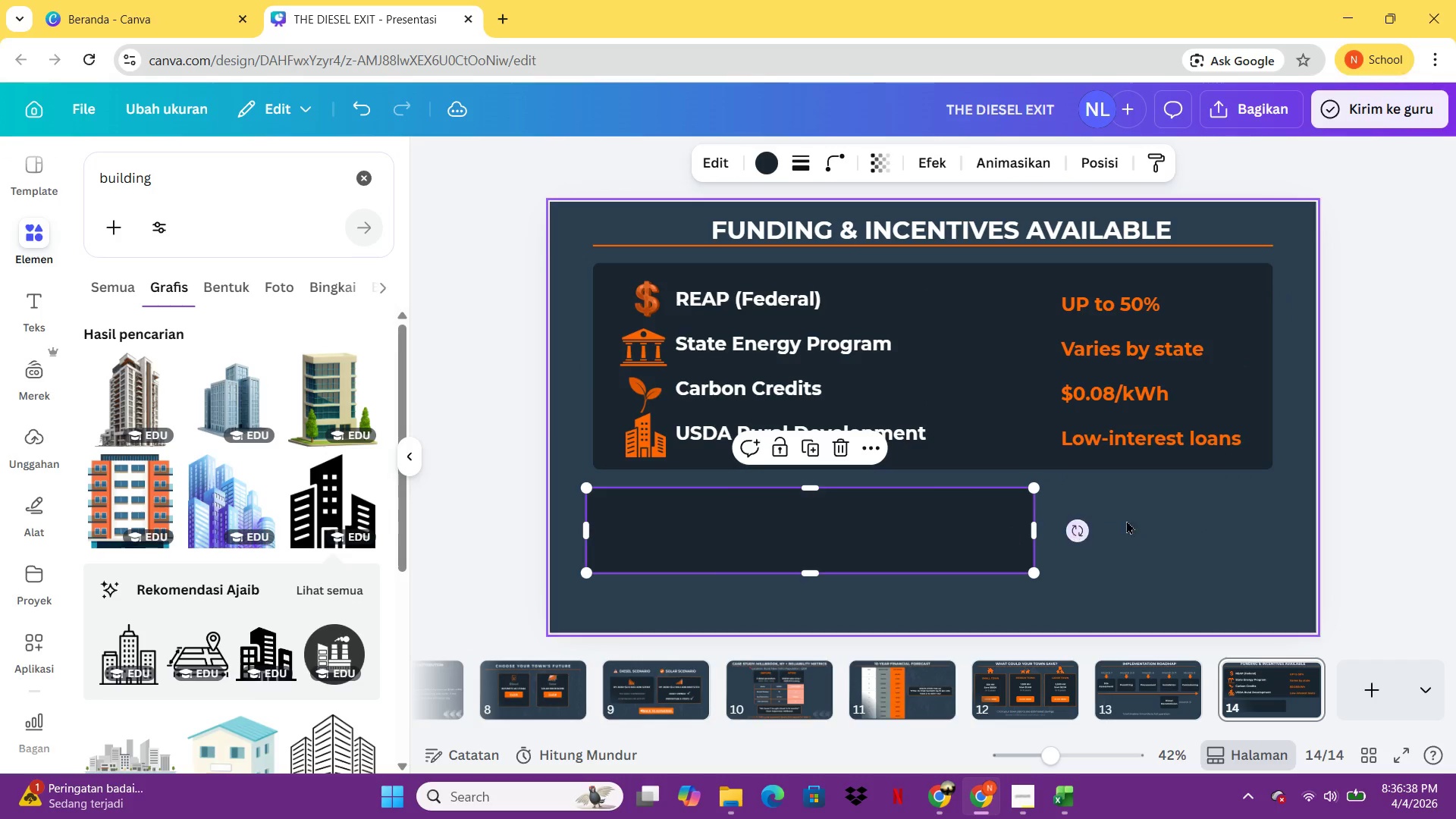 
left_click([1141, 519])
 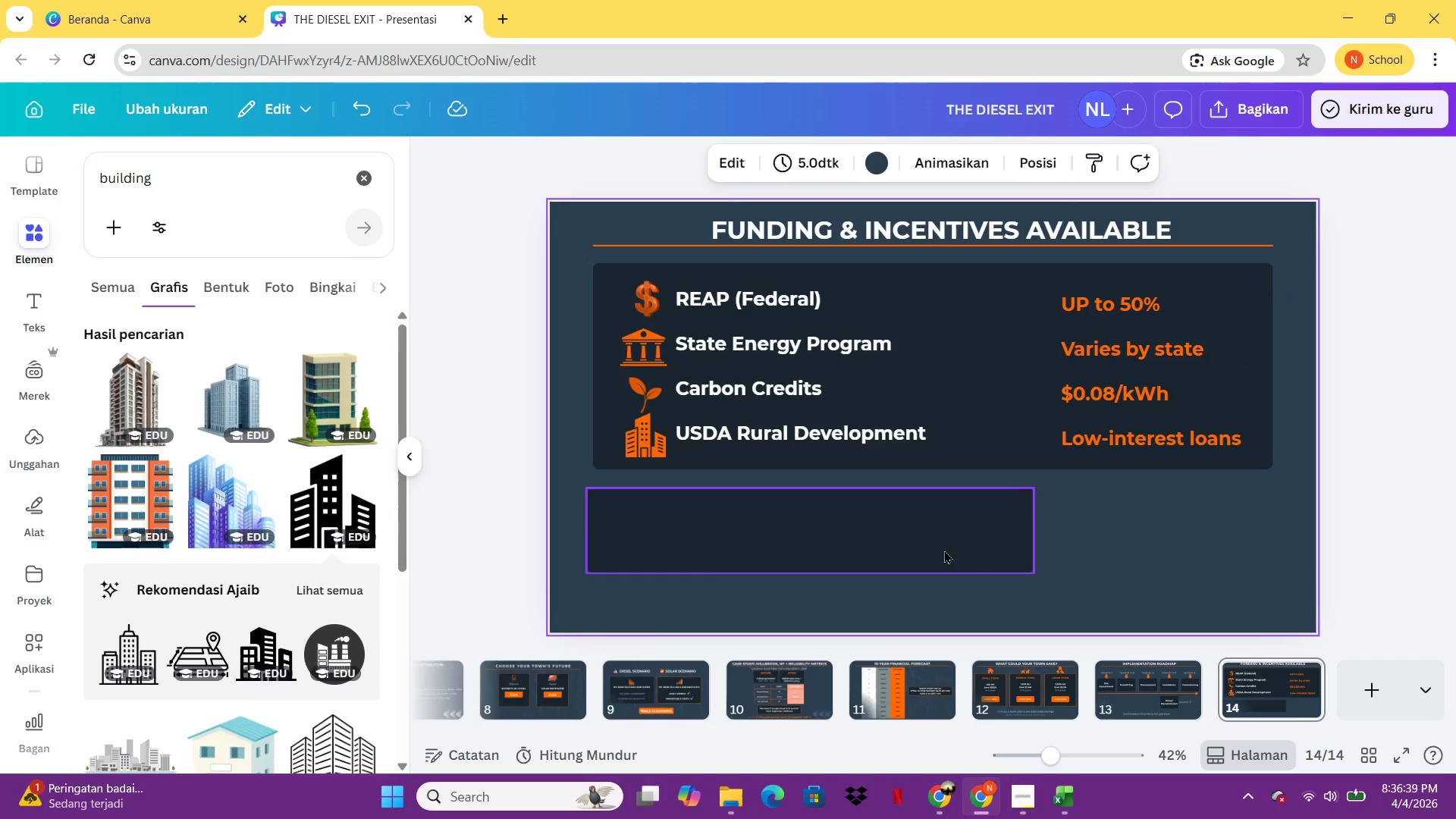 
left_click_drag(start_coordinate=[935, 542], to_coordinate=[994, 543])
 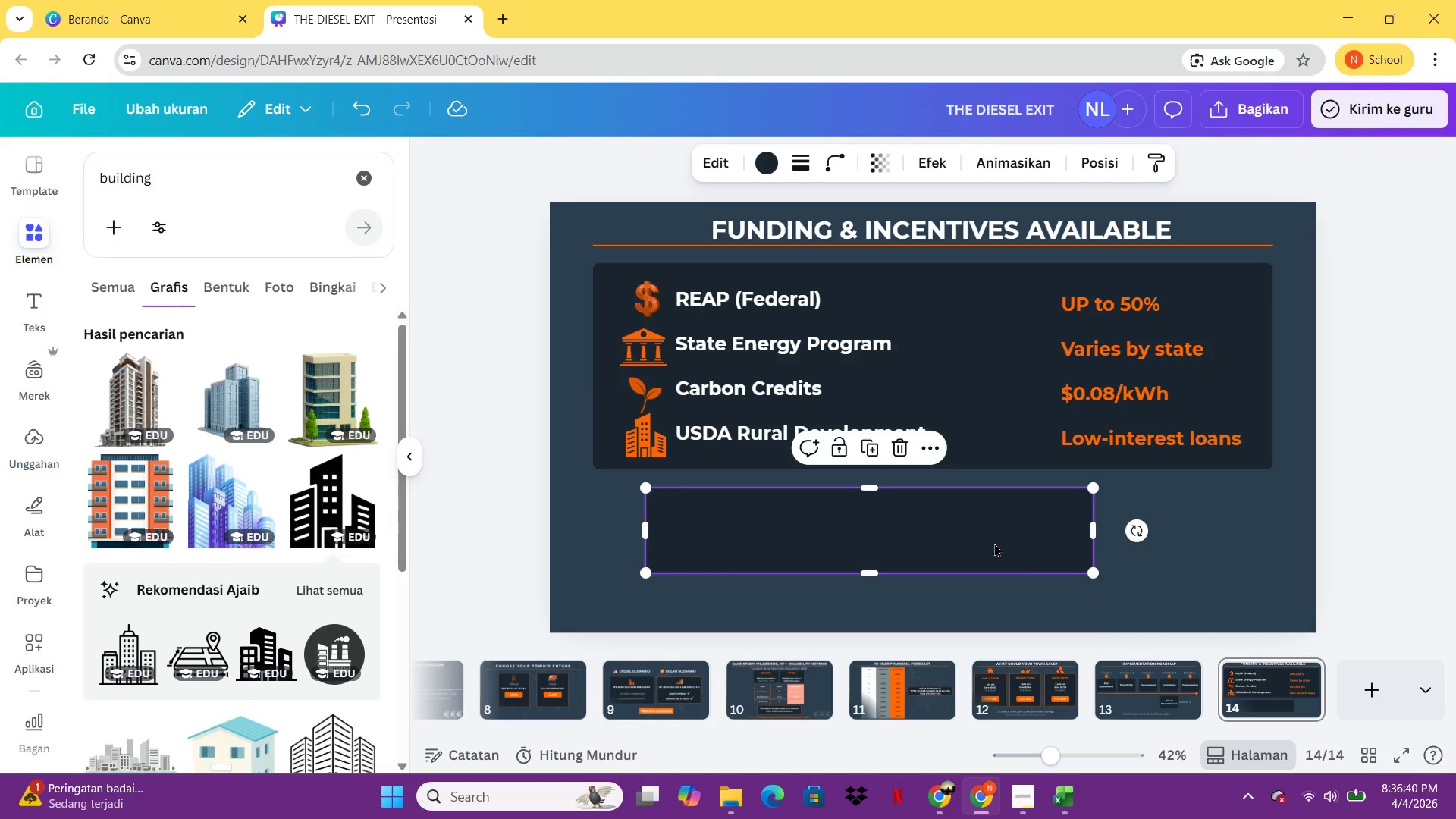 
double_click([994, 543])
 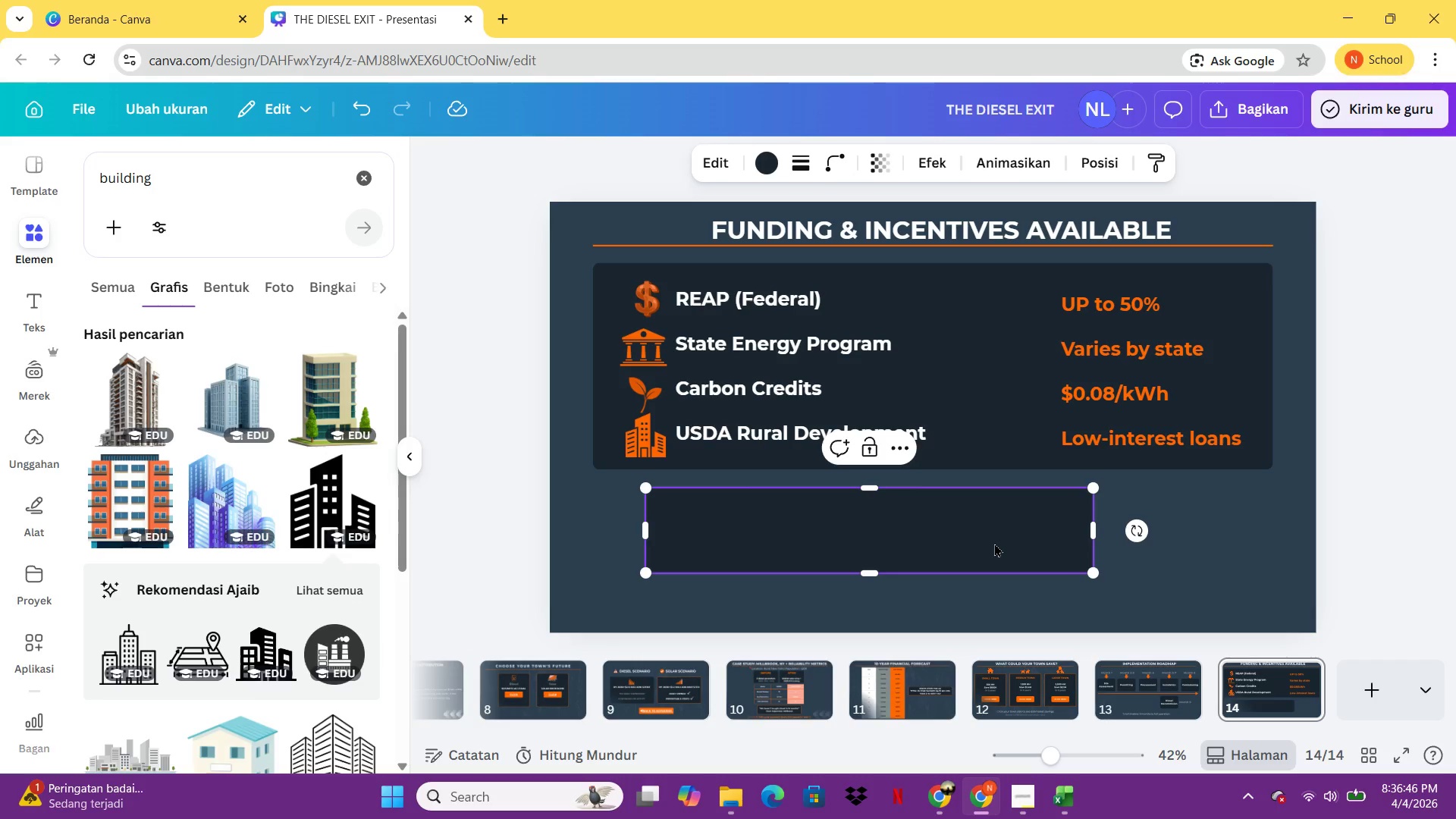 
wait(11.11)
 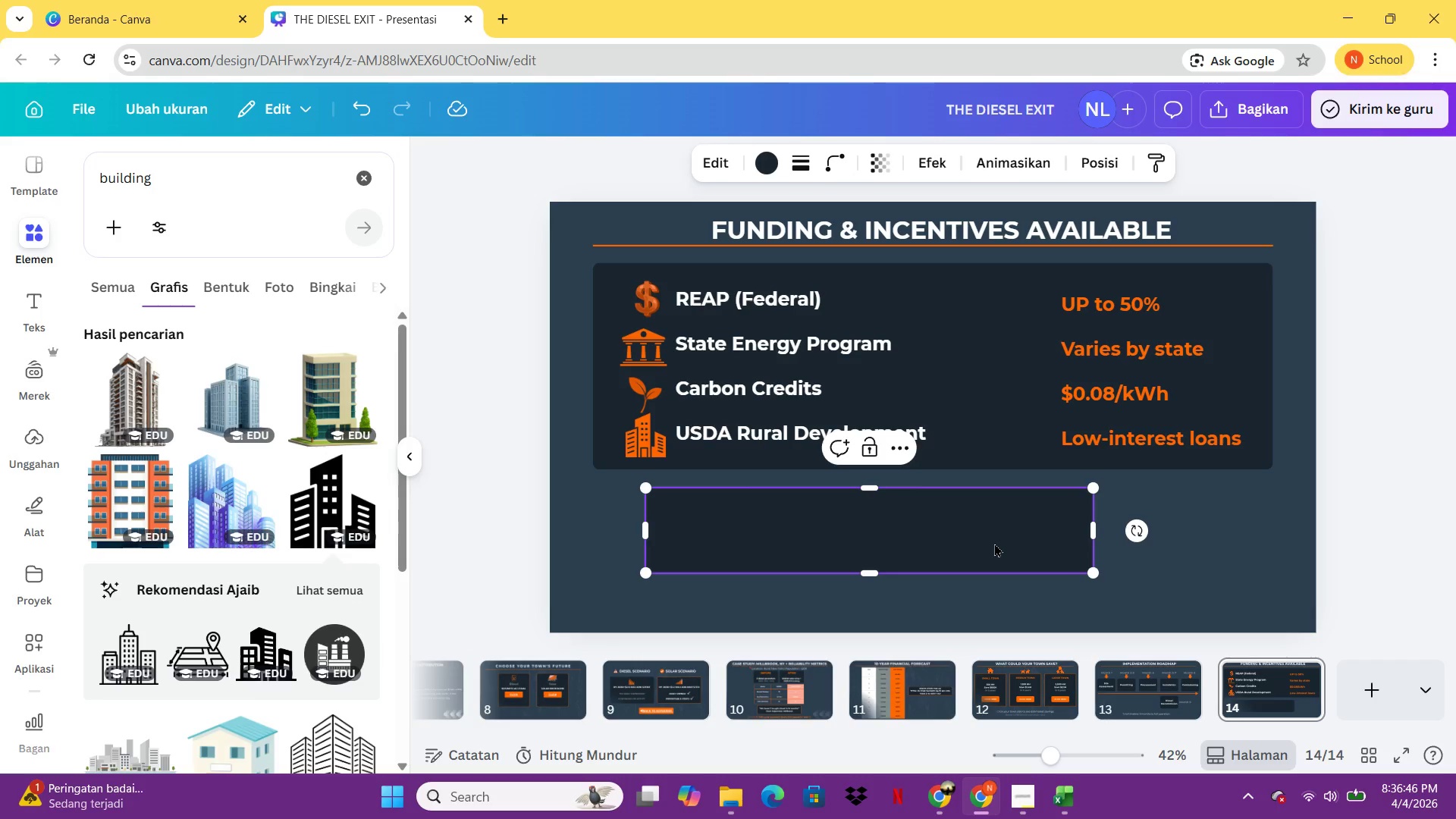 
left_click([752, 166])
 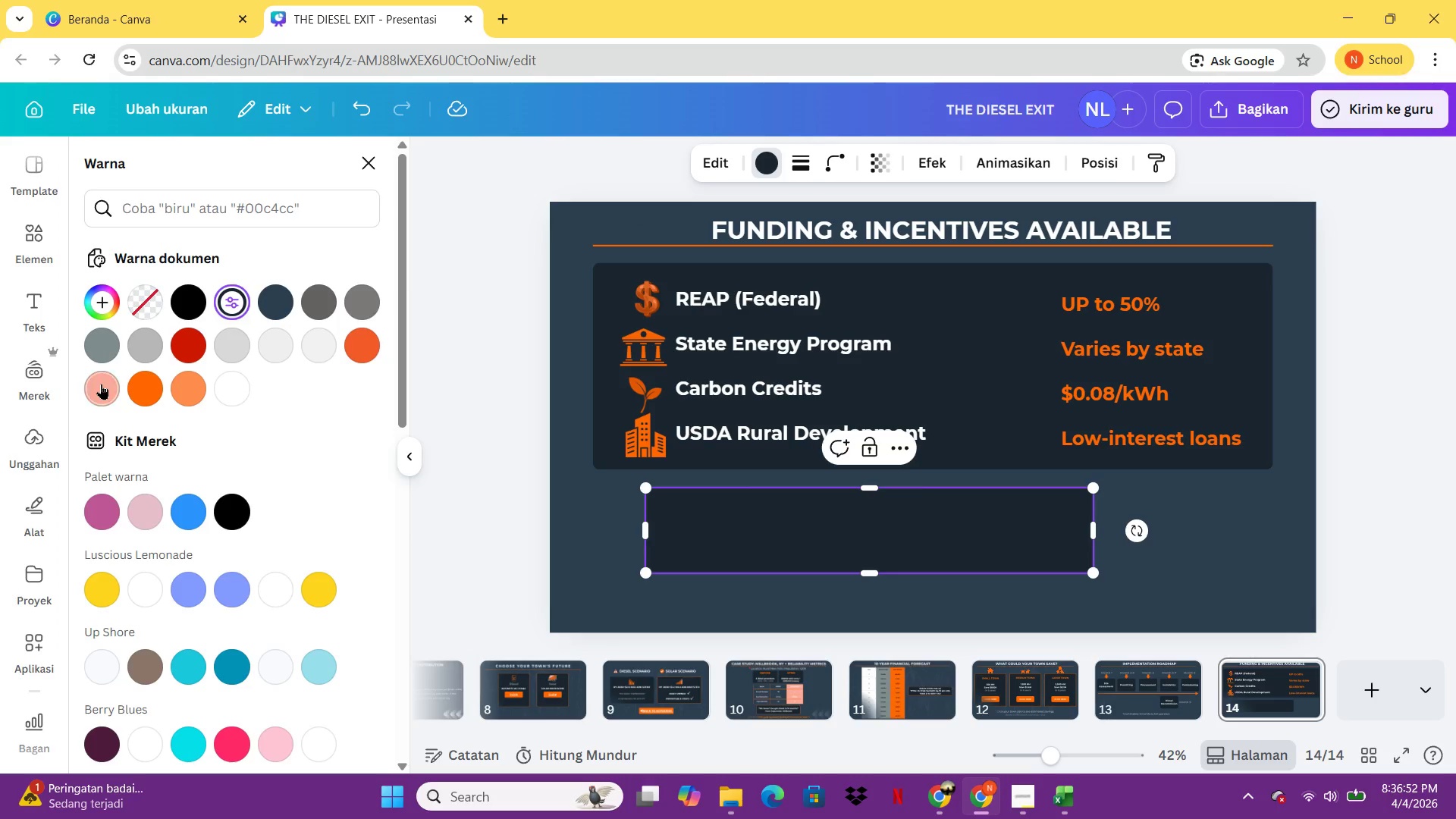 
double_click([129, 391])
 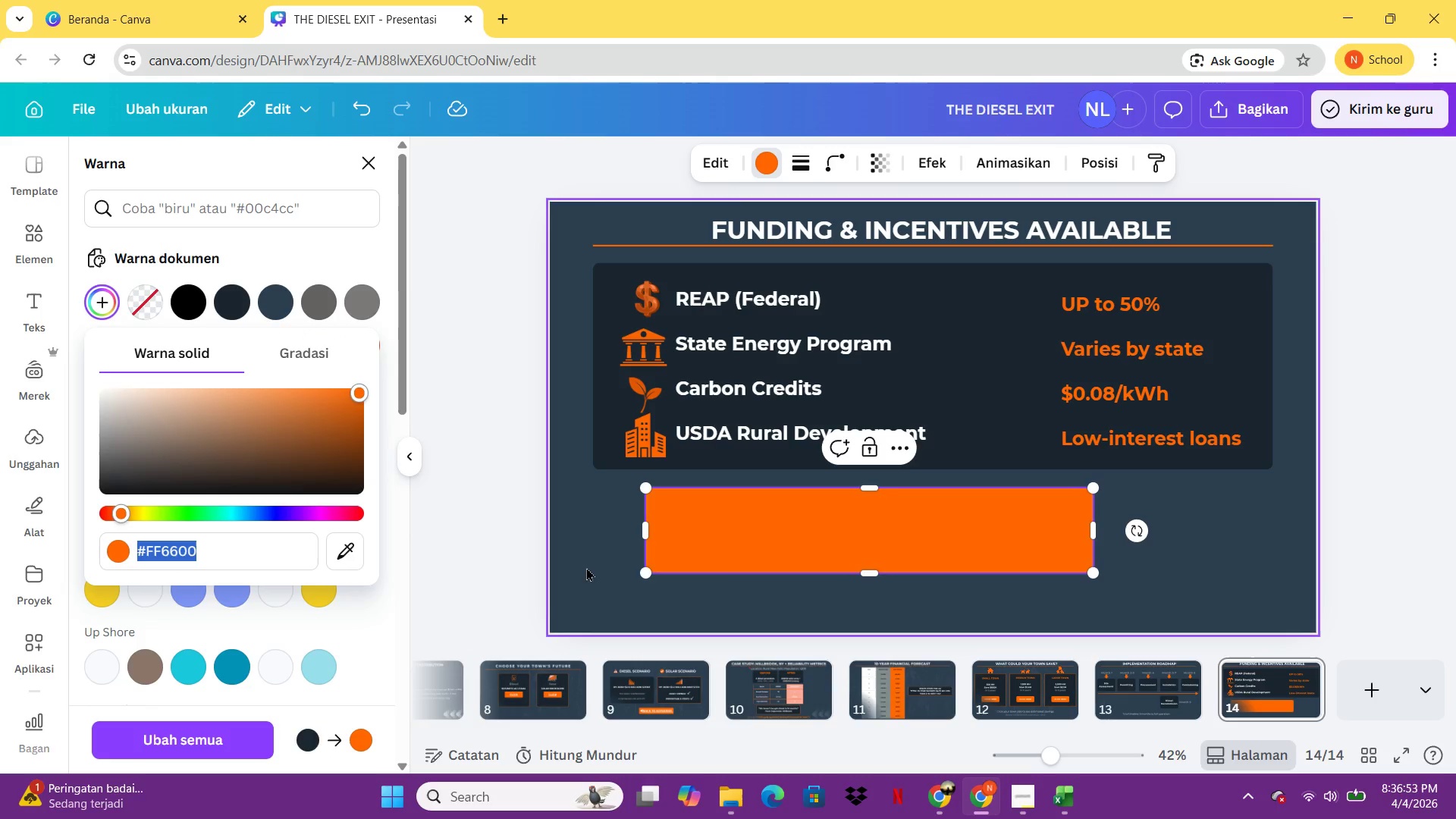 
left_click([129, 391])
 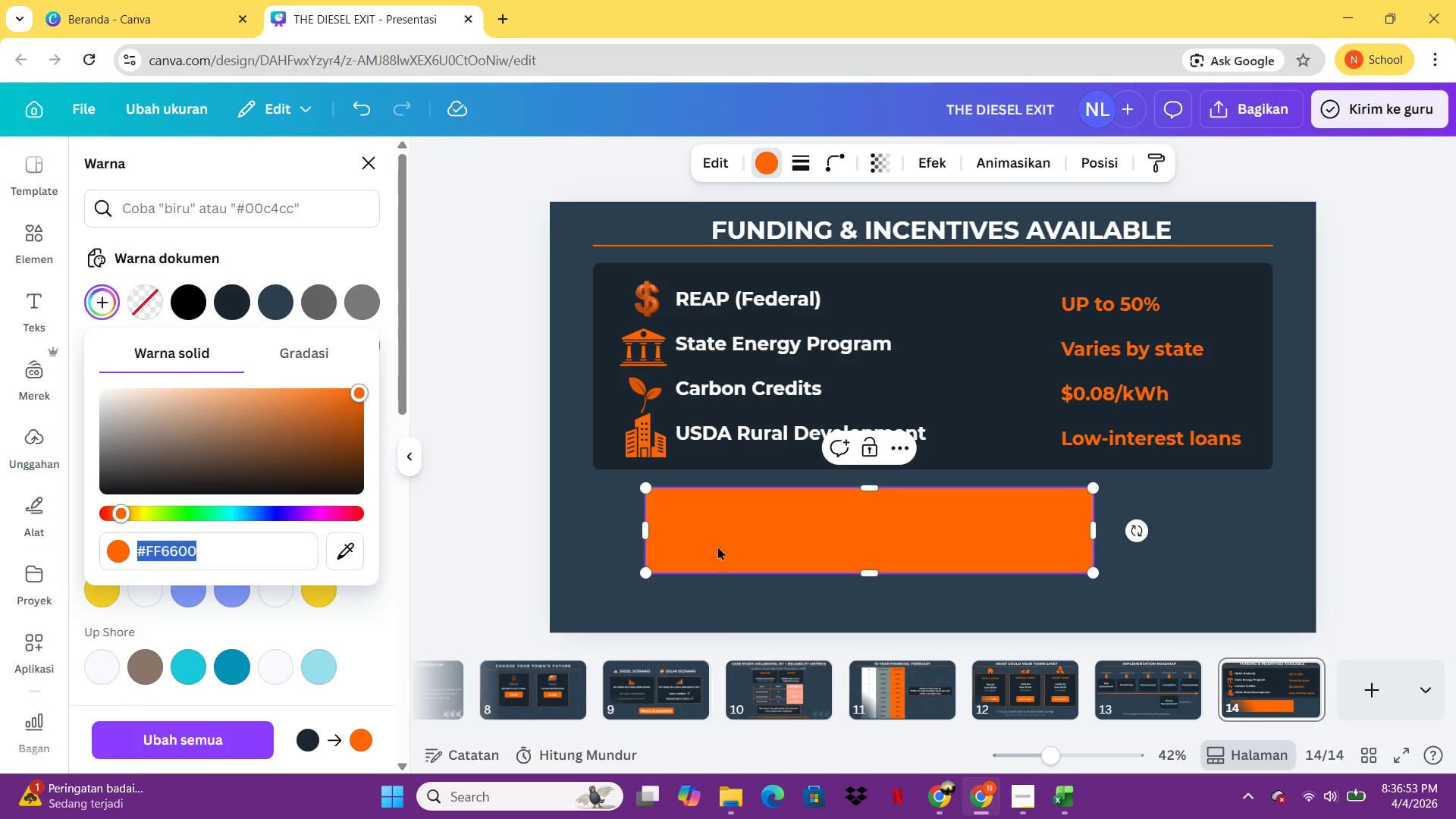 
double_click([730, 533])
 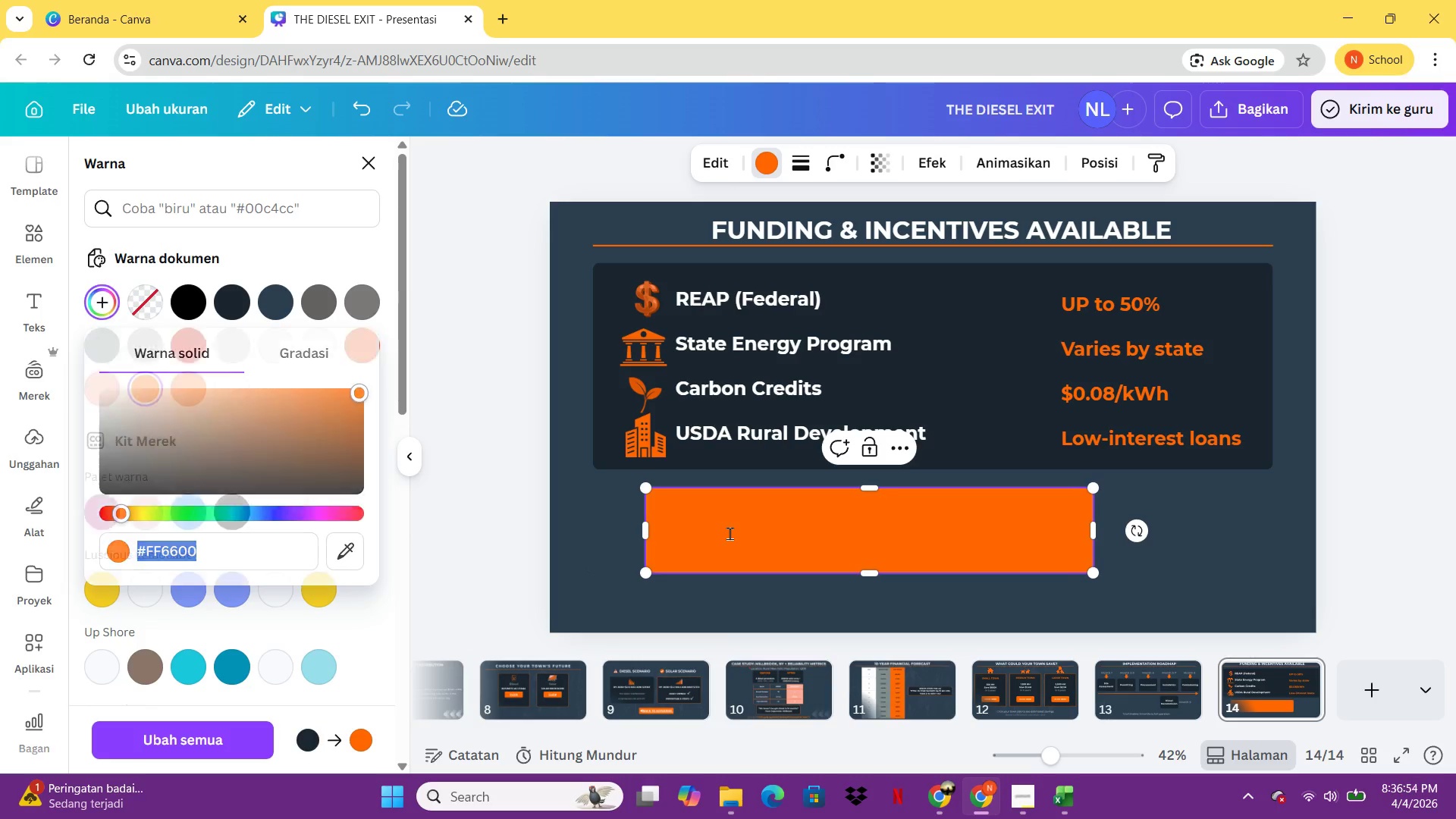 
triple_click([730, 533])
 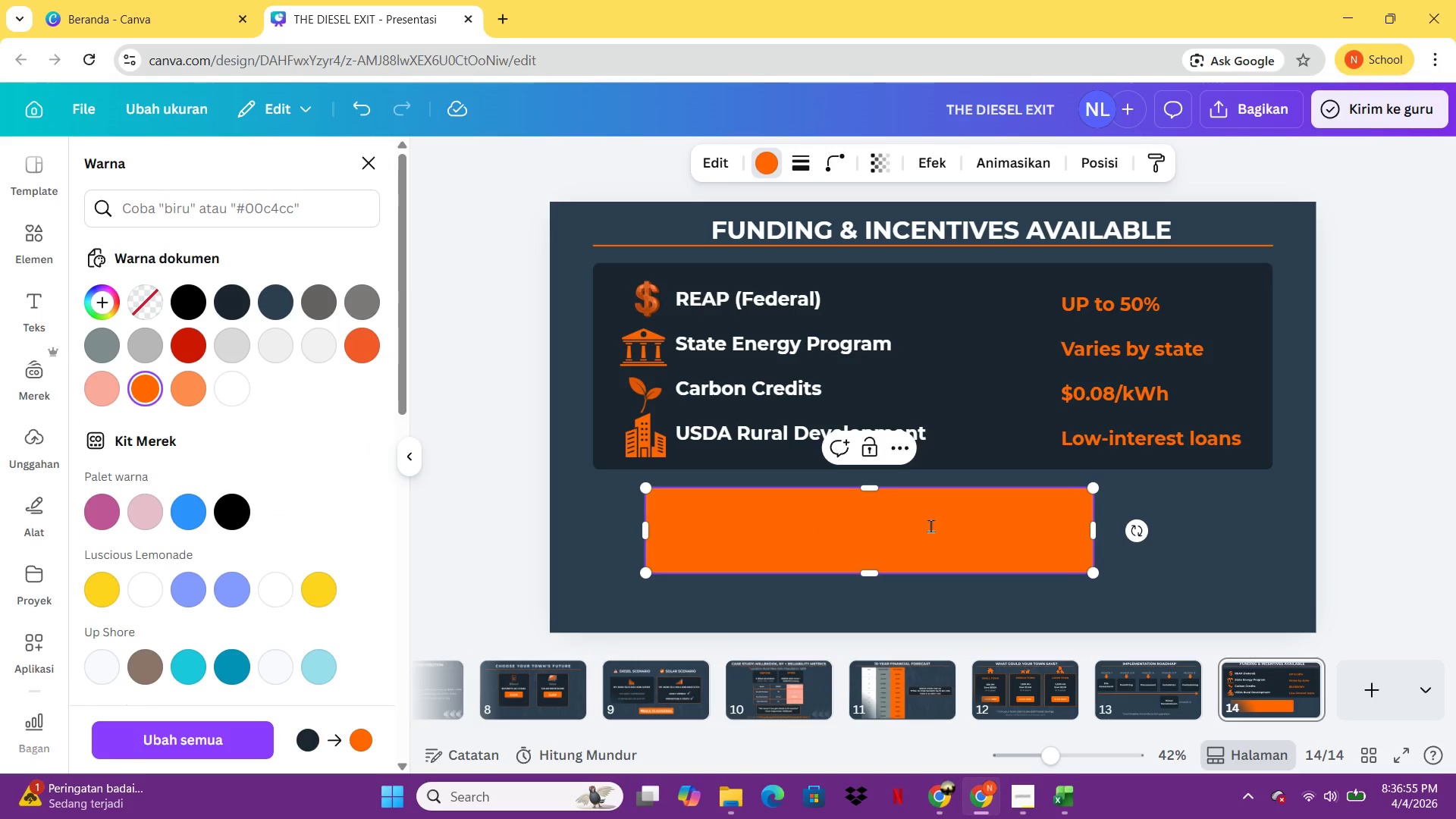 
left_click([878, 541])
 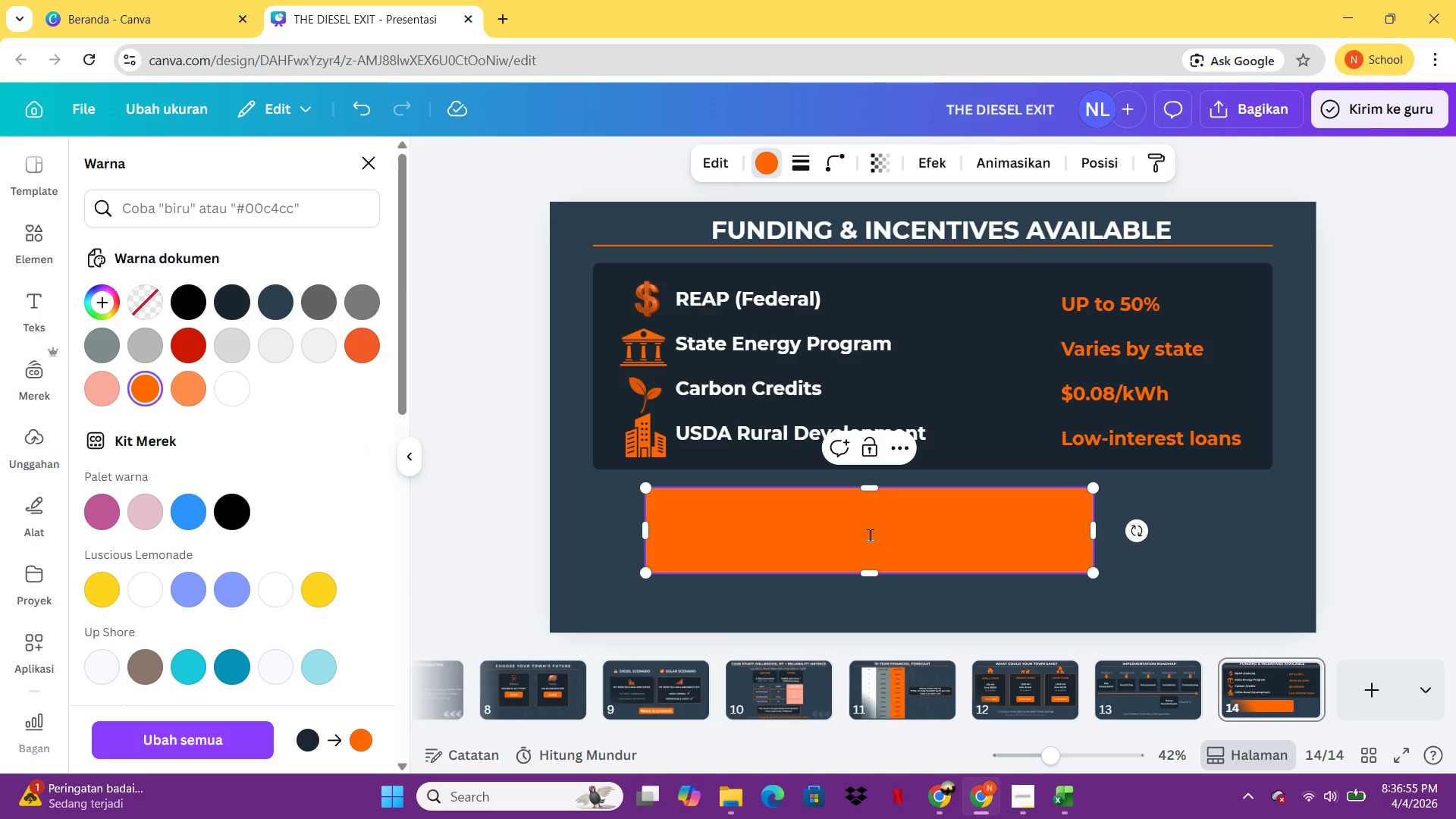 
left_click([866, 528])
 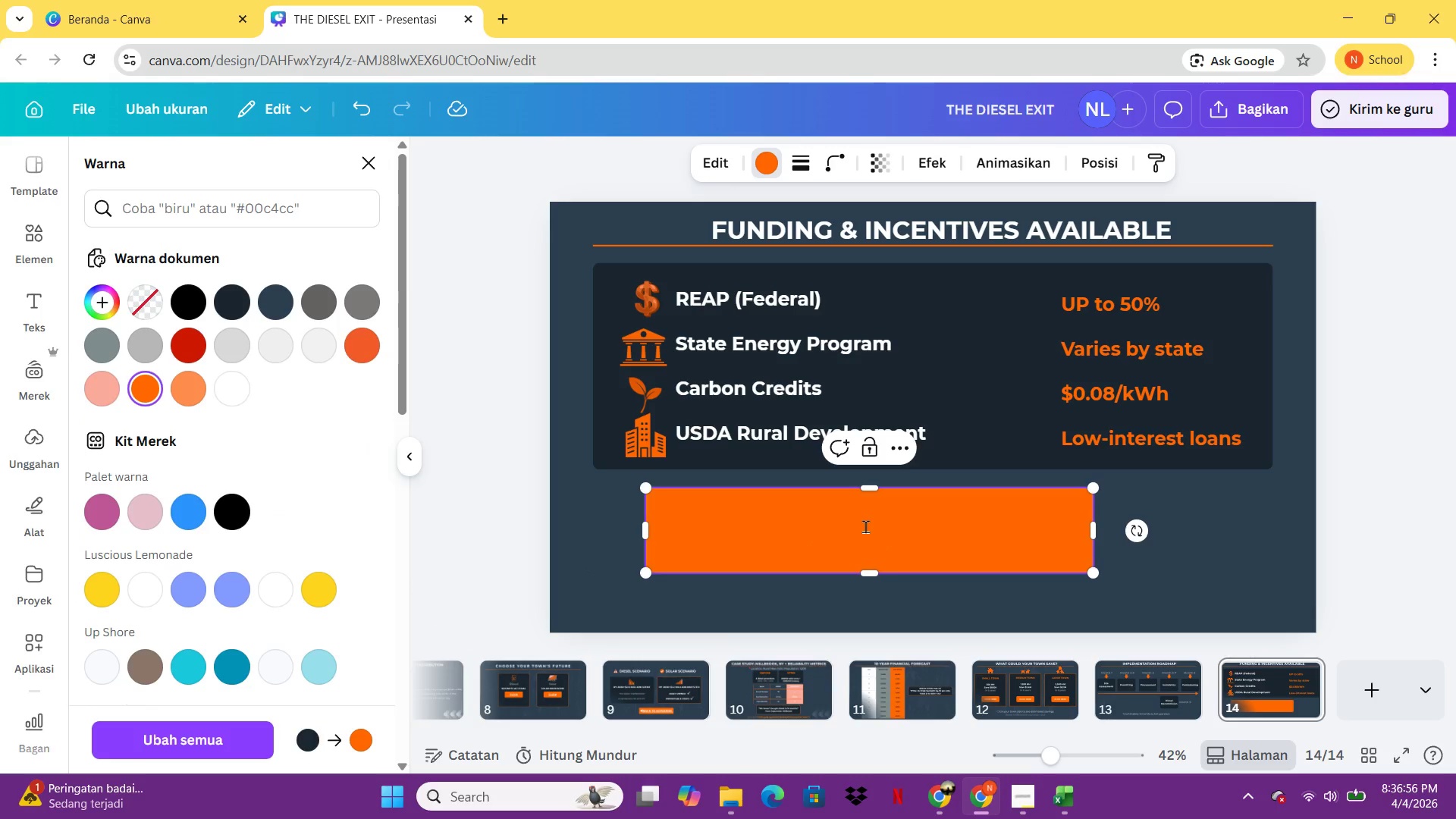 
double_click([866, 528])
 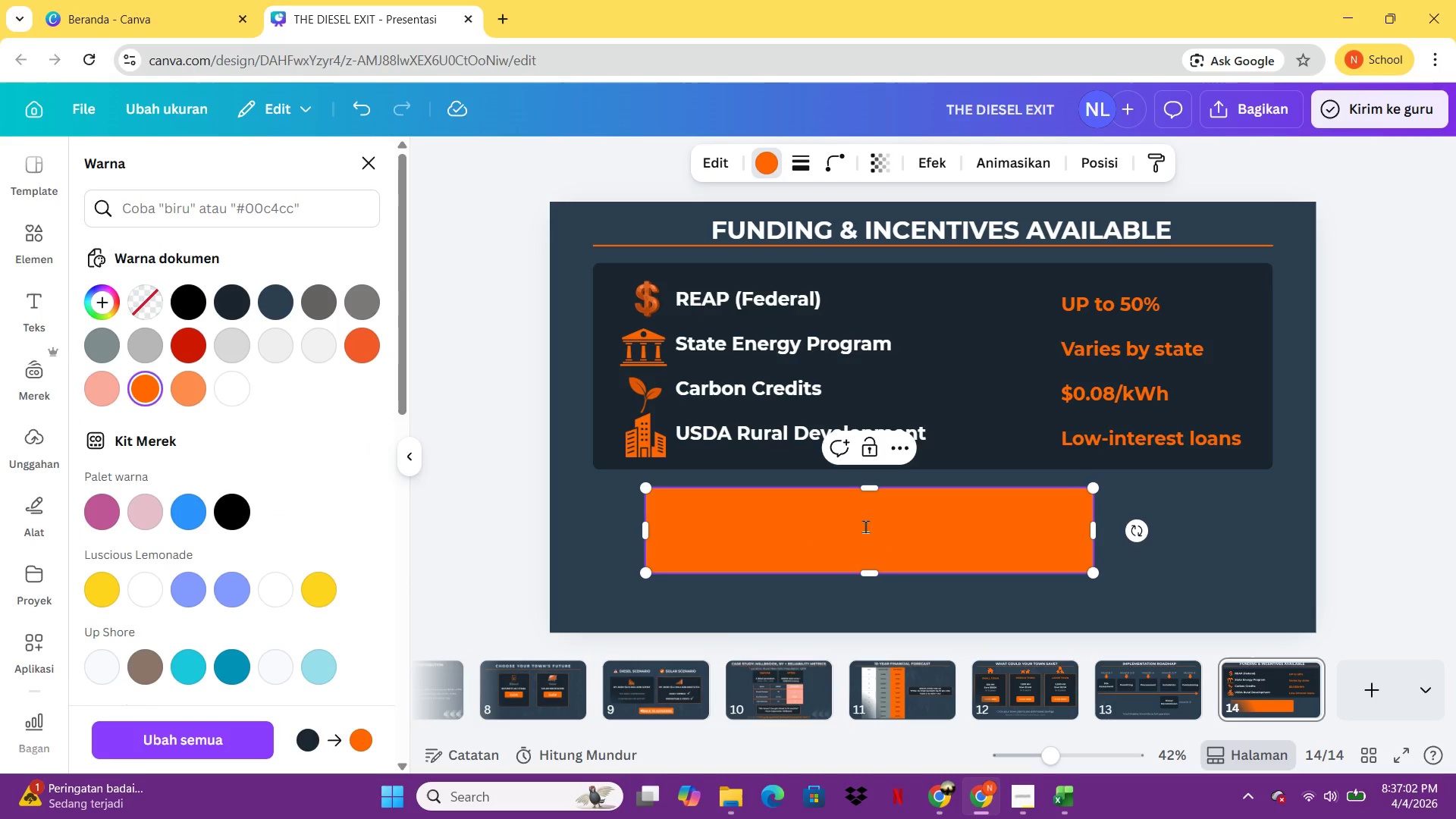 
wait(11.05)
 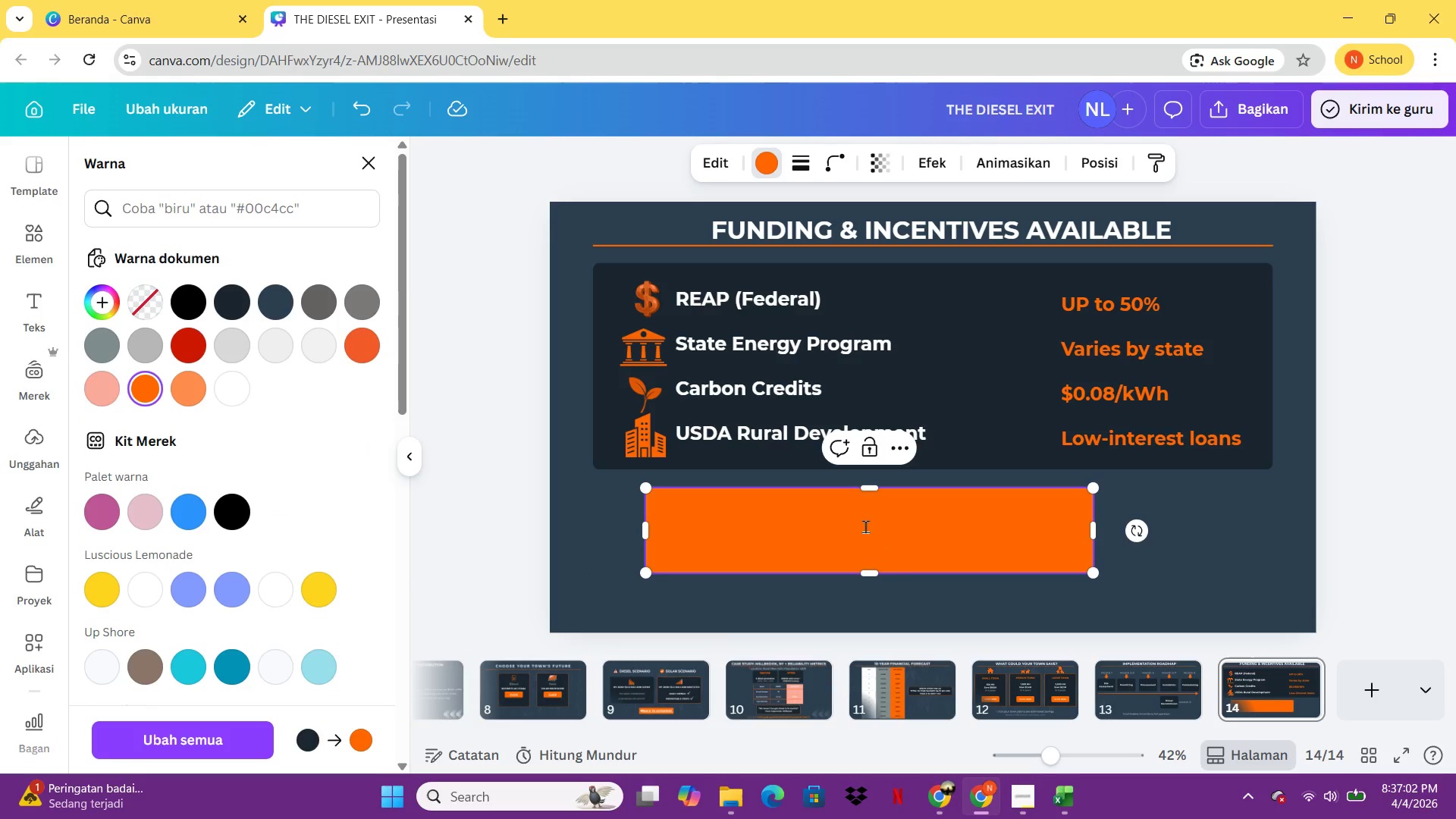 
type(YOUR TOWN MAY QUALIFY FOR 0% FINANCING)
 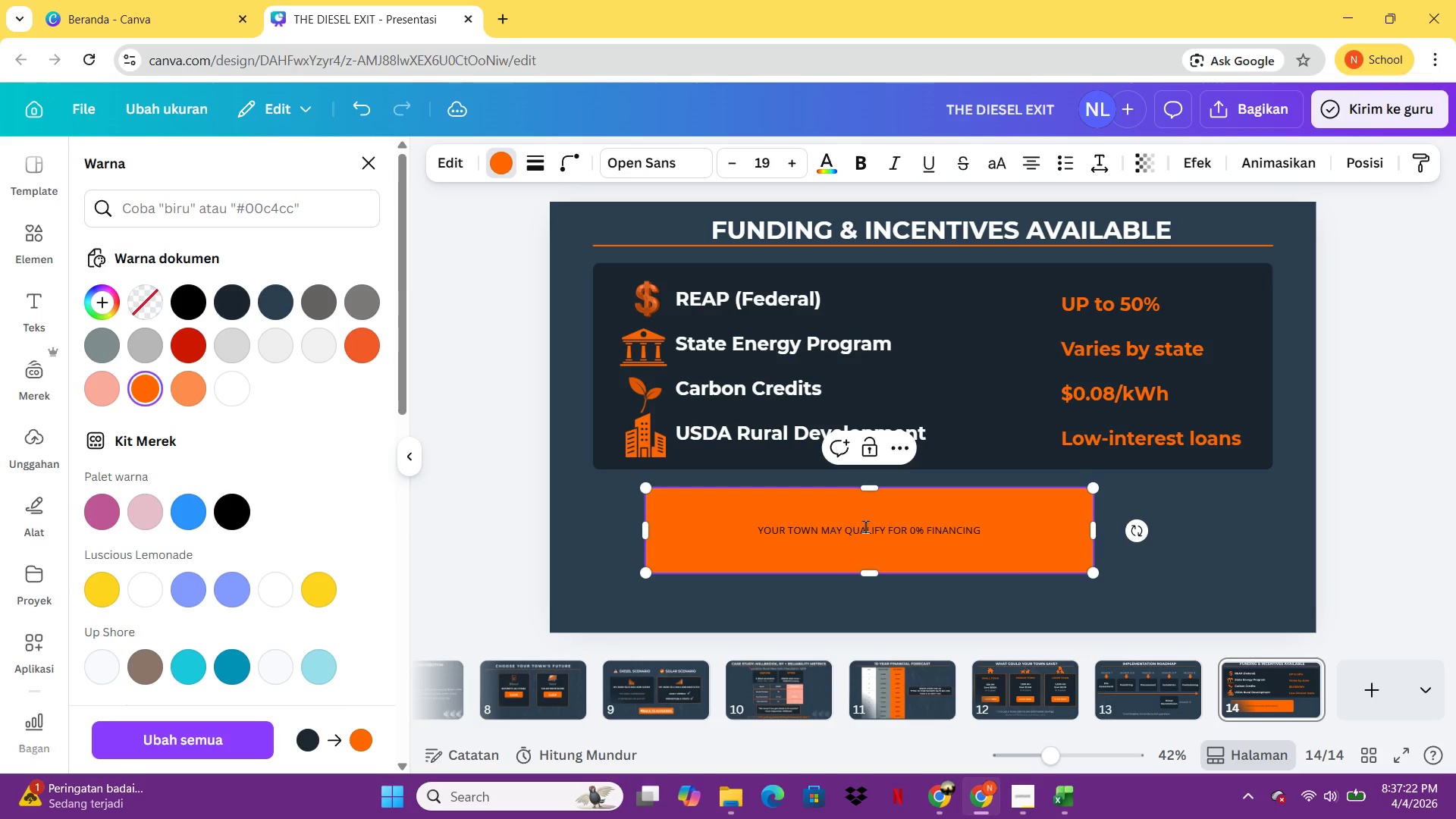 
key(Control+A)
 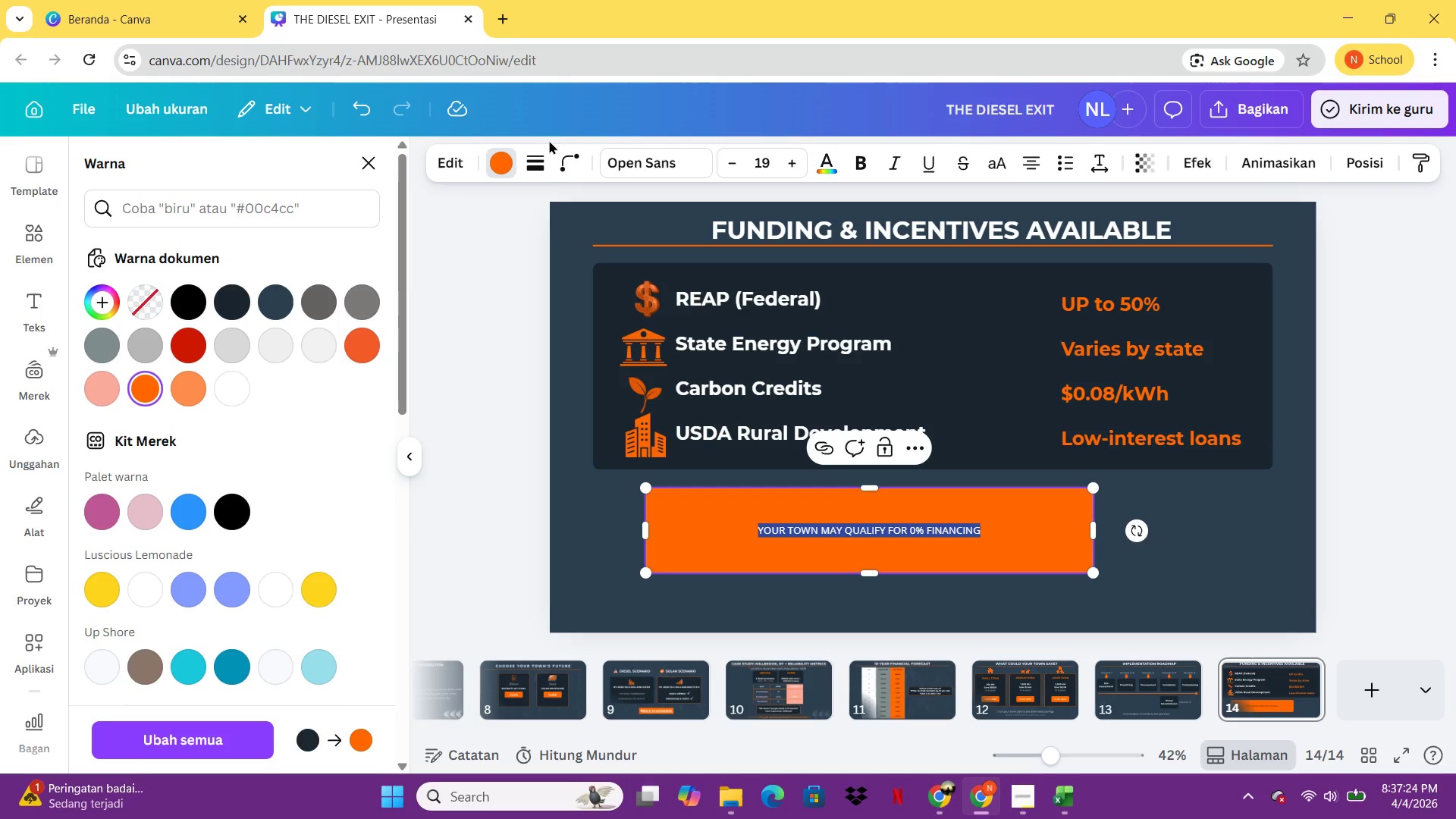 
left_click([635, 151])
 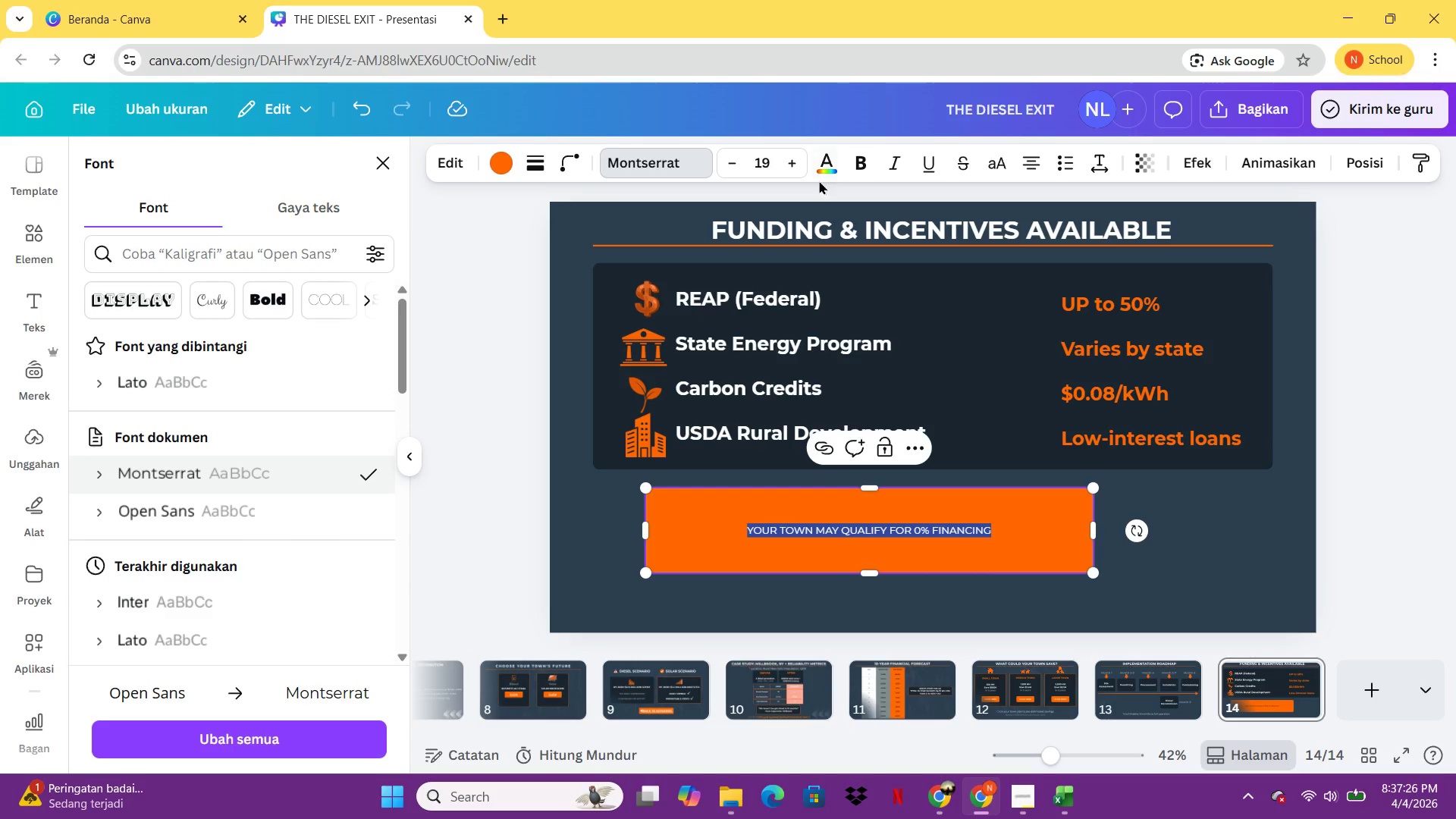 
double_click([794, 168])
 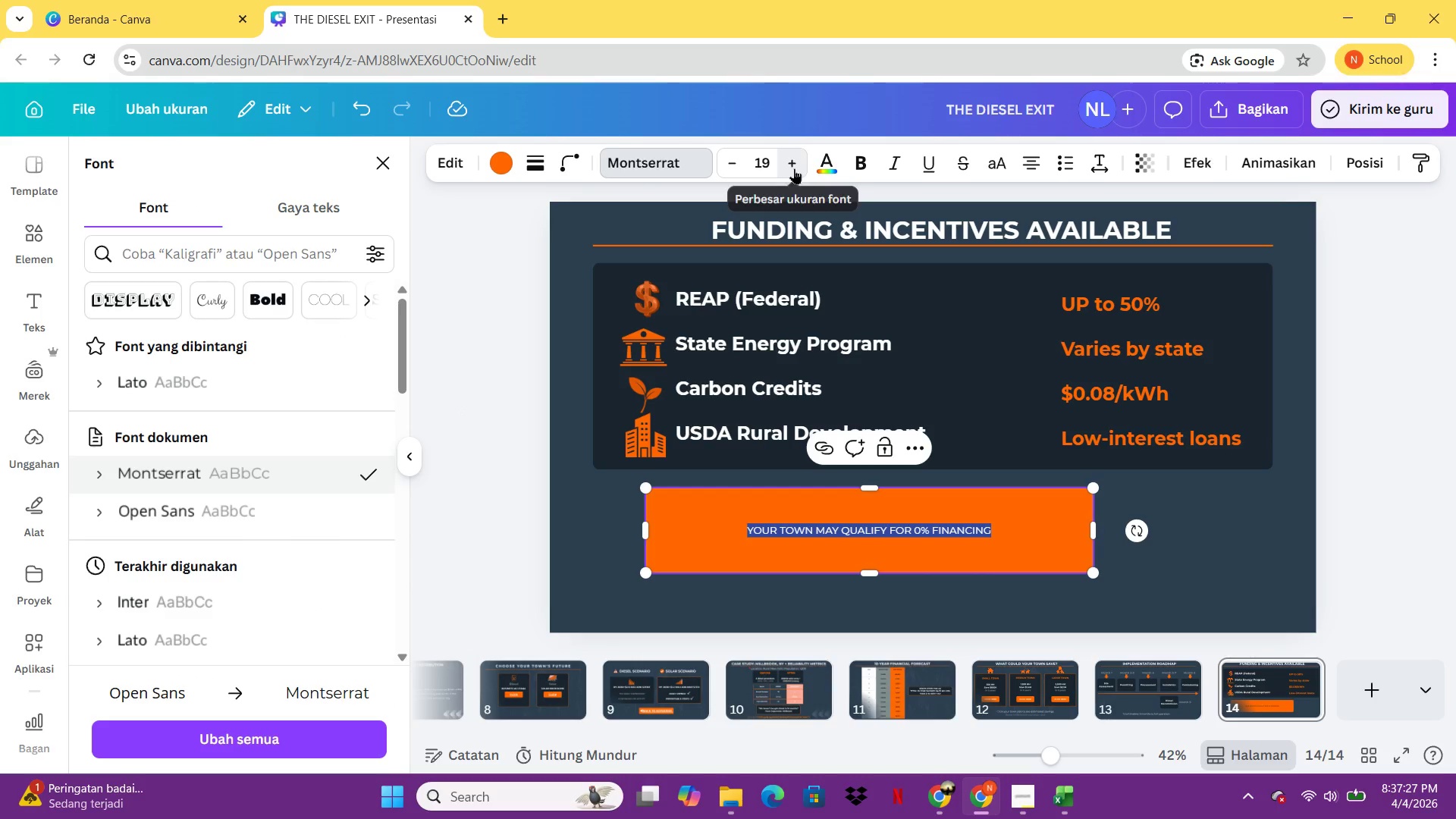 
triple_click([794, 168])
 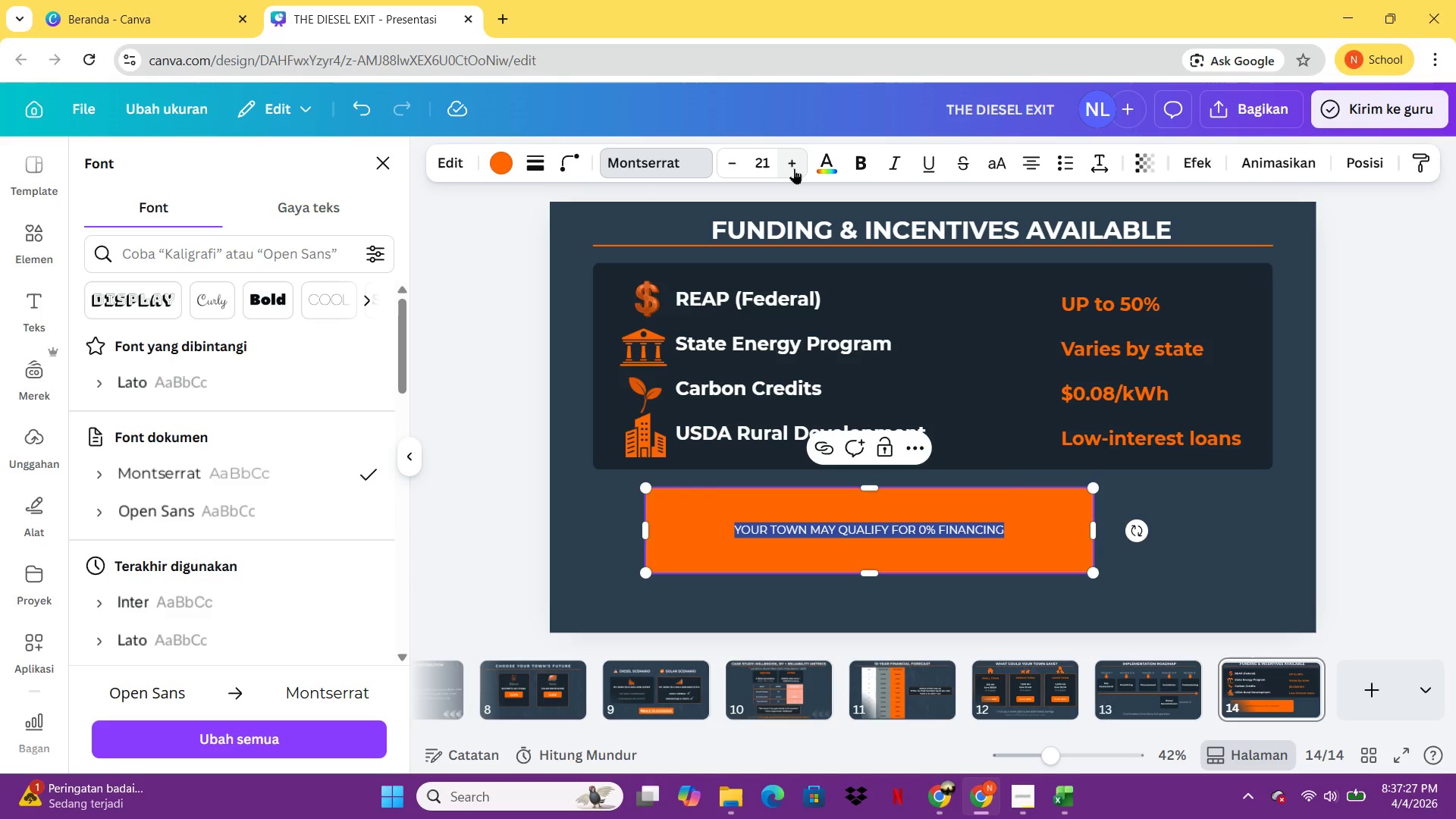 
triple_click([794, 168])
 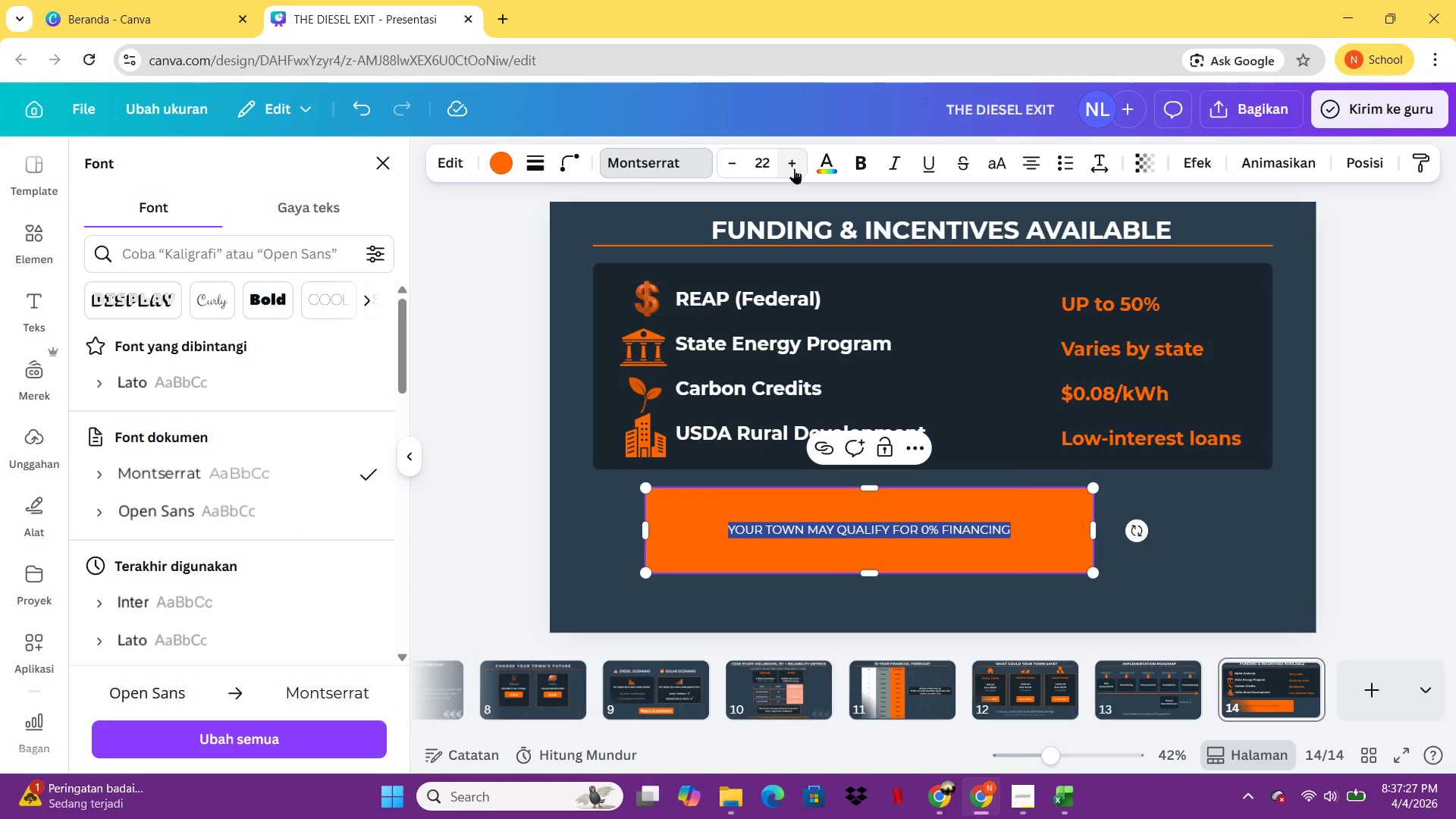 
triple_click([794, 168])
 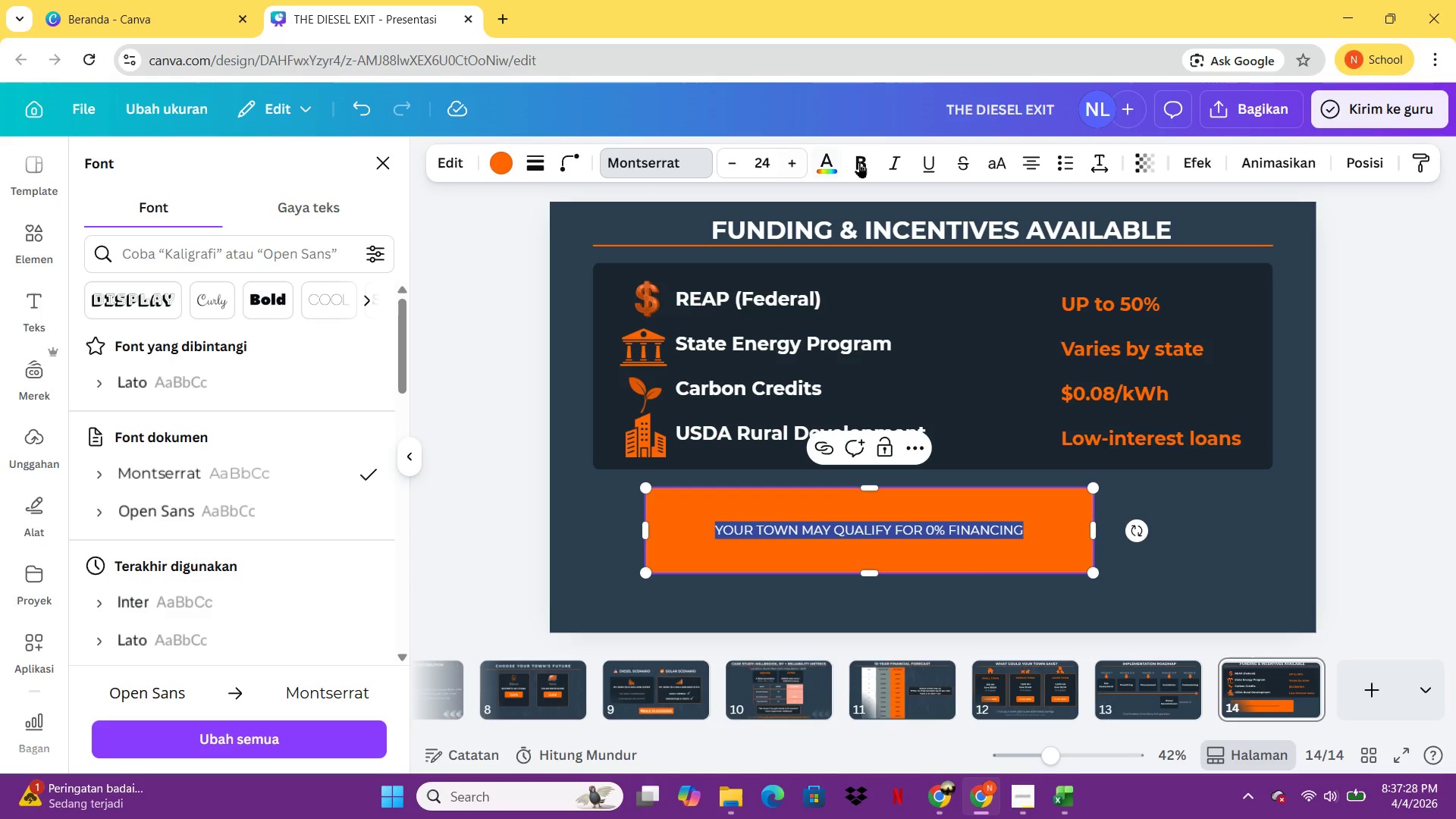 
triple_click([861, 162])
 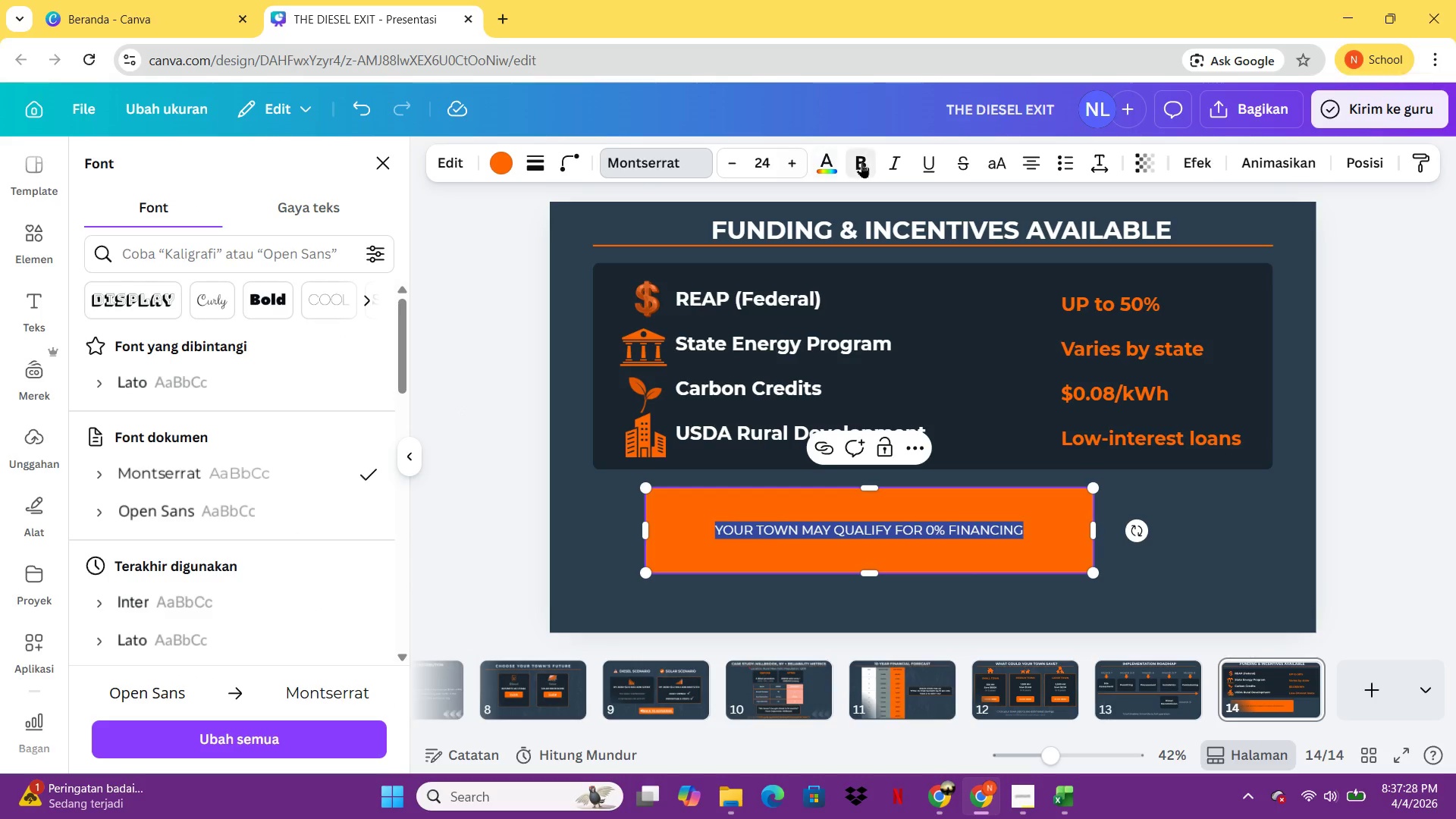 
triple_click([861, 162])
 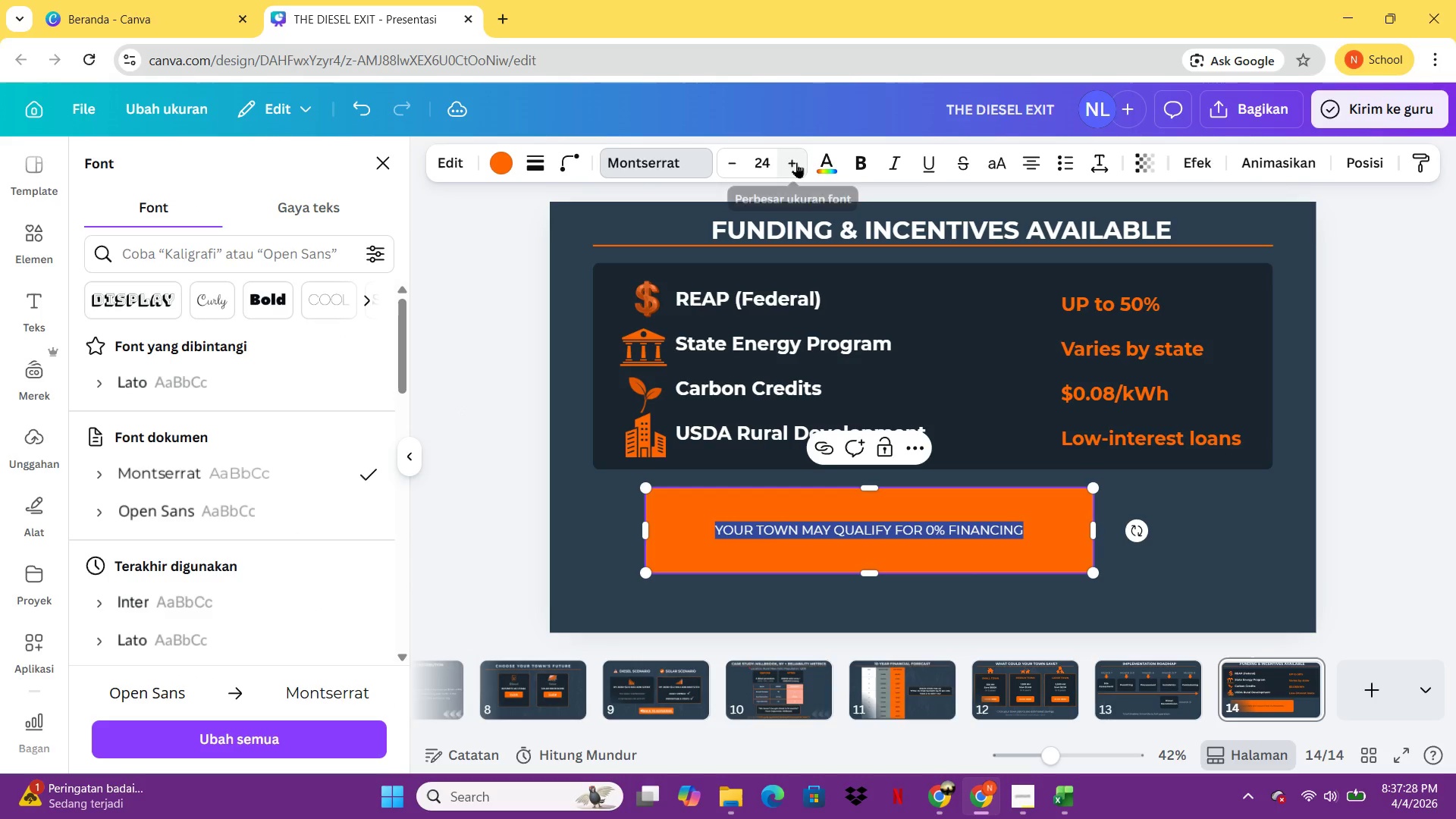 
triple_click([795, 162])
 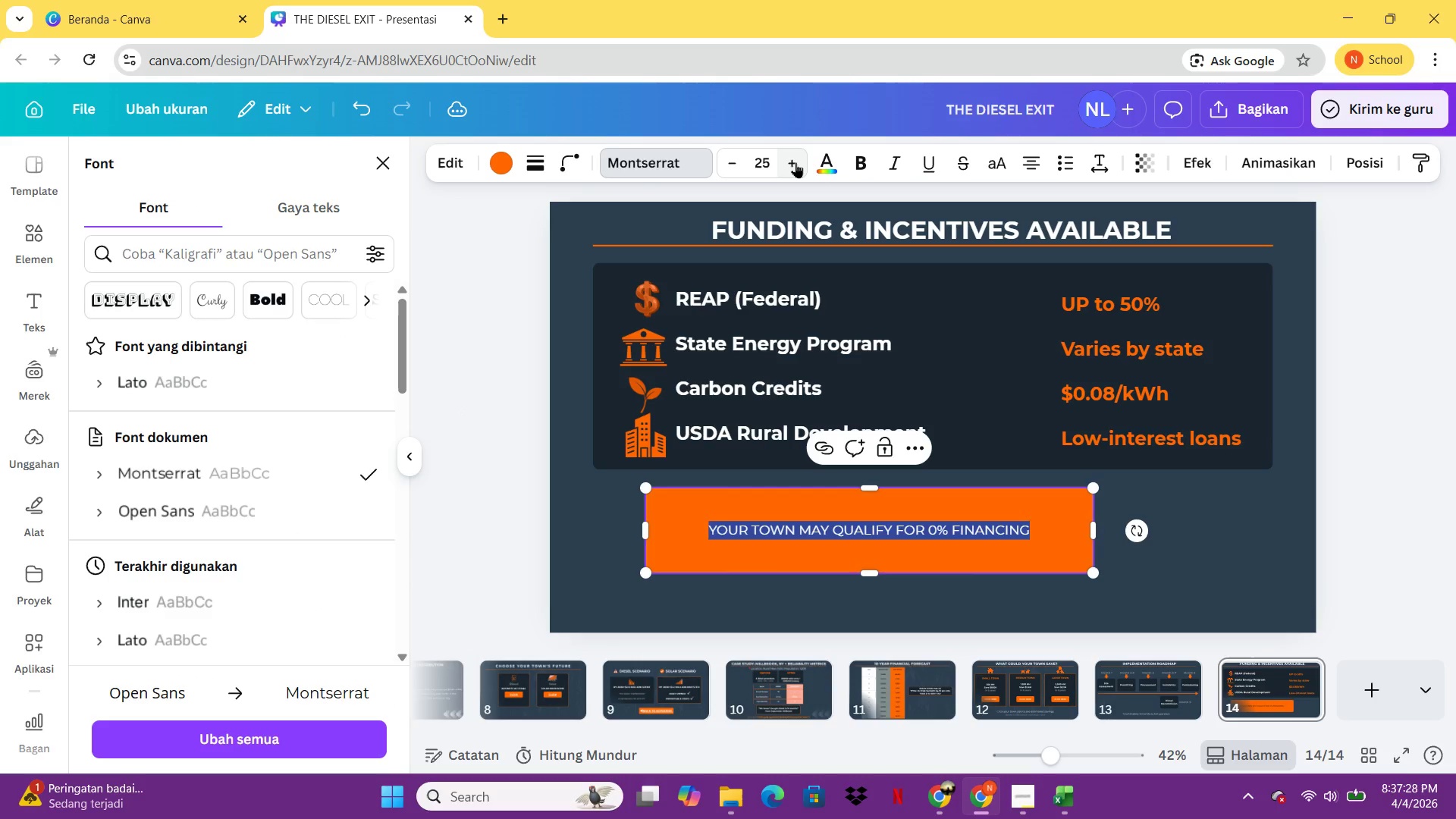 
triple_click([795, 162])
 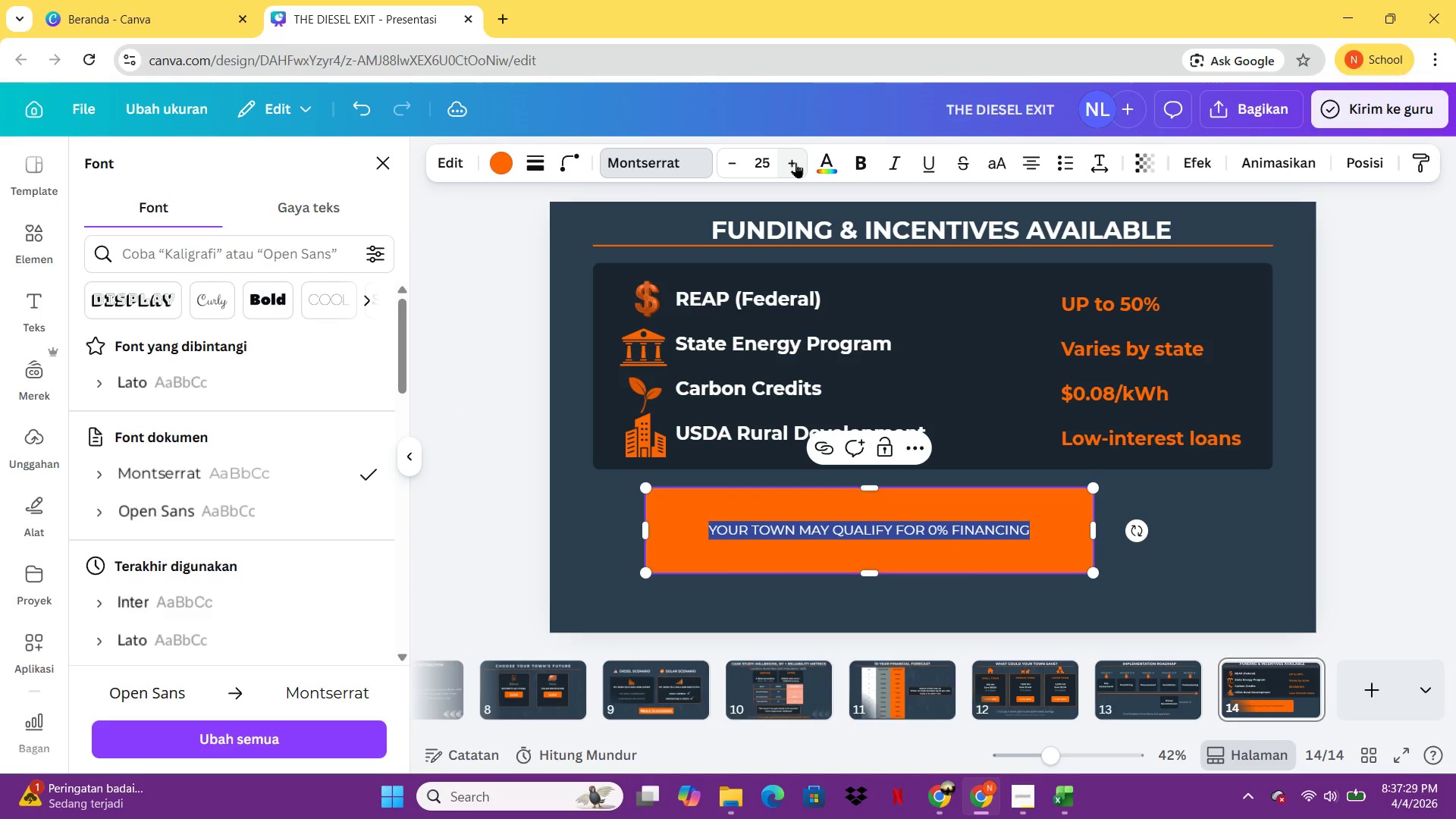 
triple_click([795, 162])
 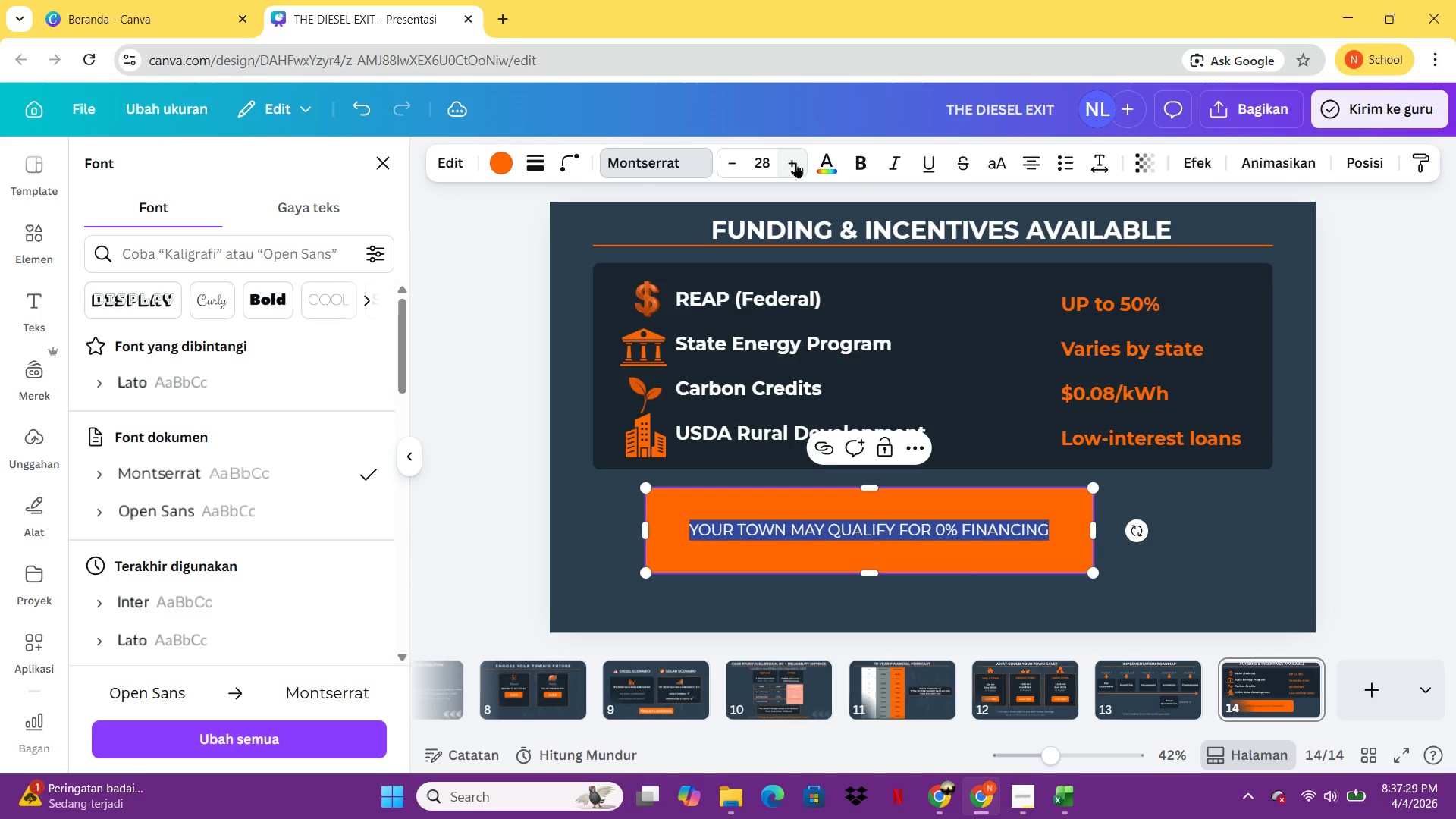 
triple_click([795, 162])
 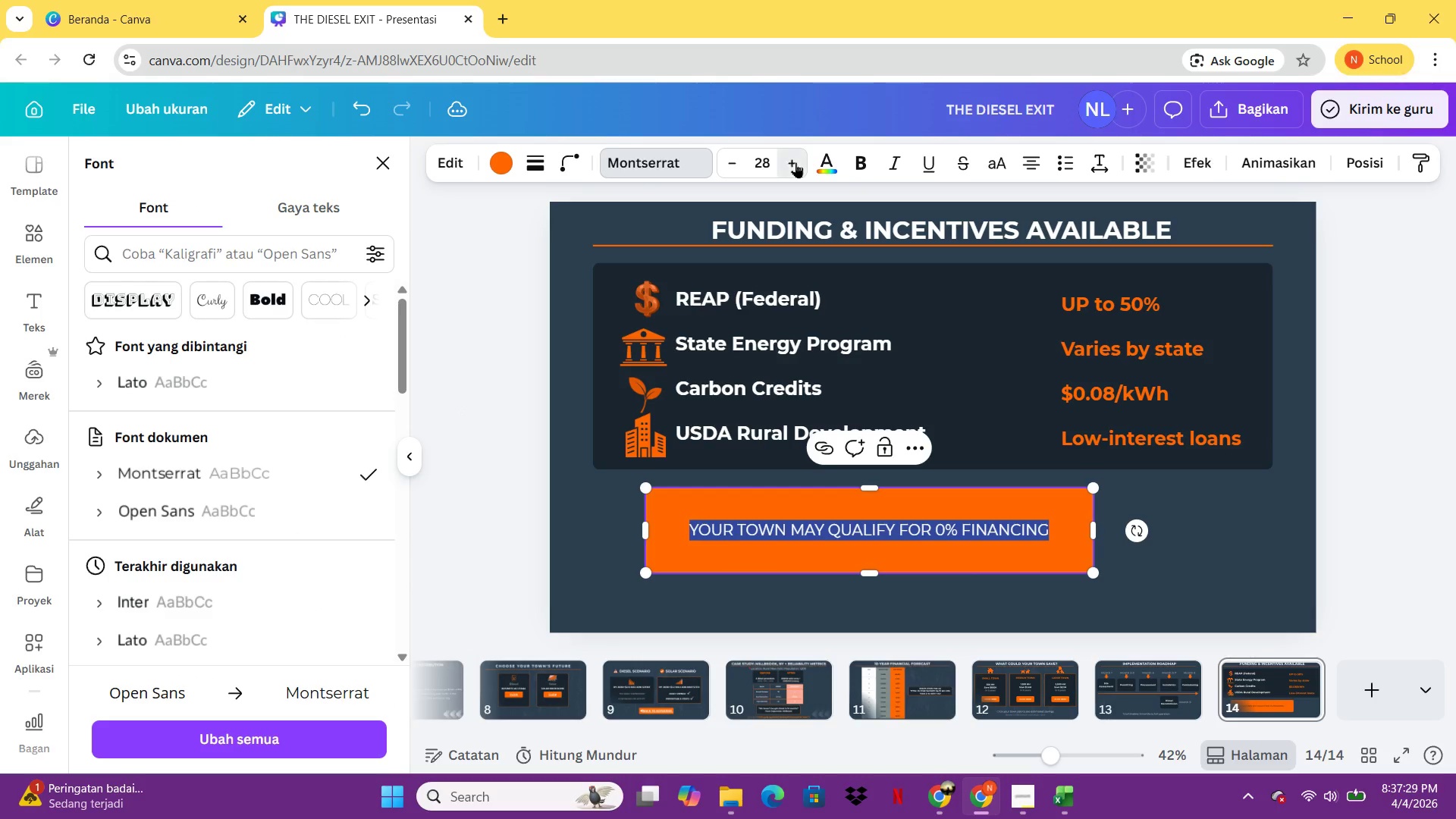 
triple_click([795, 162])
 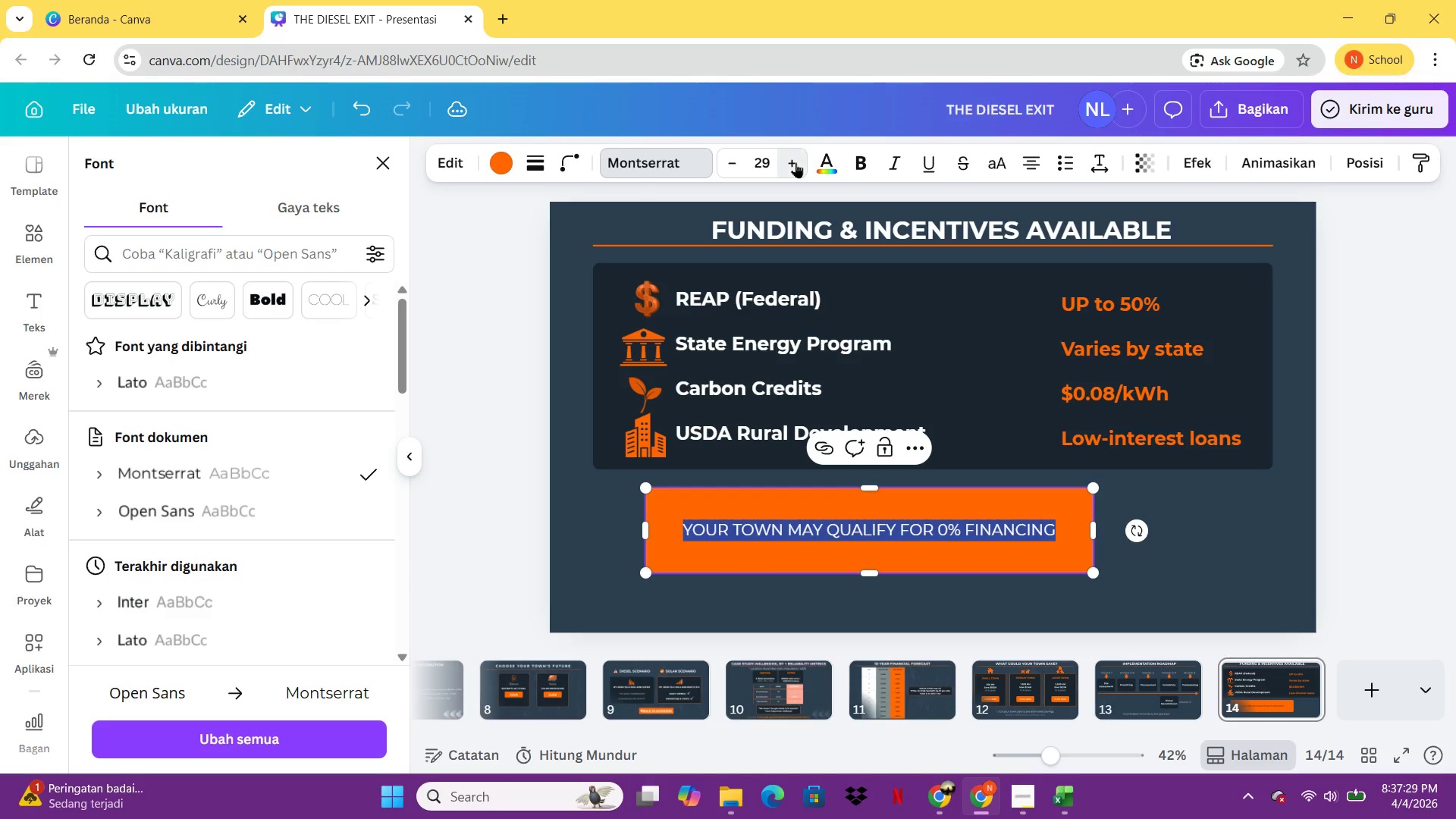 
triple_click([795, 162])
 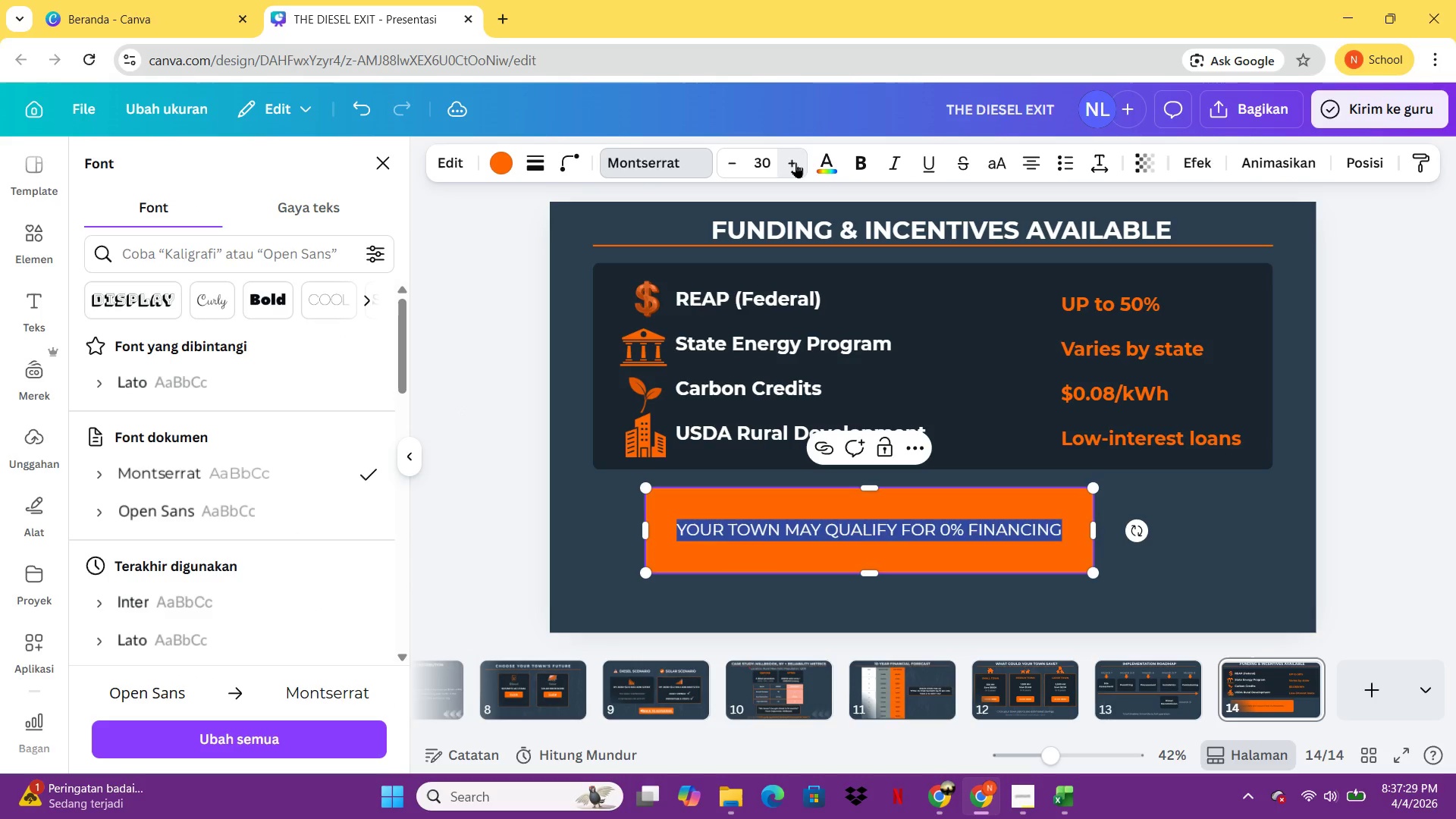 
triple_click([795, 162])
 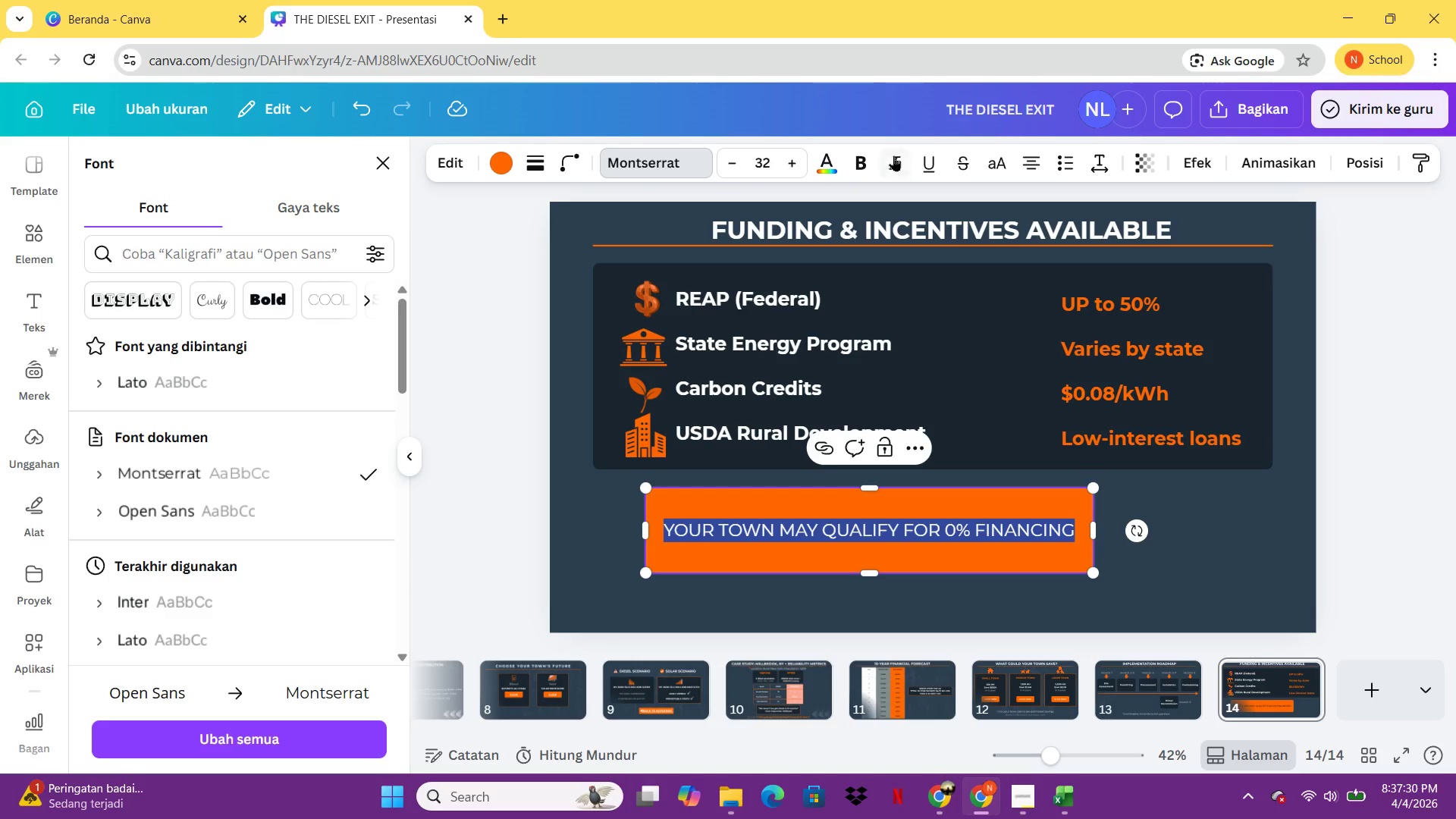 
double_click([867, 158])
 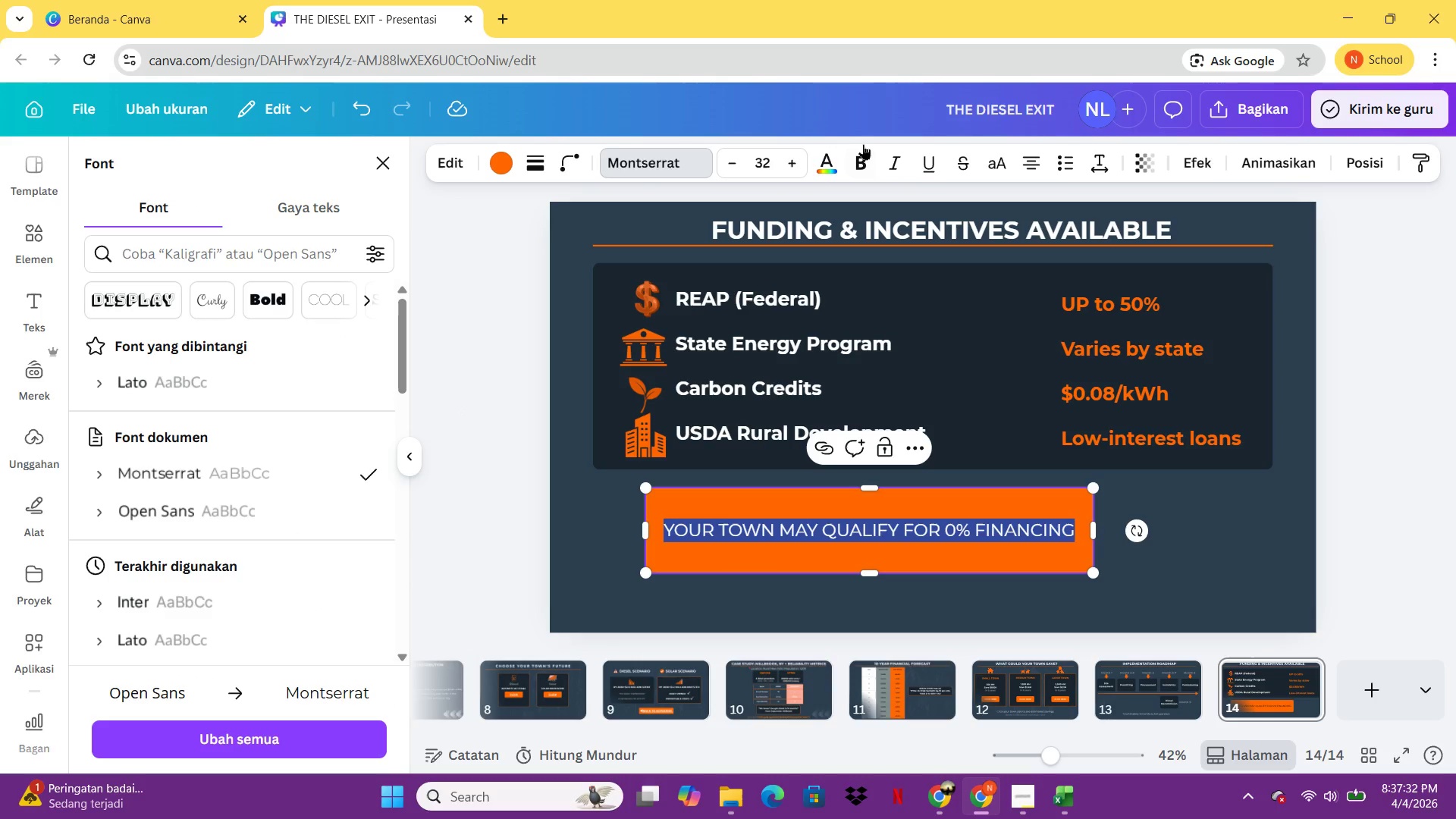 
left_click([855, 155])
 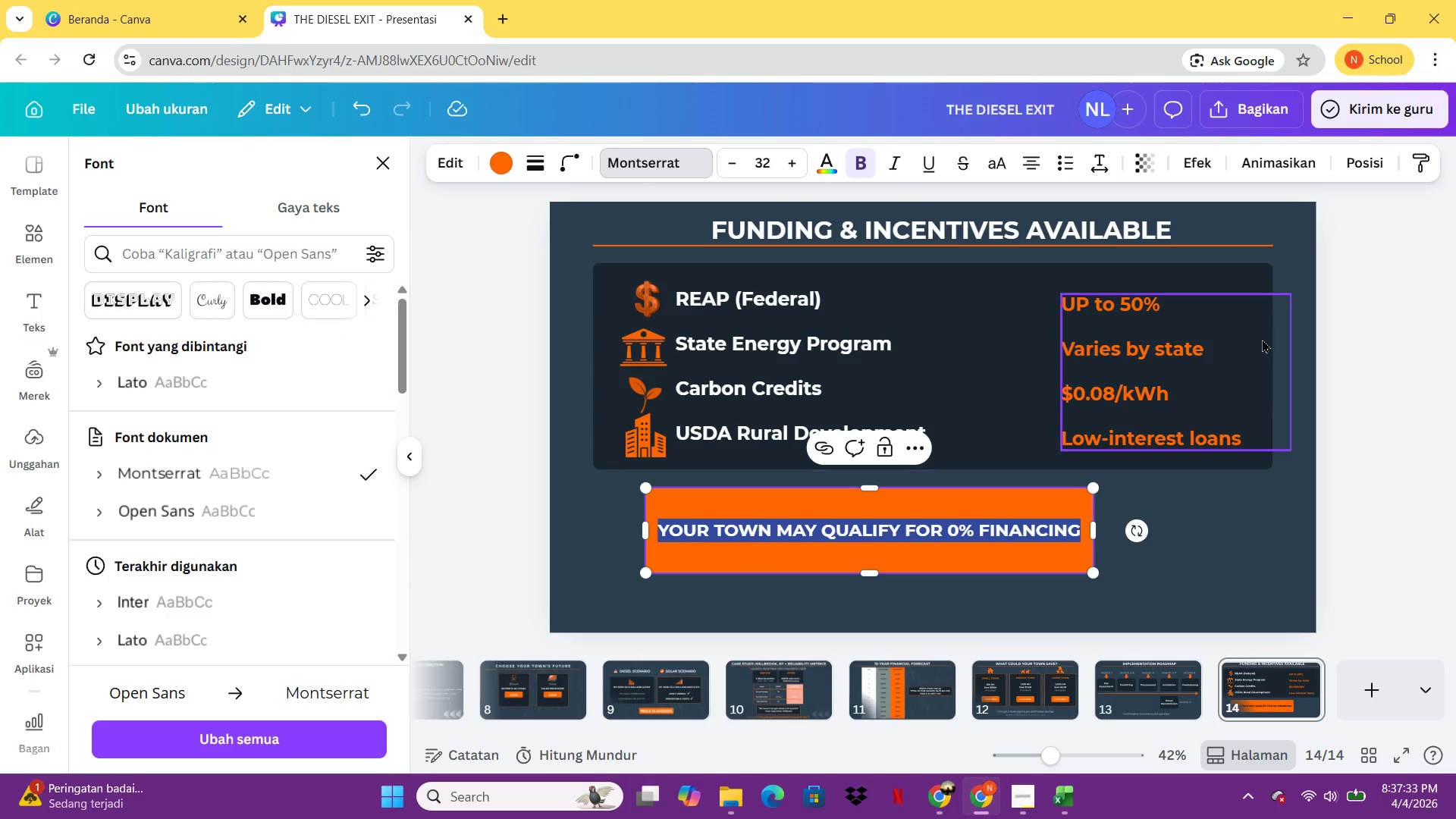 
double_click([1295, 408])
 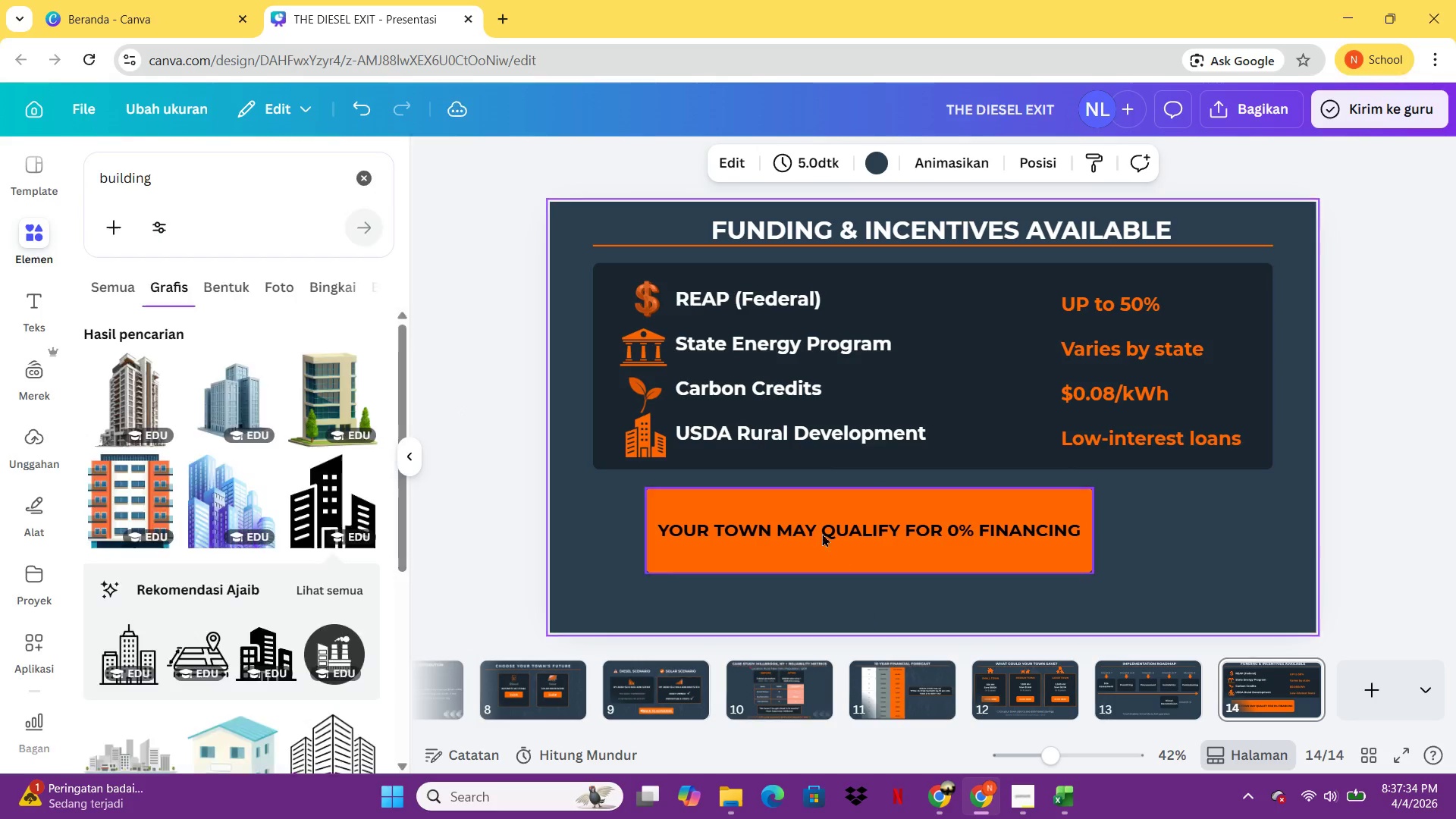 
left_click([816, 505])
 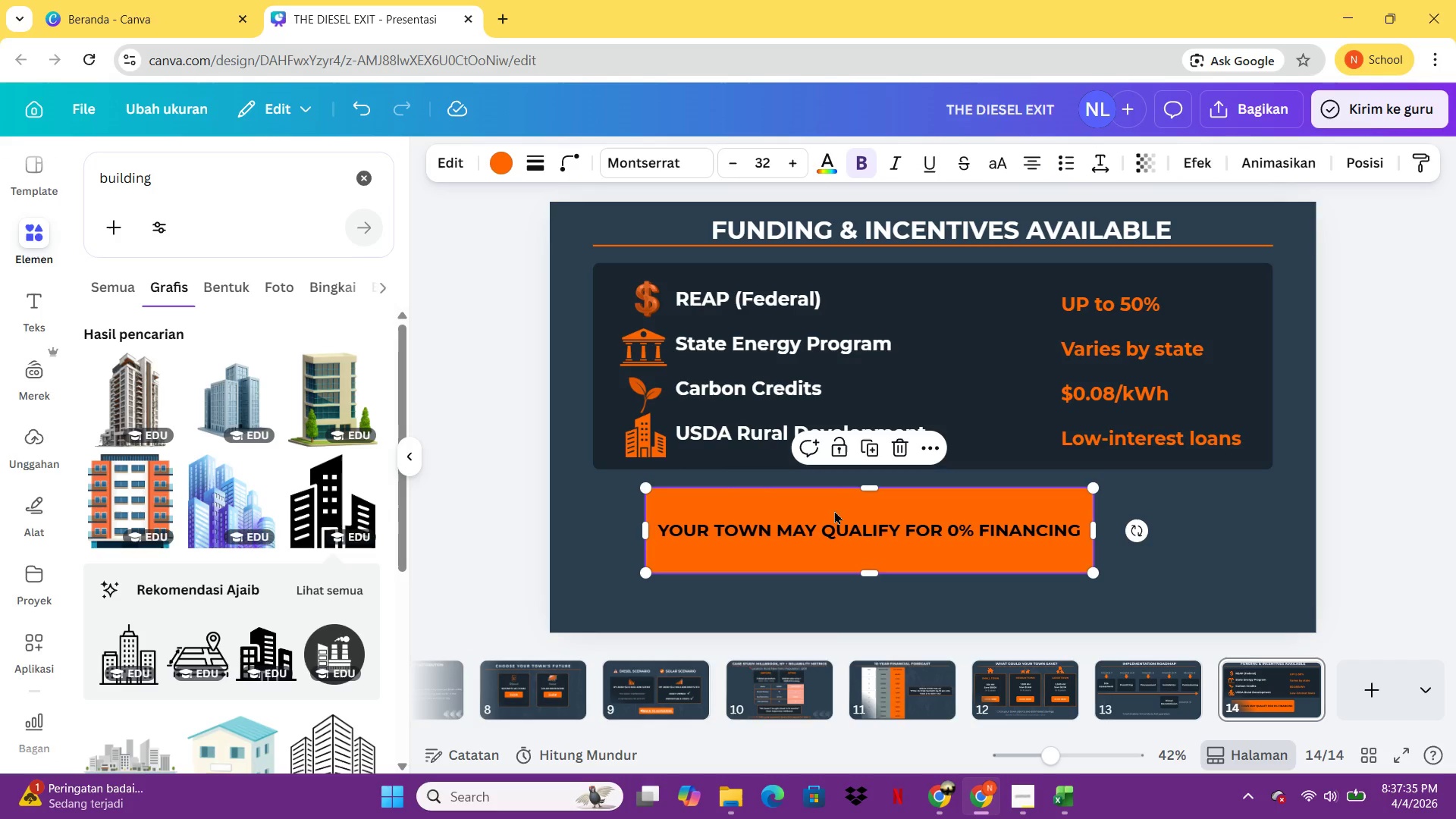 
left_click([835, 538])
 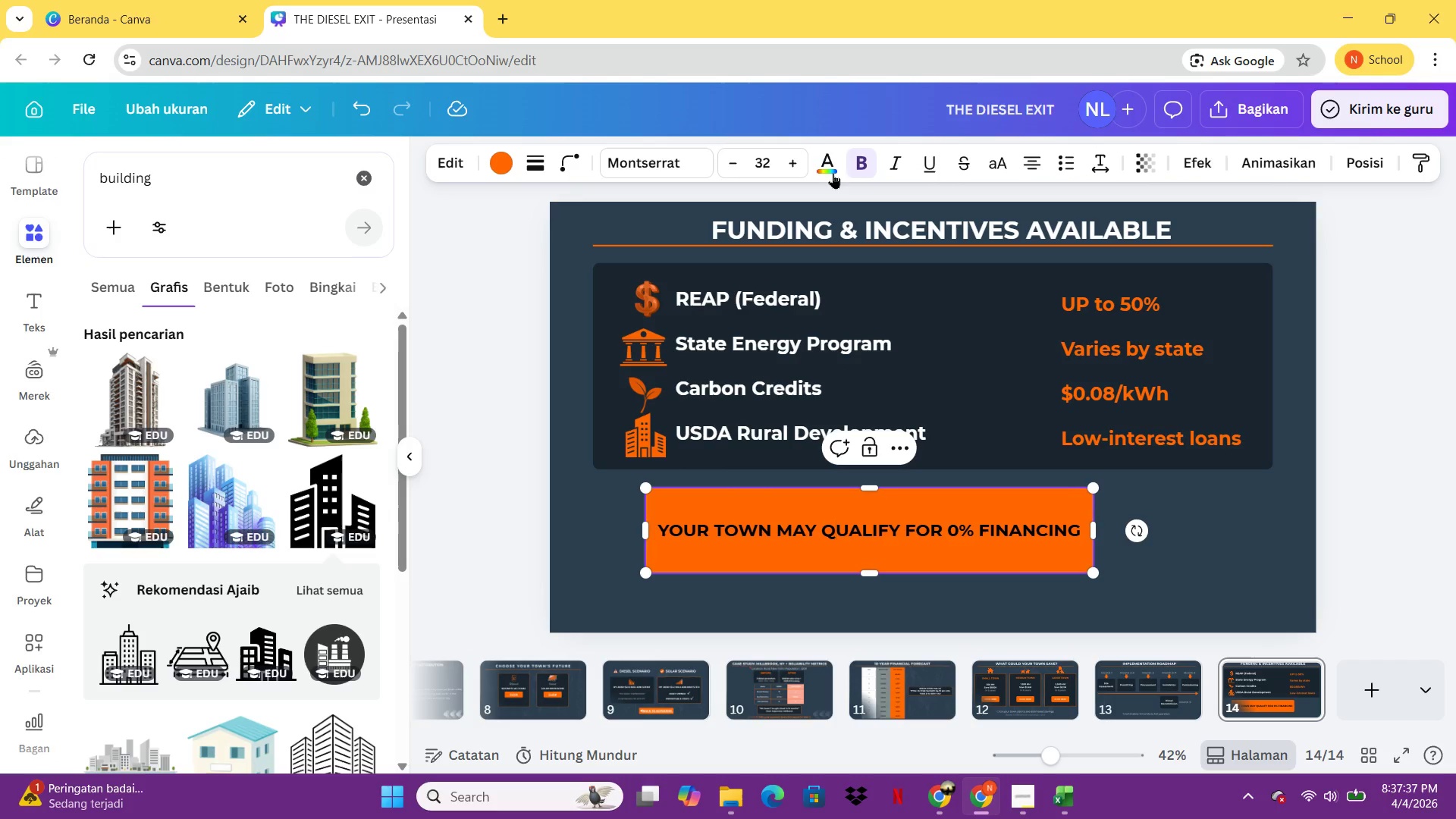 
double_click([825, 161])
 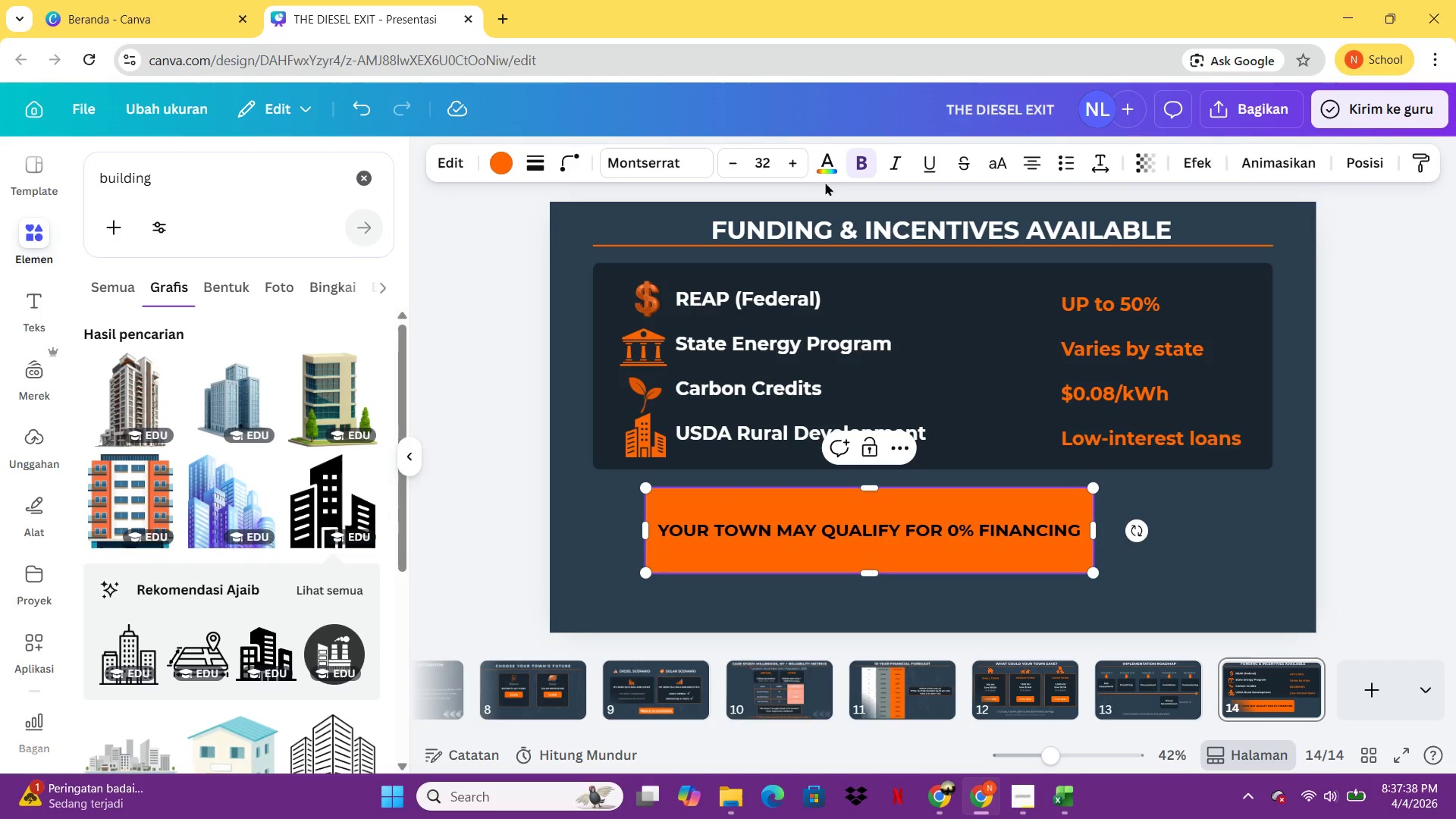 
double_click([829, 164])
 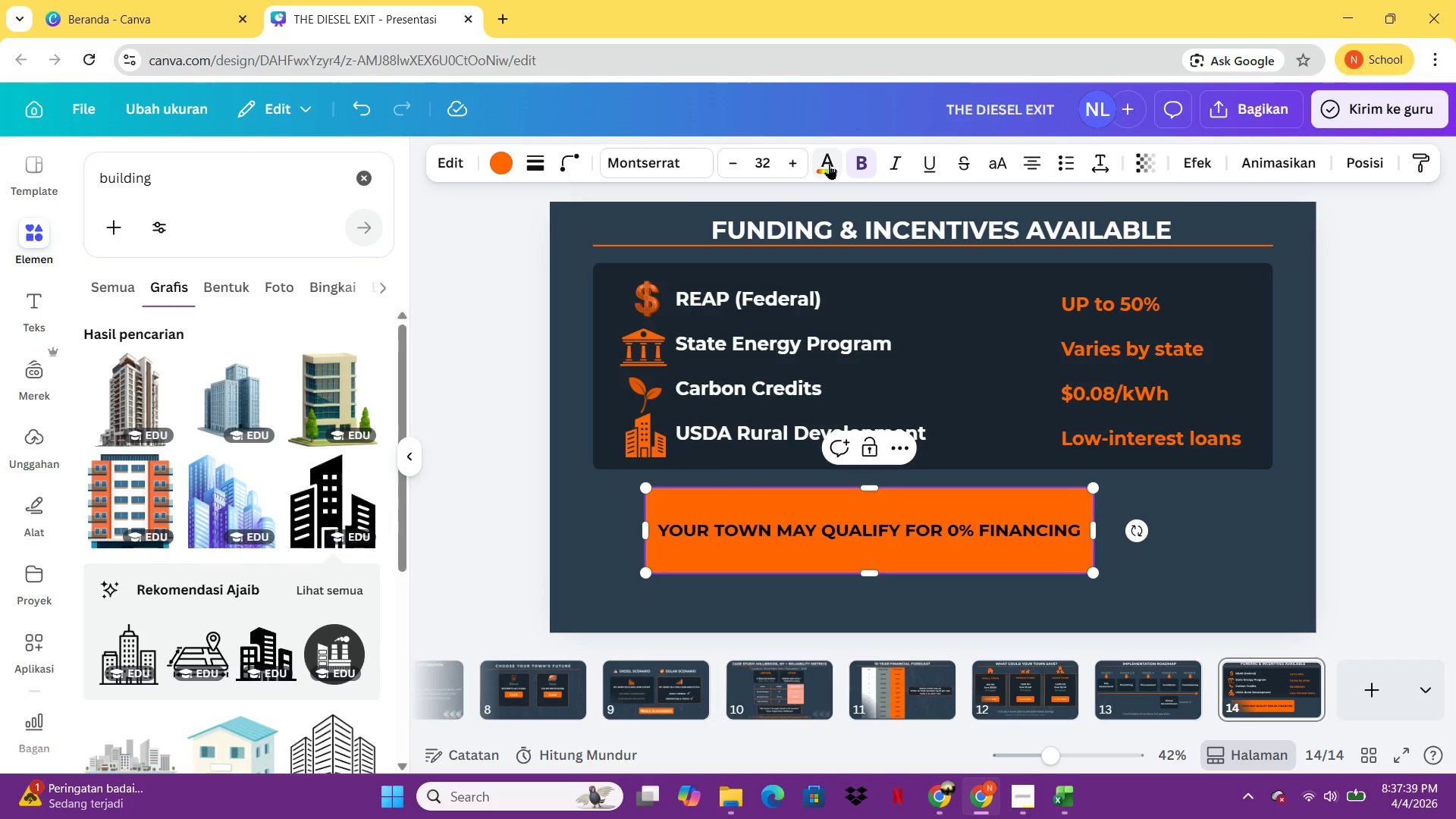 
left_click([829, 164])
 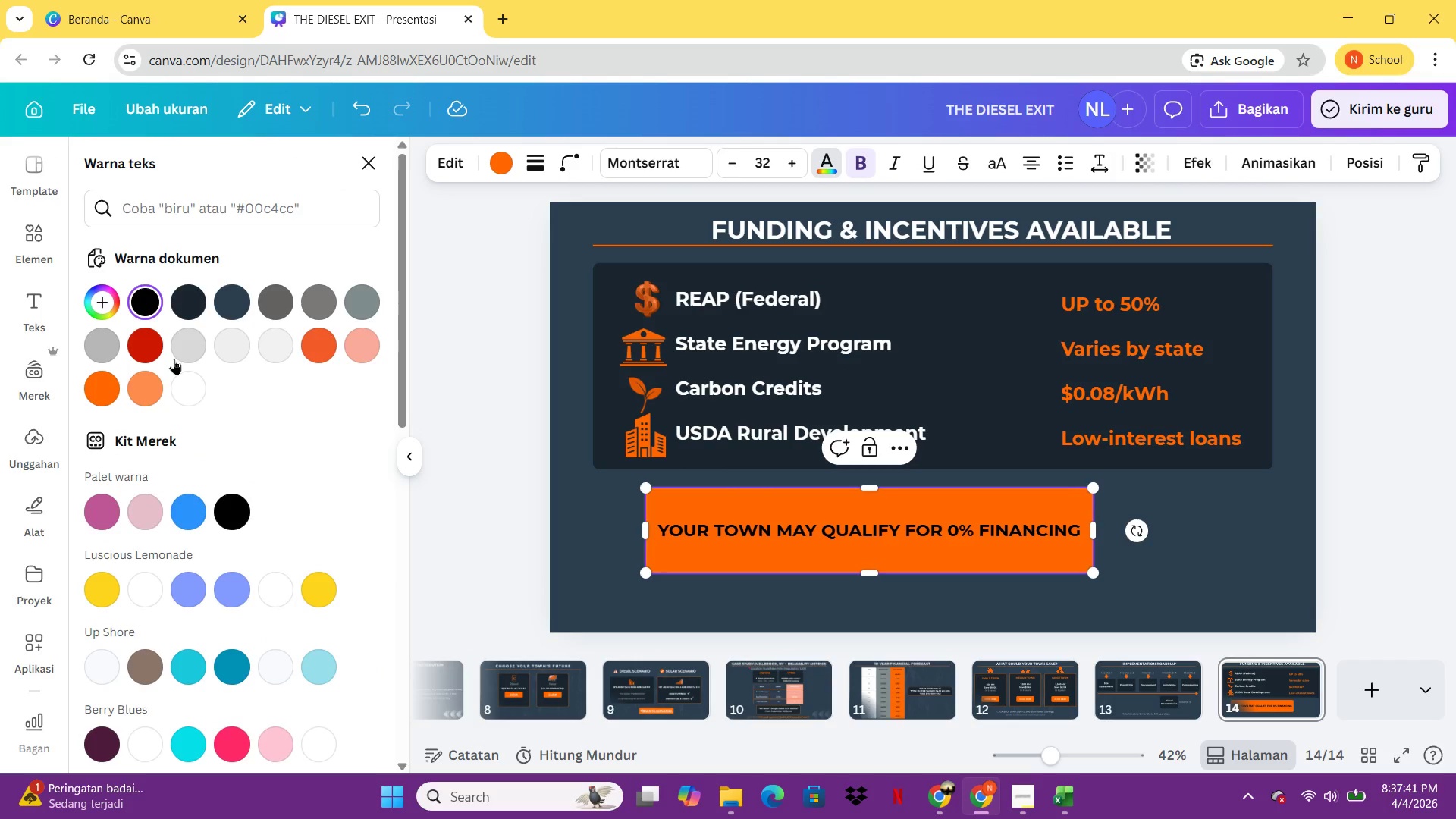 
left_click([187, 380])
 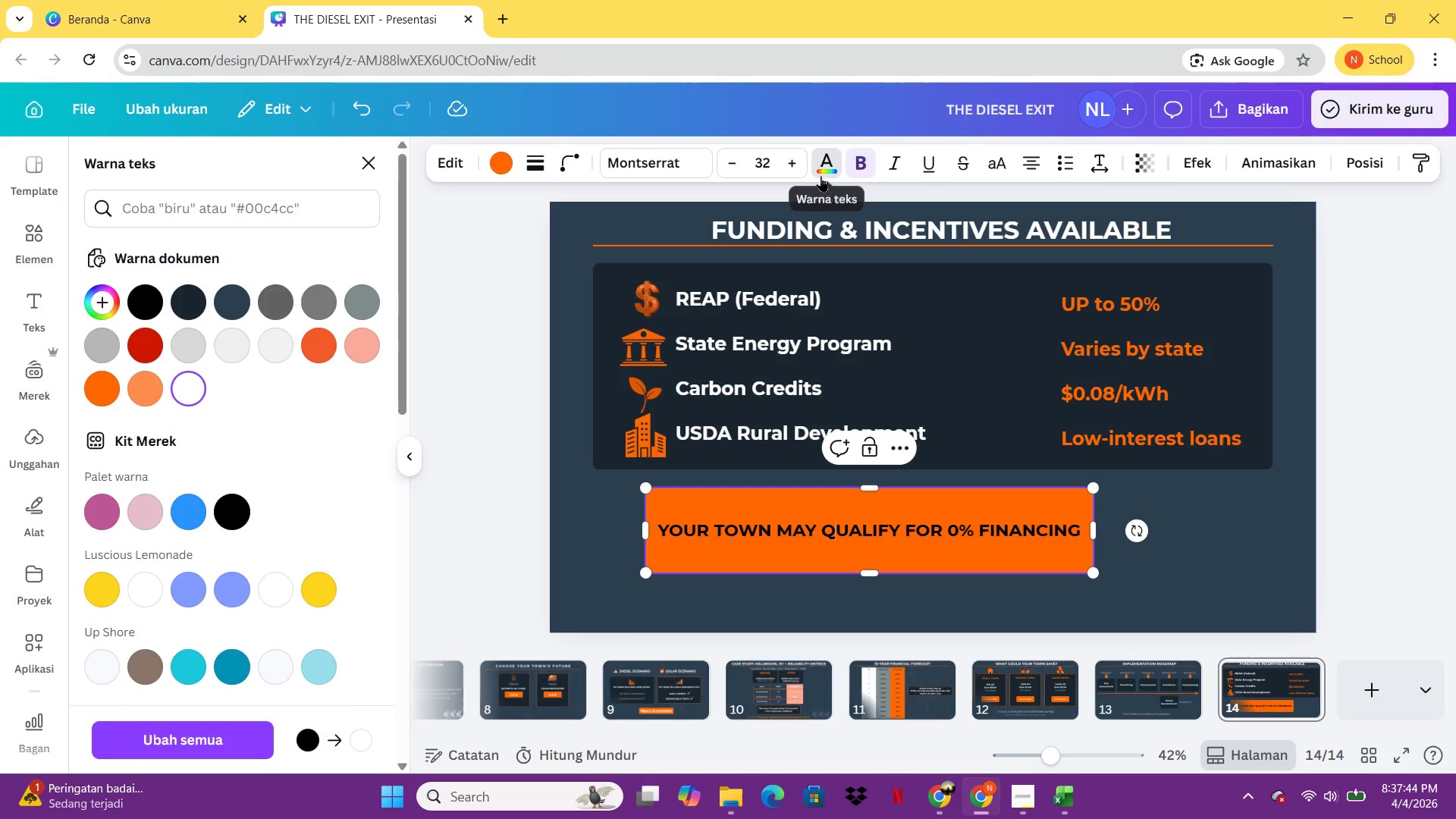 
left_click([781, 528])
 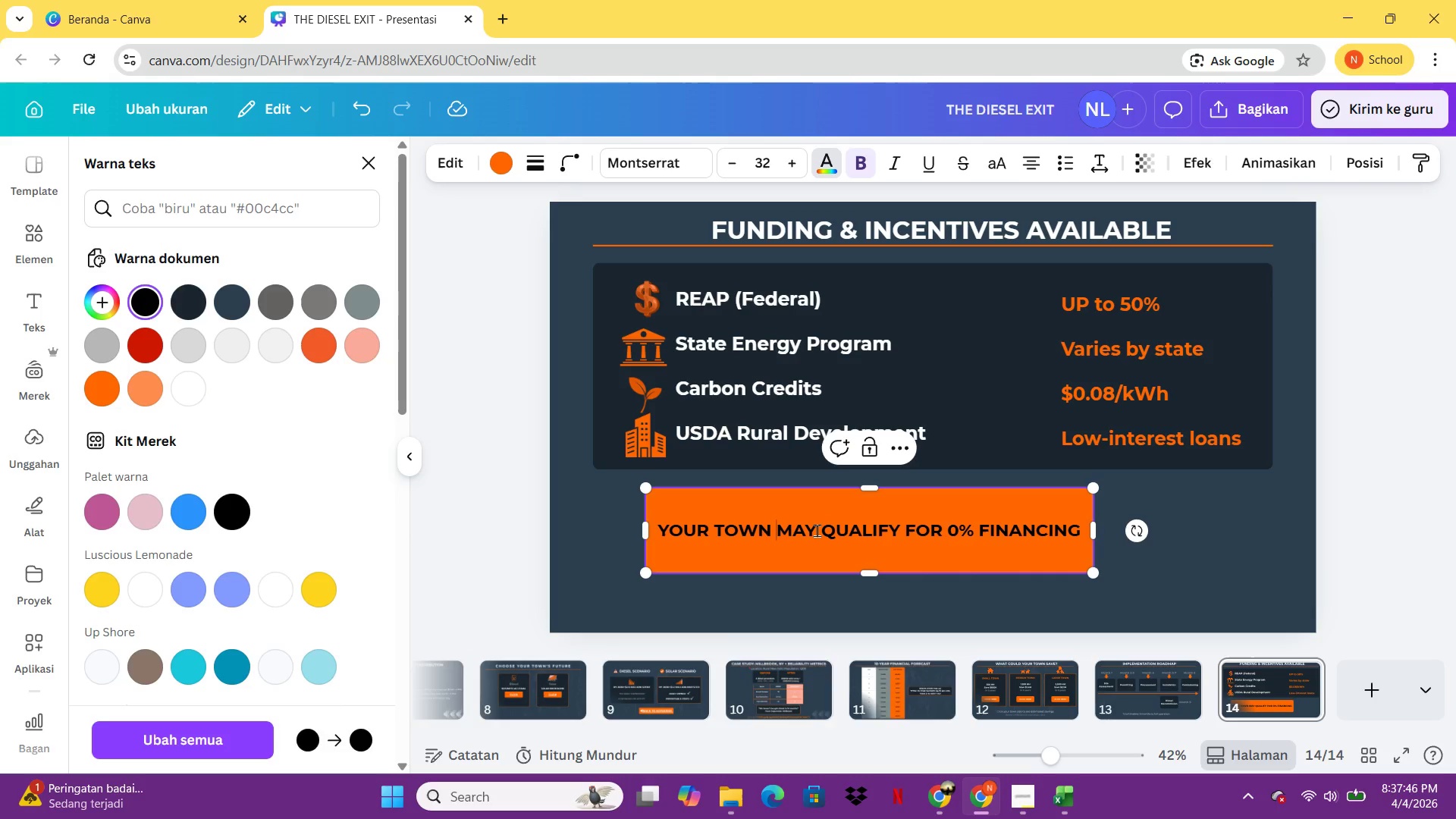 
key(Control+A)
 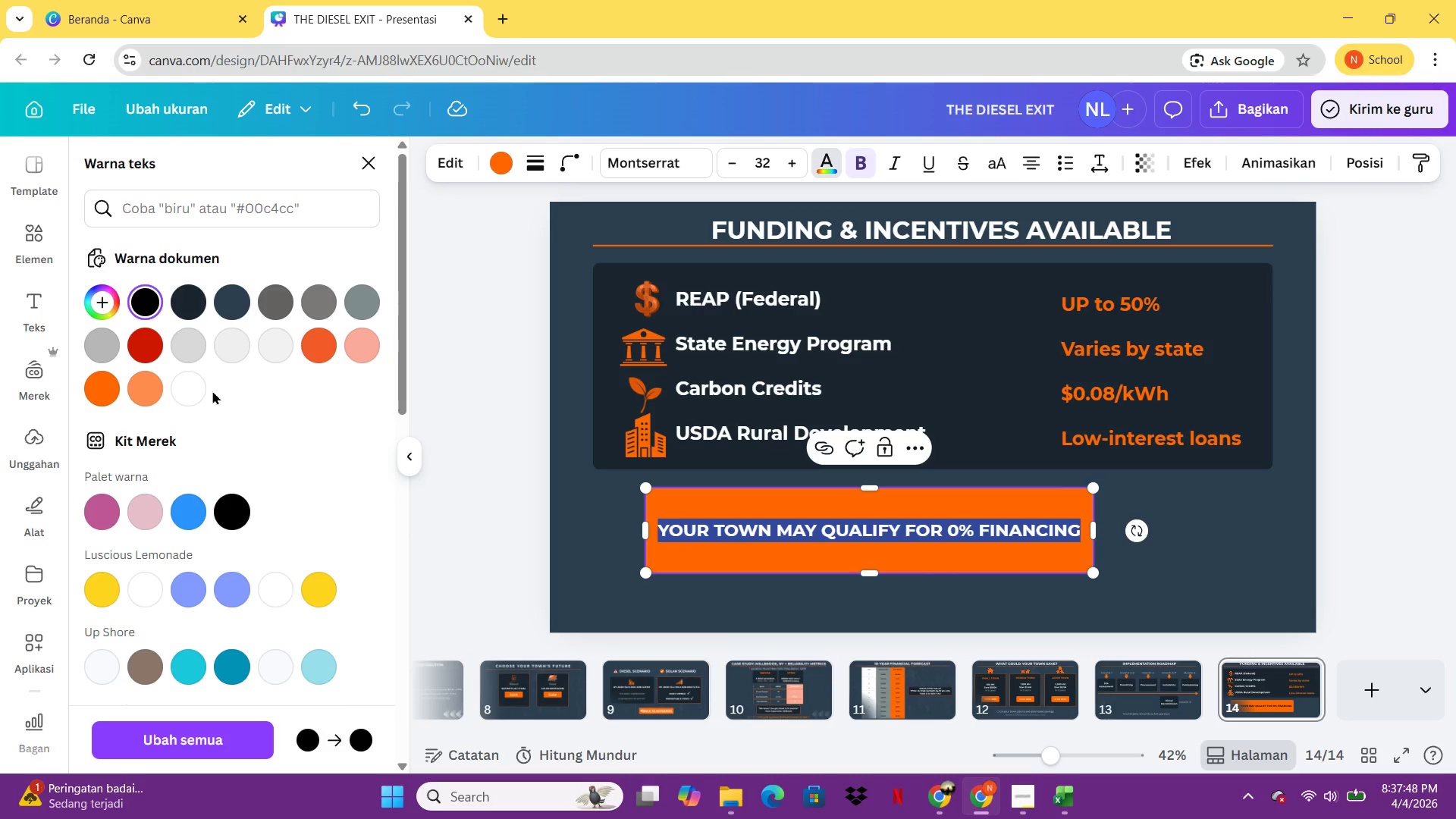 
left_click([196, 396])
 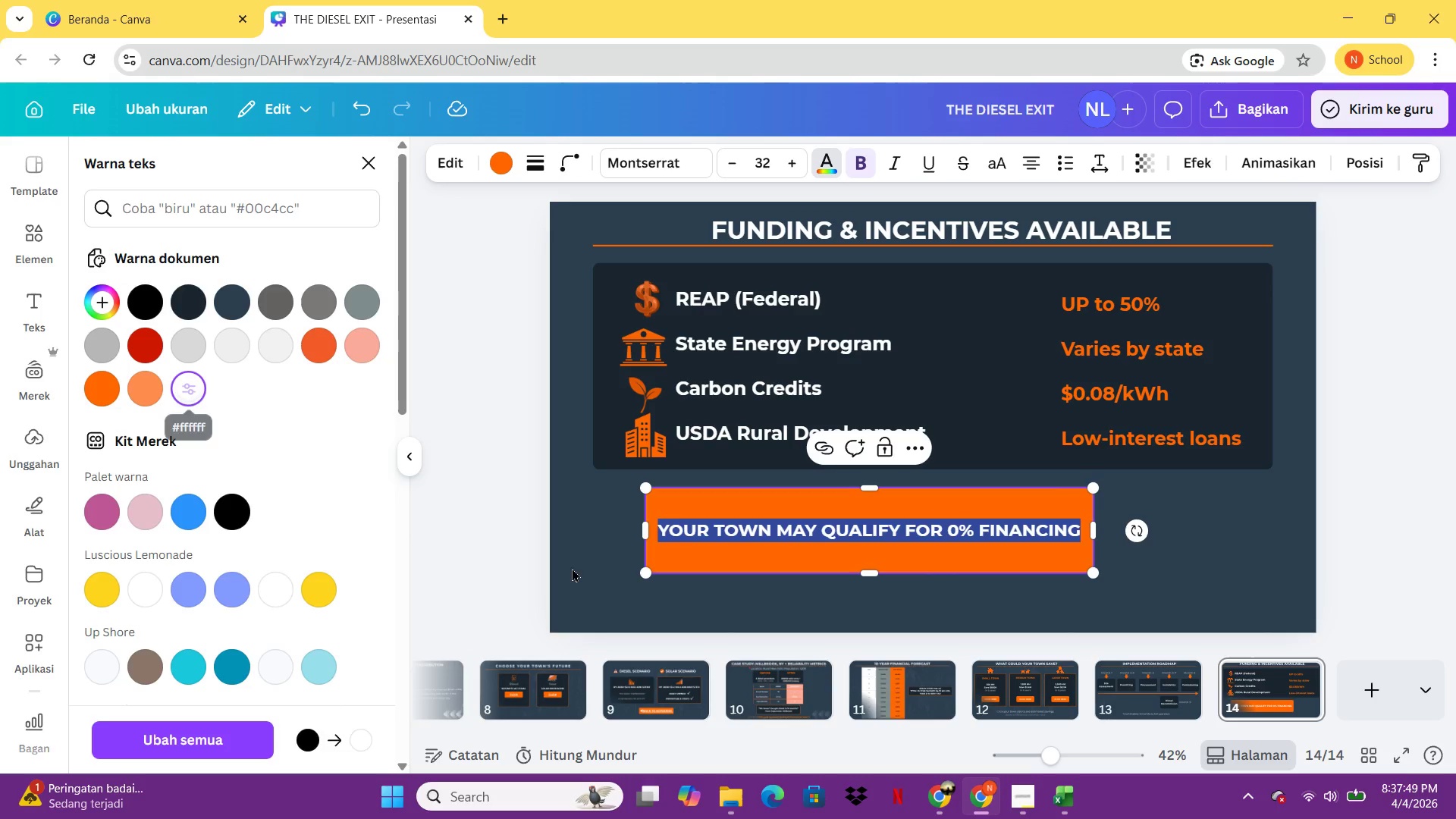 
left_click([592, 579])
 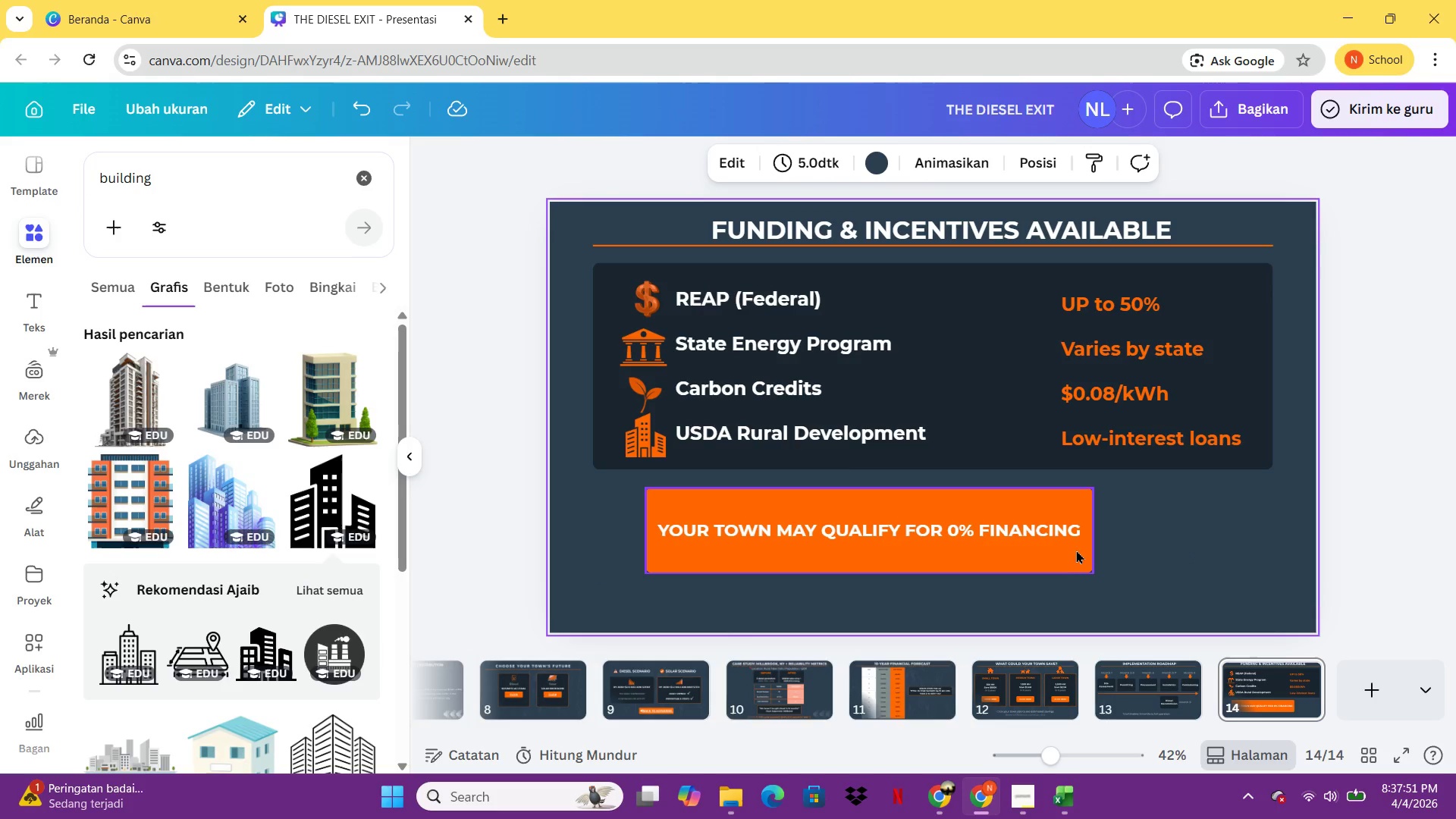 
left_click([1070, 548])
 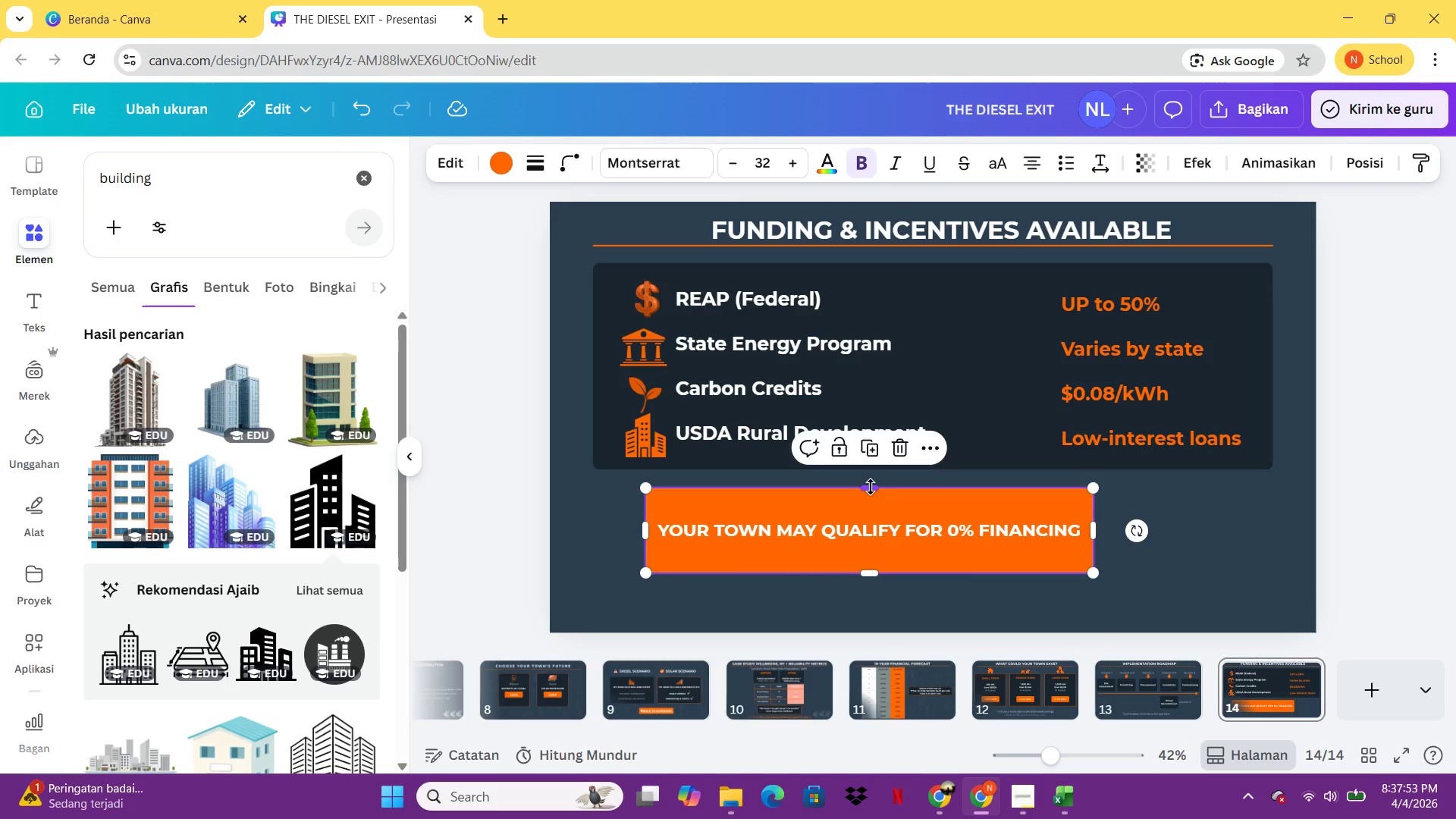 
left_click_drag(start_coordinate=[871, 487], to_coordinate=[871, 511])
 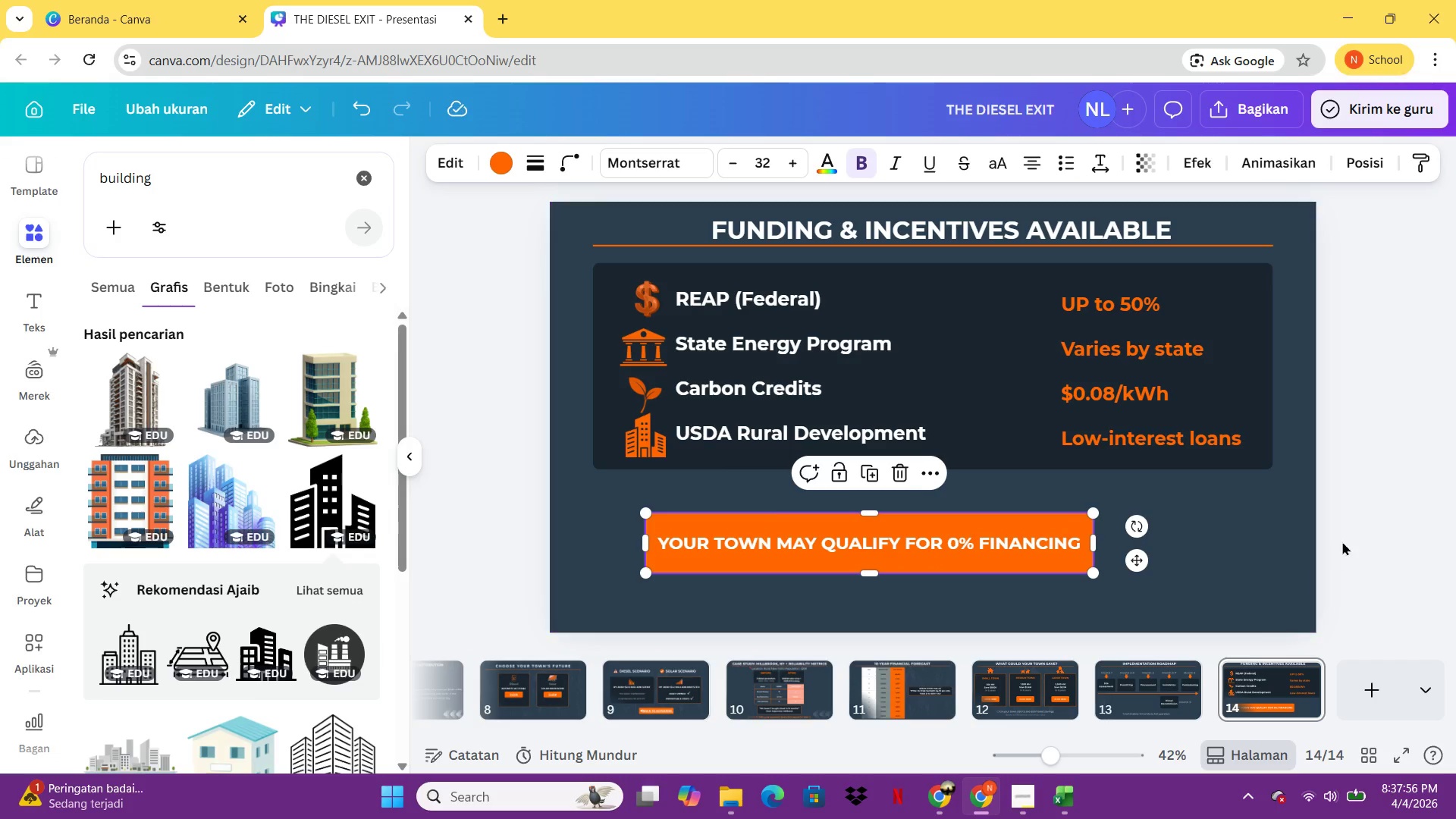 
left_click([1342, 541])
 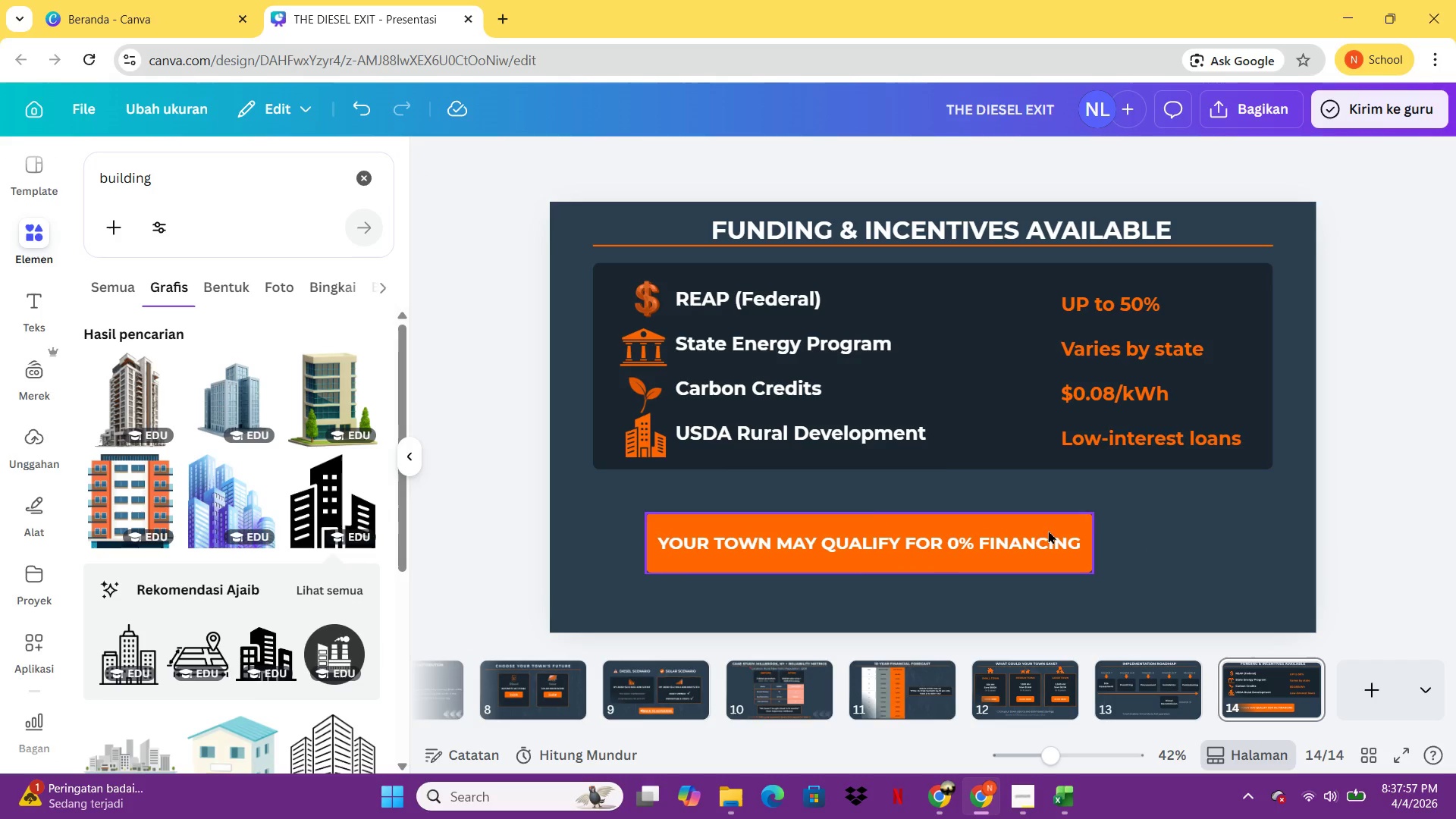 
left_click_drag(start_coordinate=[1037, 529], to_coordinate=[1092, 497])
 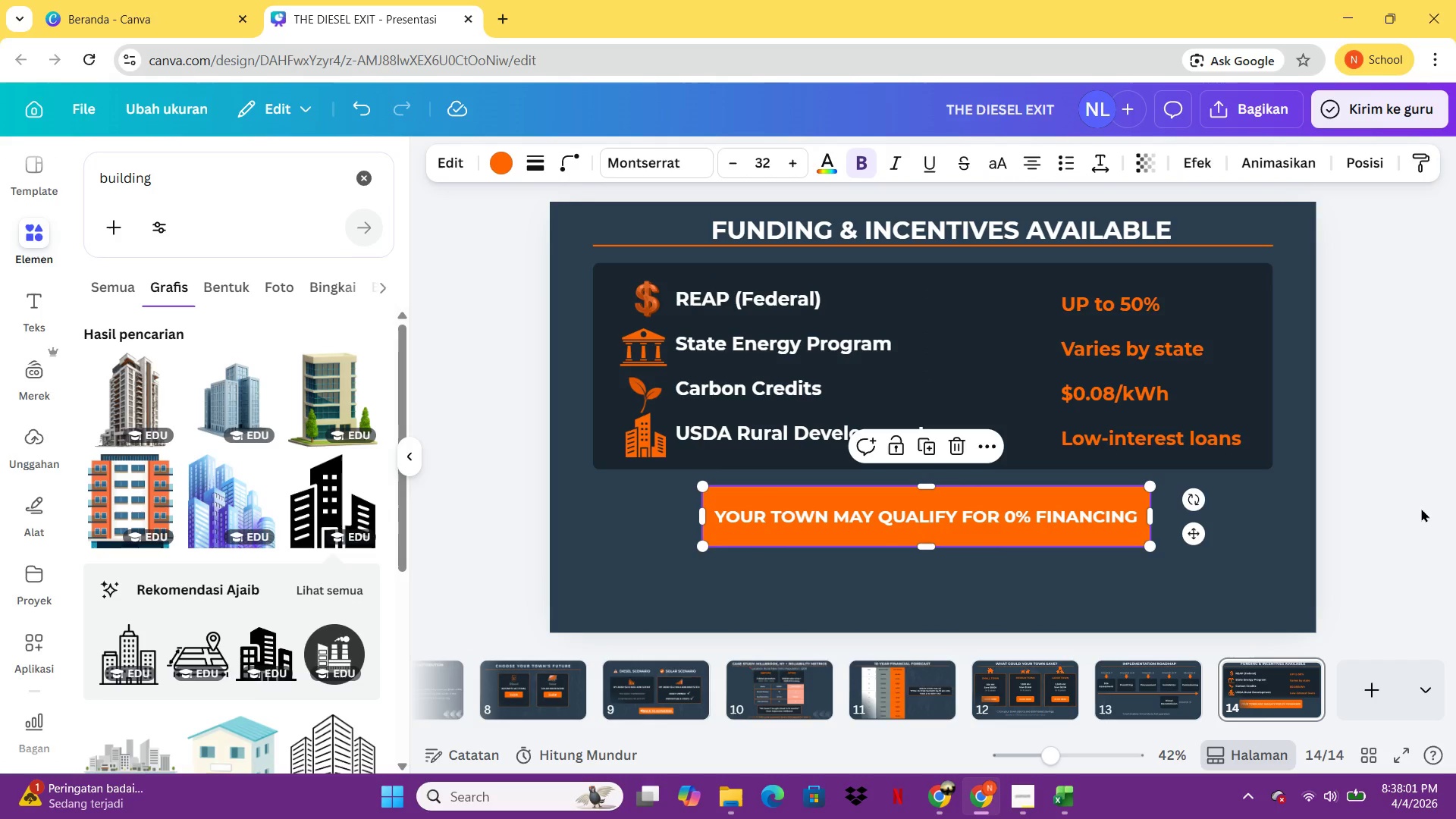 
scroll: coordinate [1421, 508], scroll_direction: down, amount: 1.0
 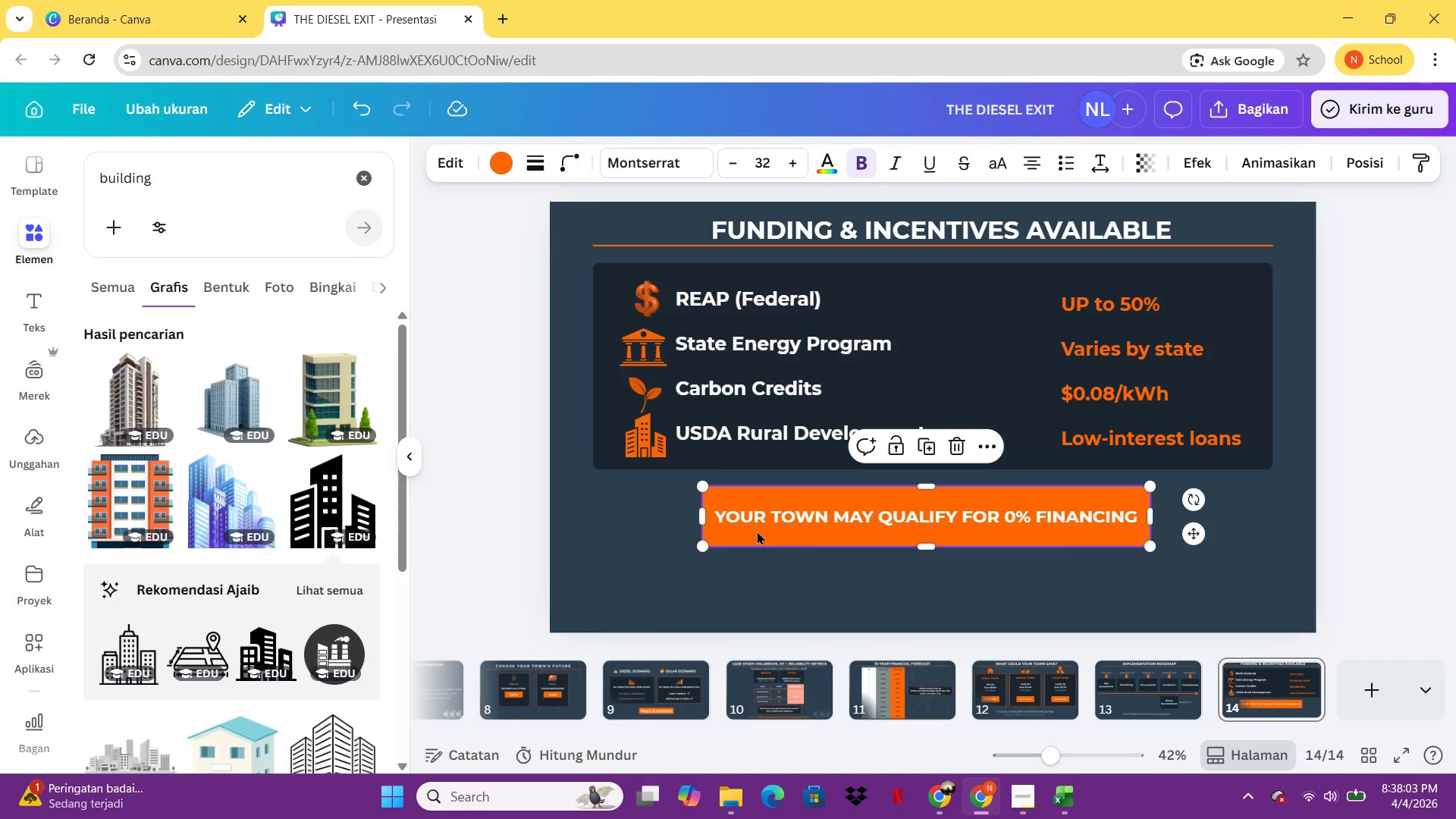 
left_click([720, 519])
 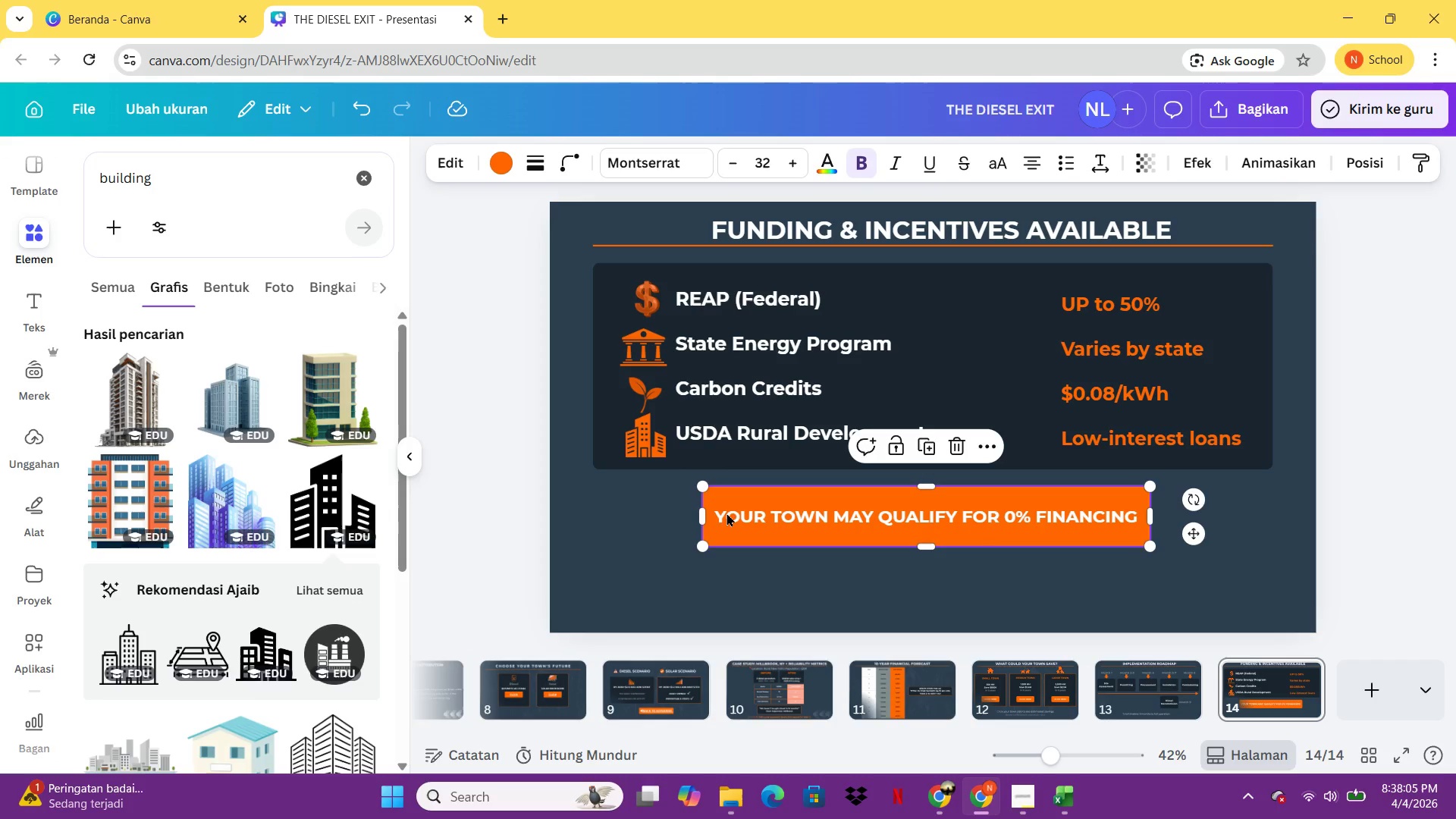 
double_click([729, 513])
 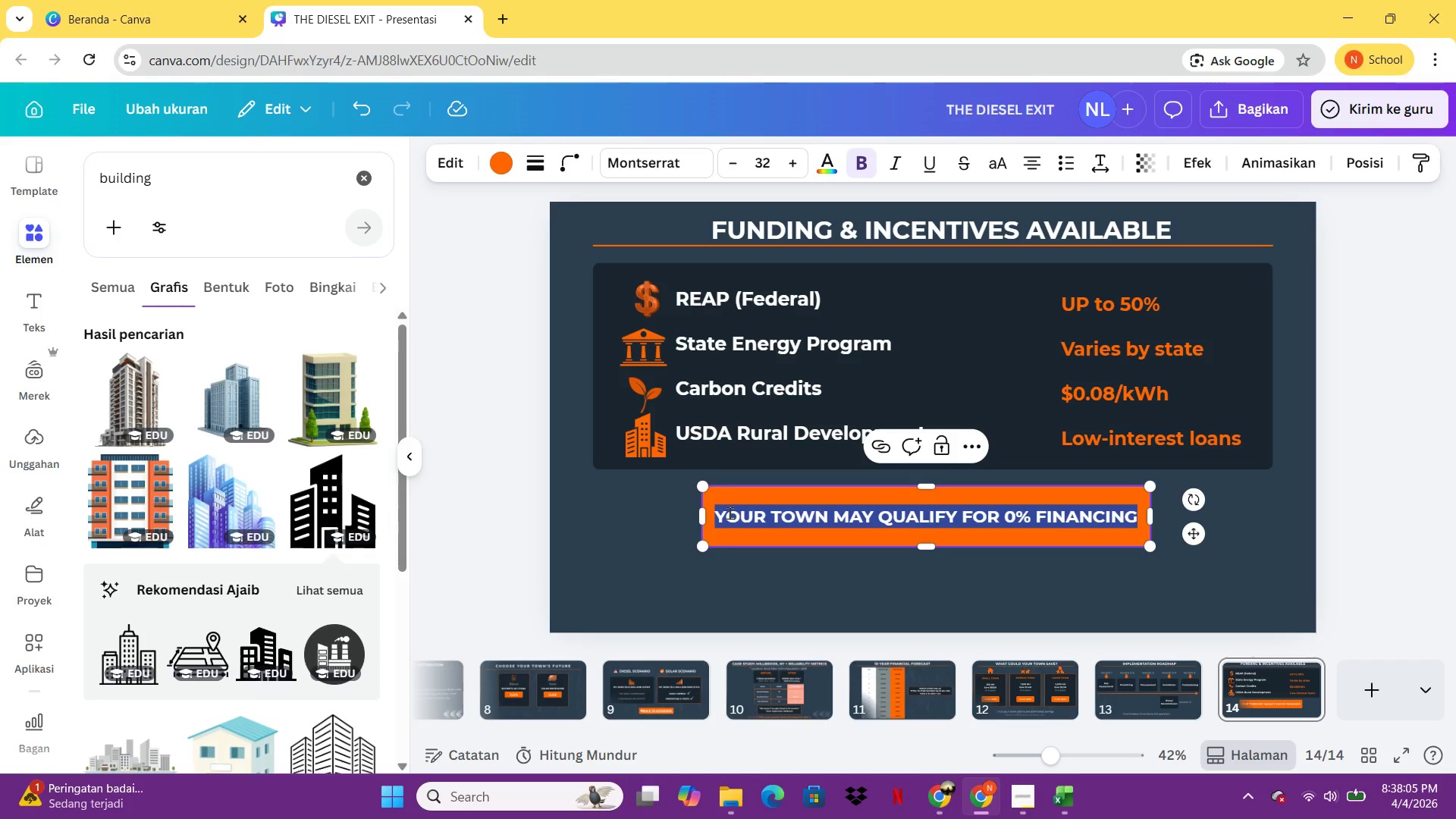 
triple_click([730, 513])
 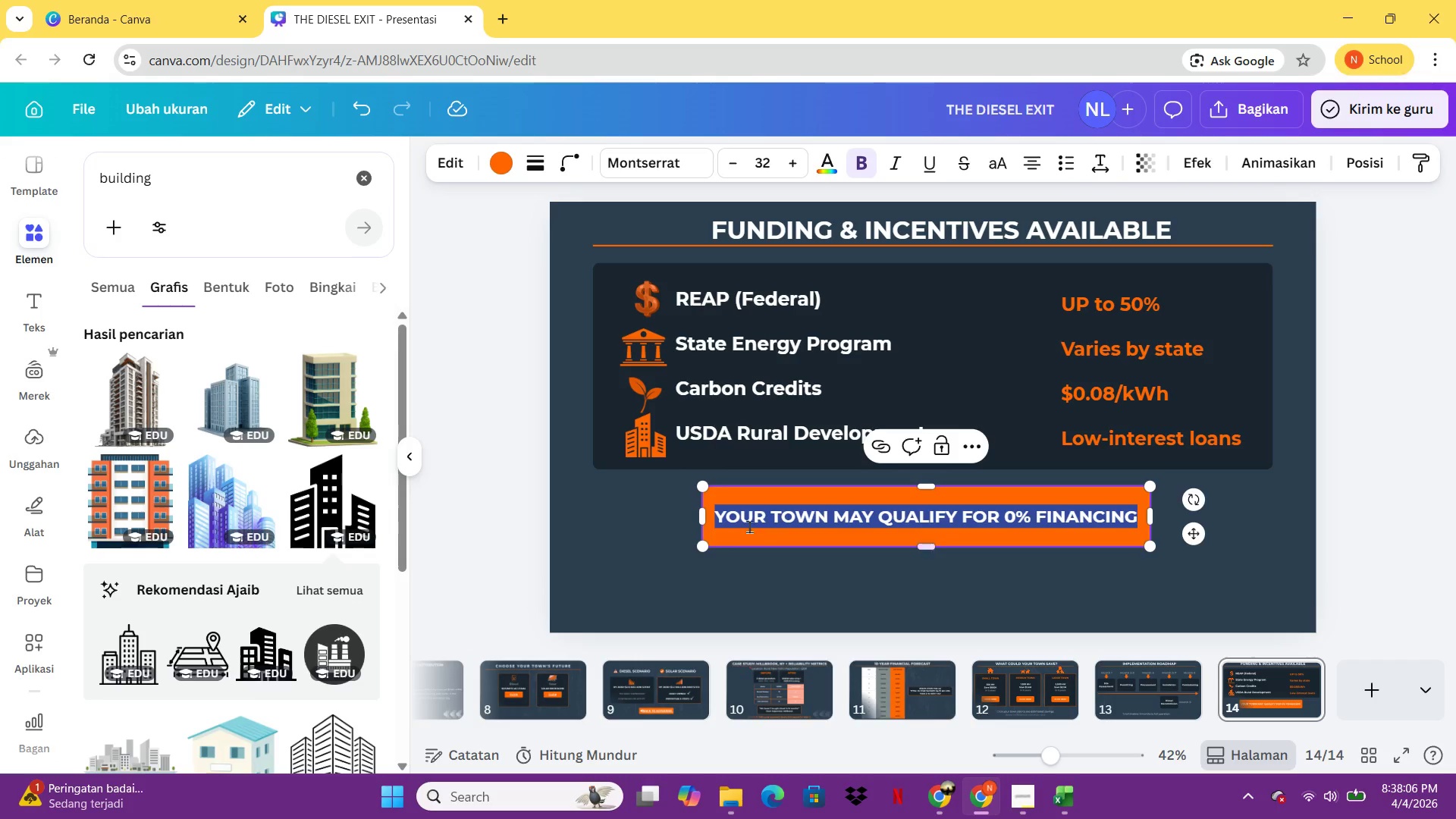 
double_click([749, 526])
 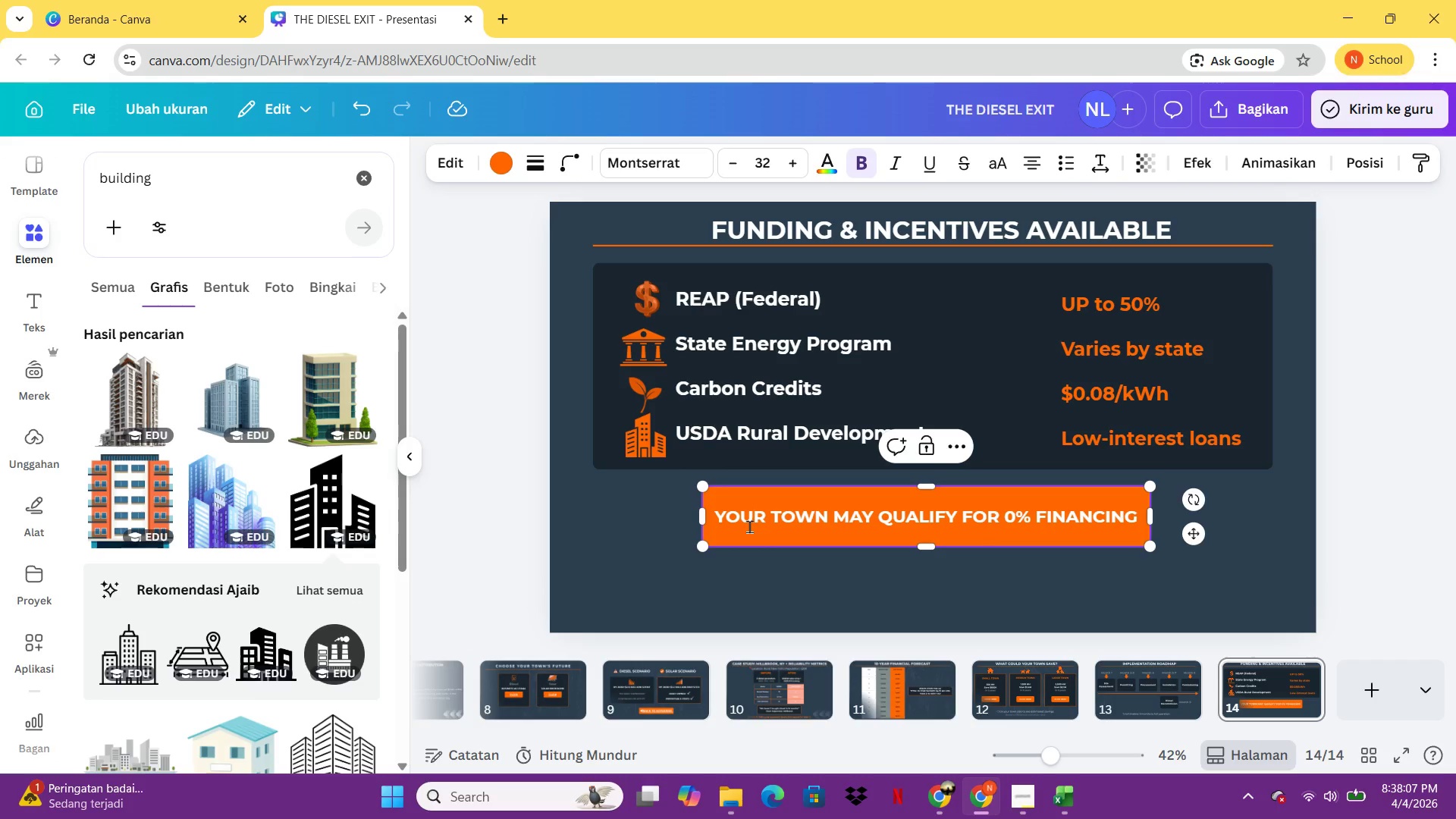 
key(ArrowLeft)
 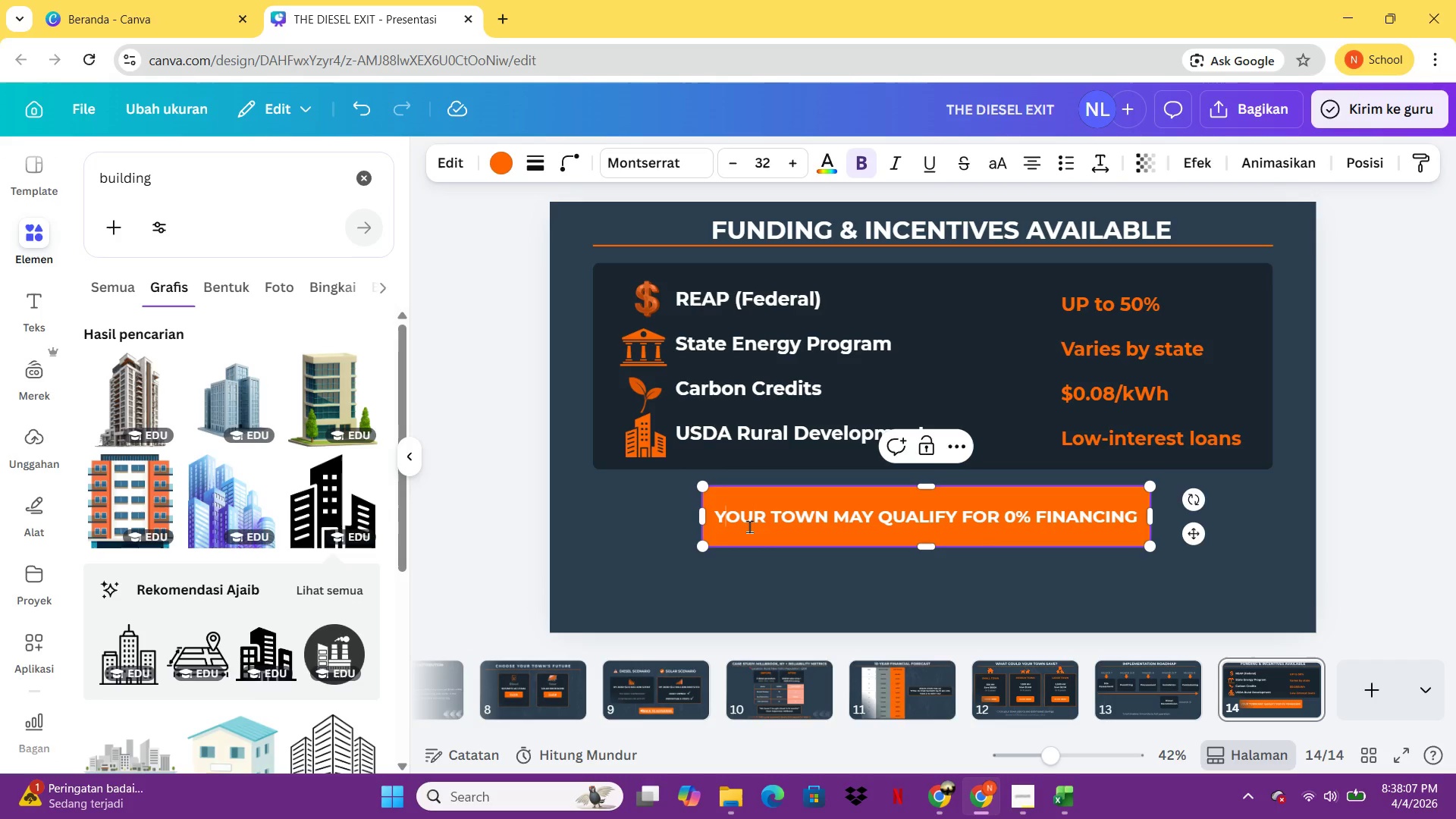 
key(ArrowLeft)
 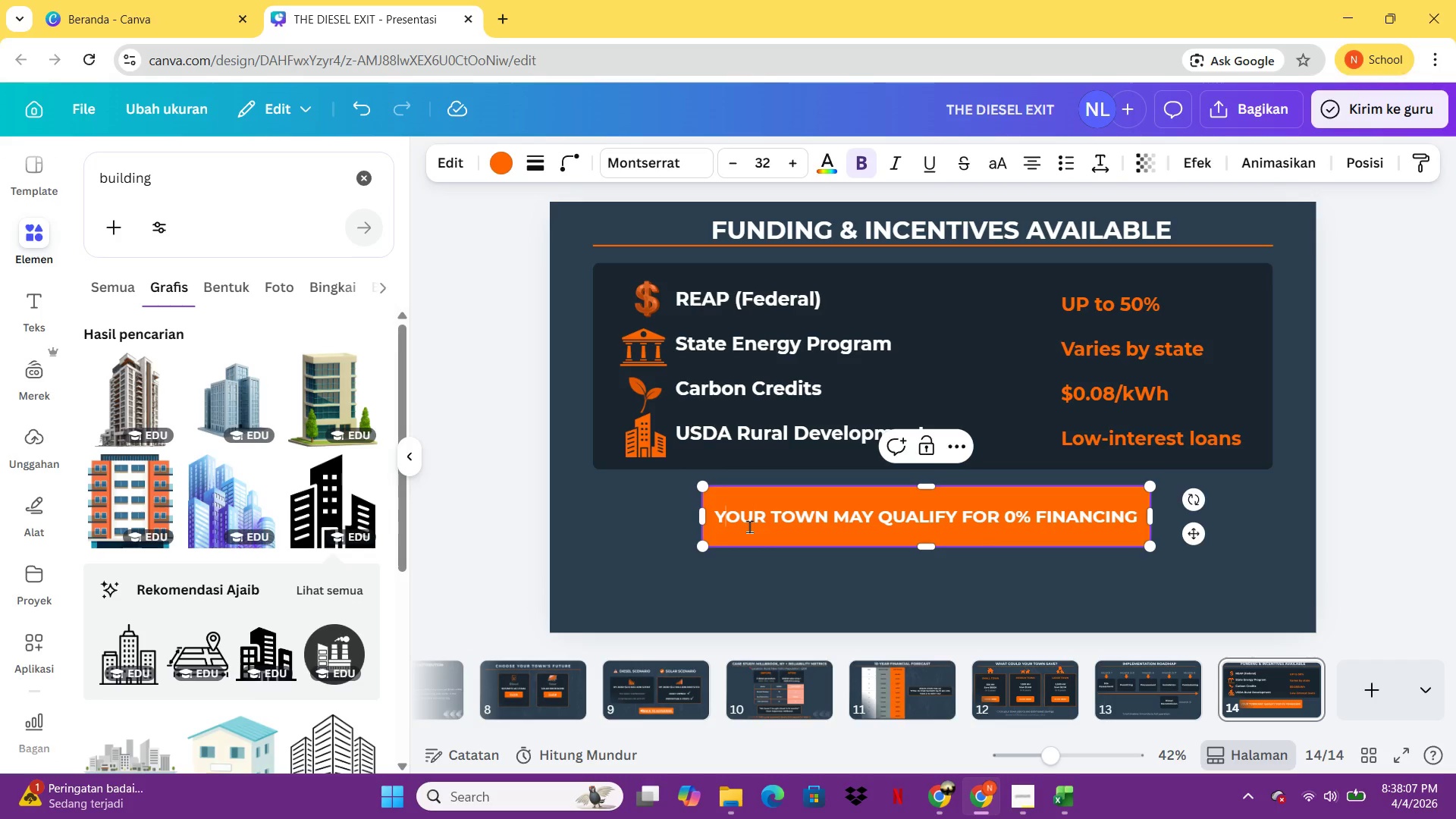 
key(ArrowLeft)
 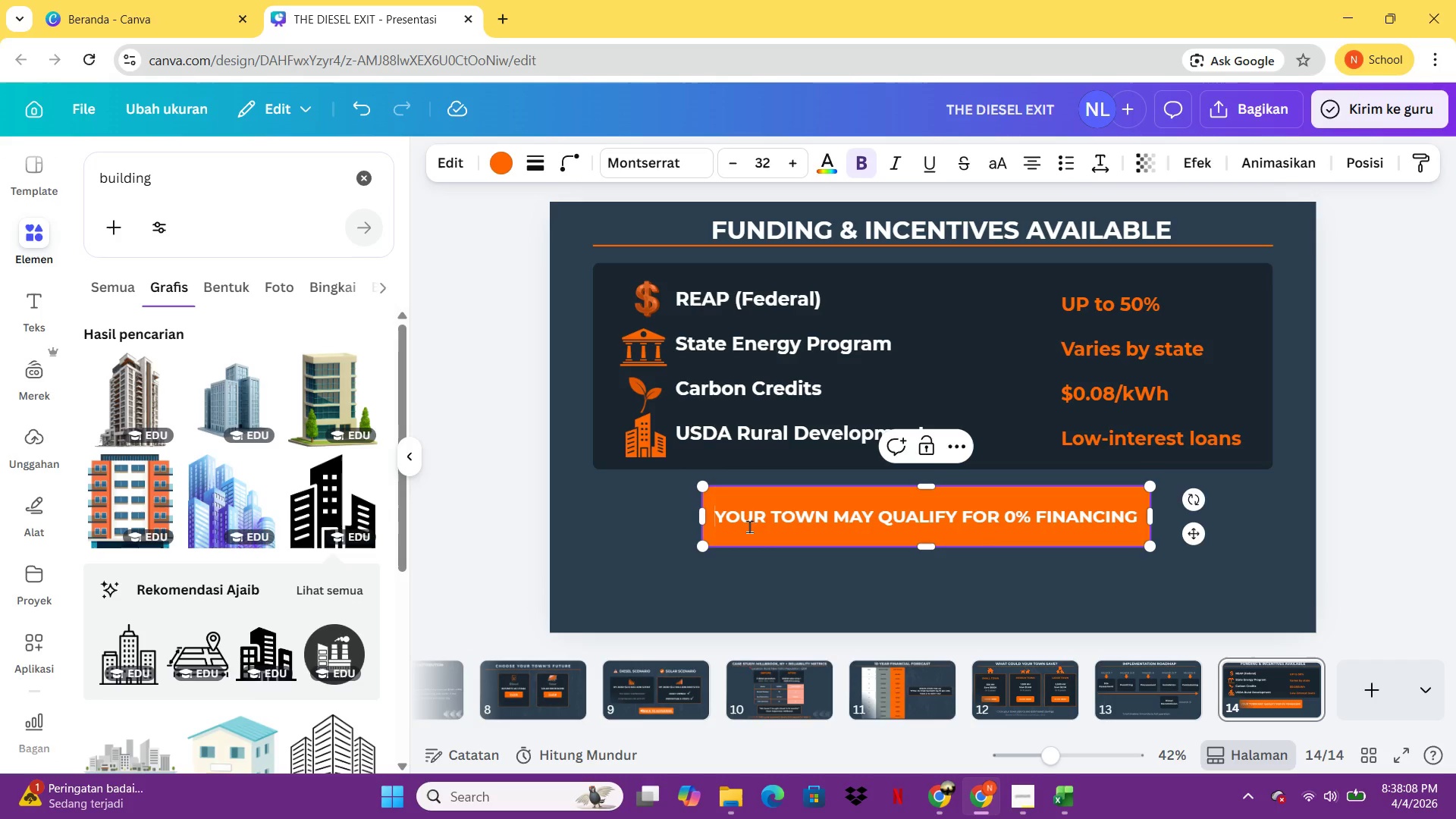 
key(Space)
 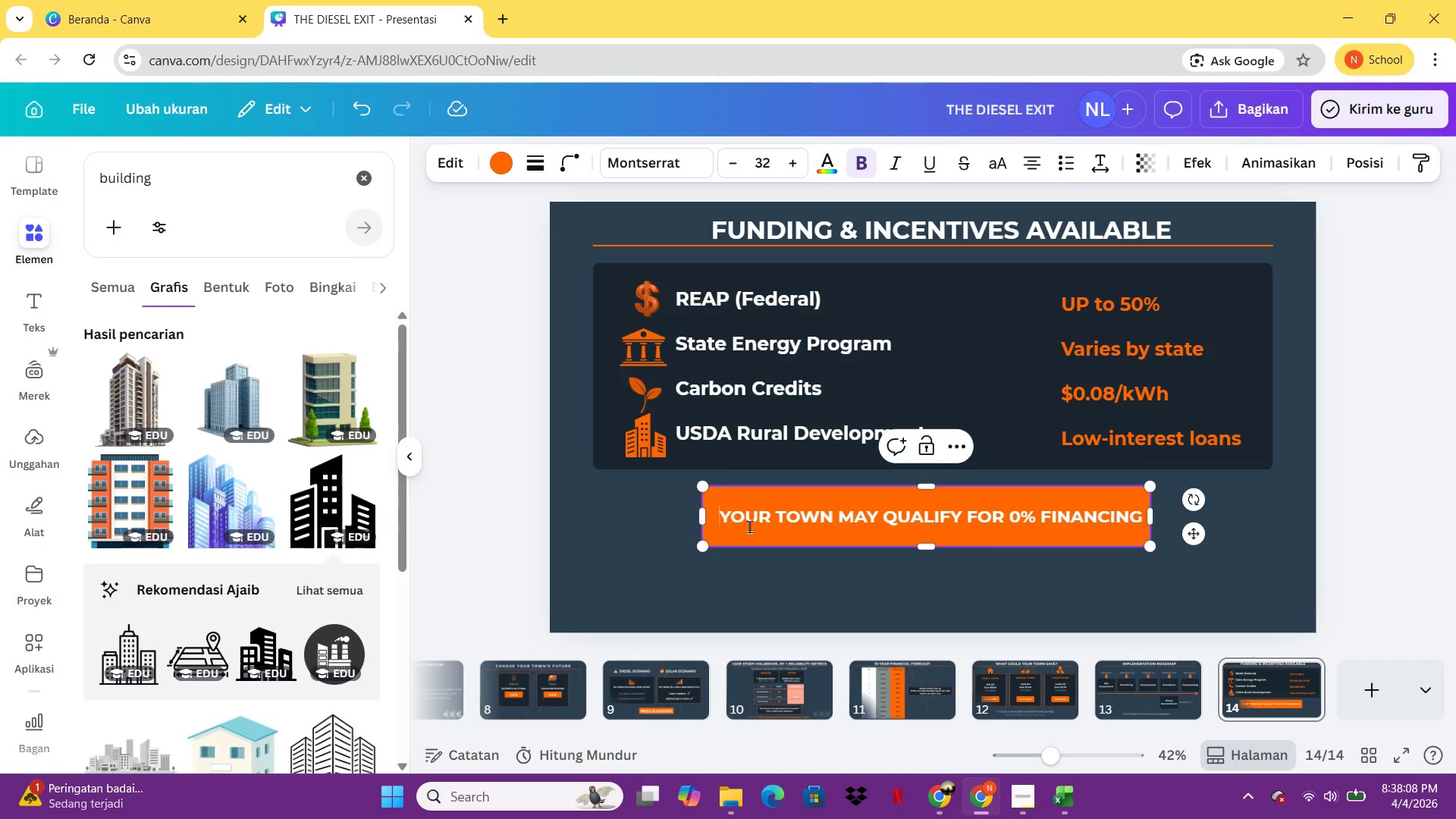 
key(Space)
 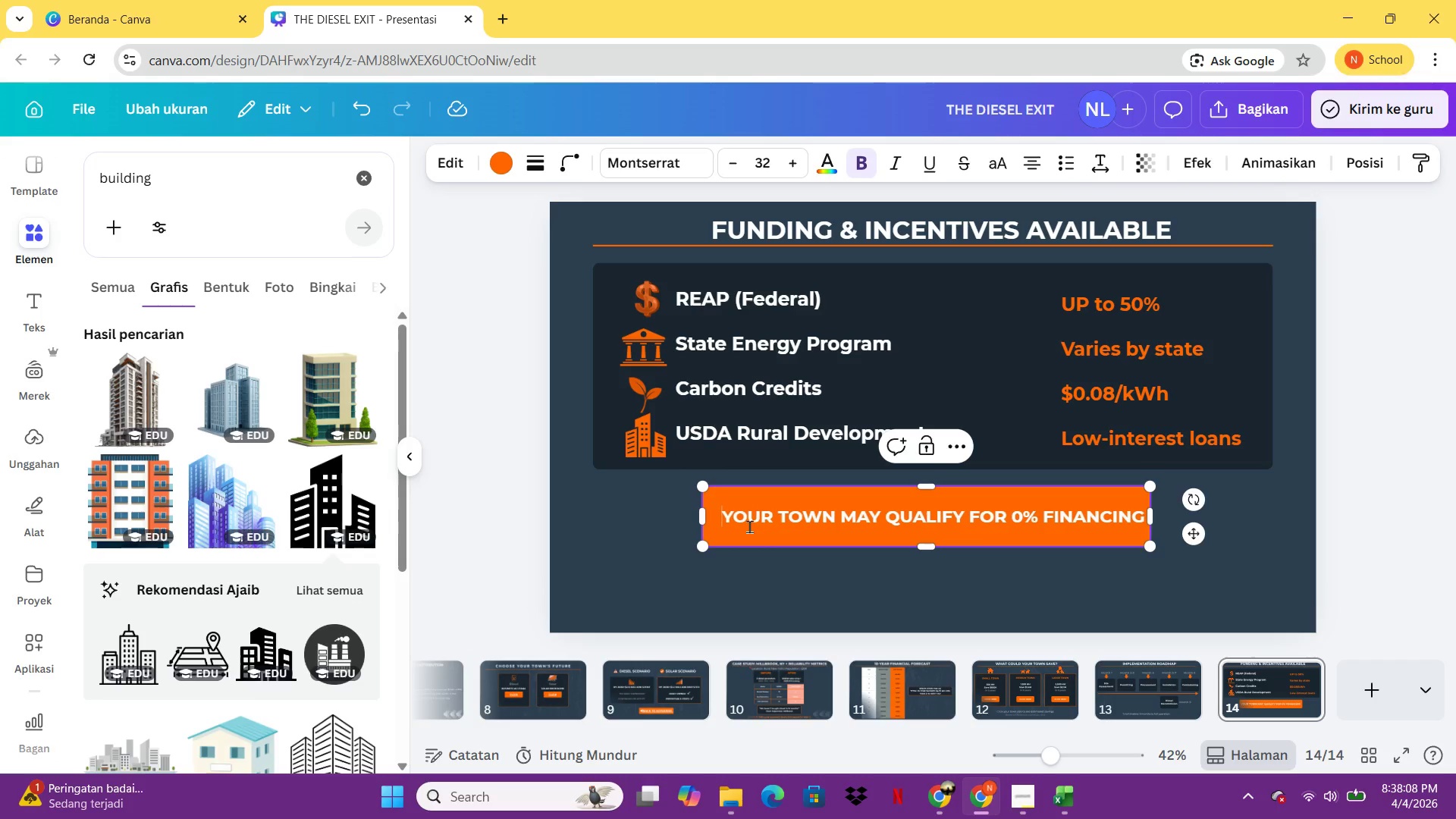 
key(Space)
 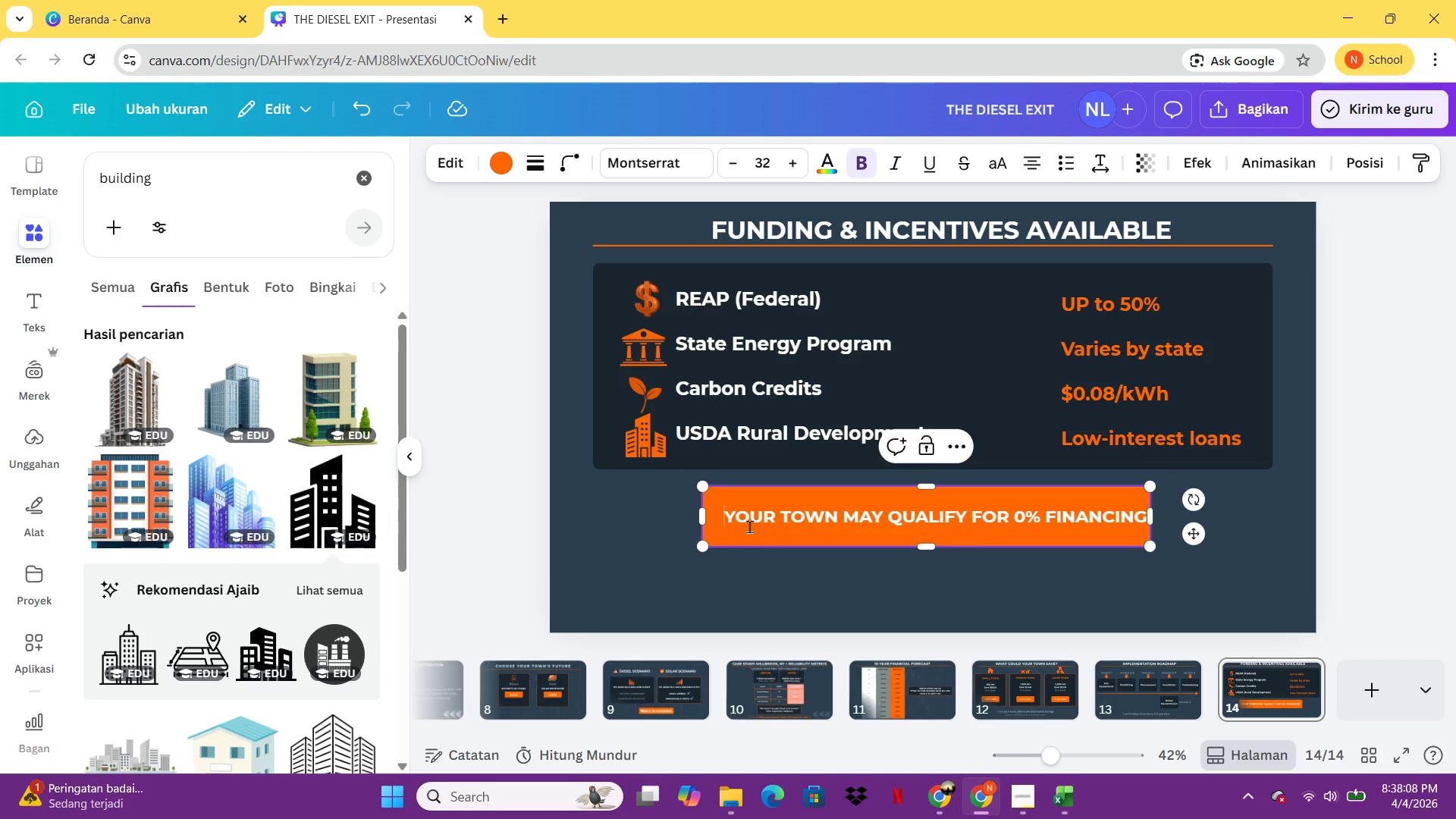 
key(Space)
 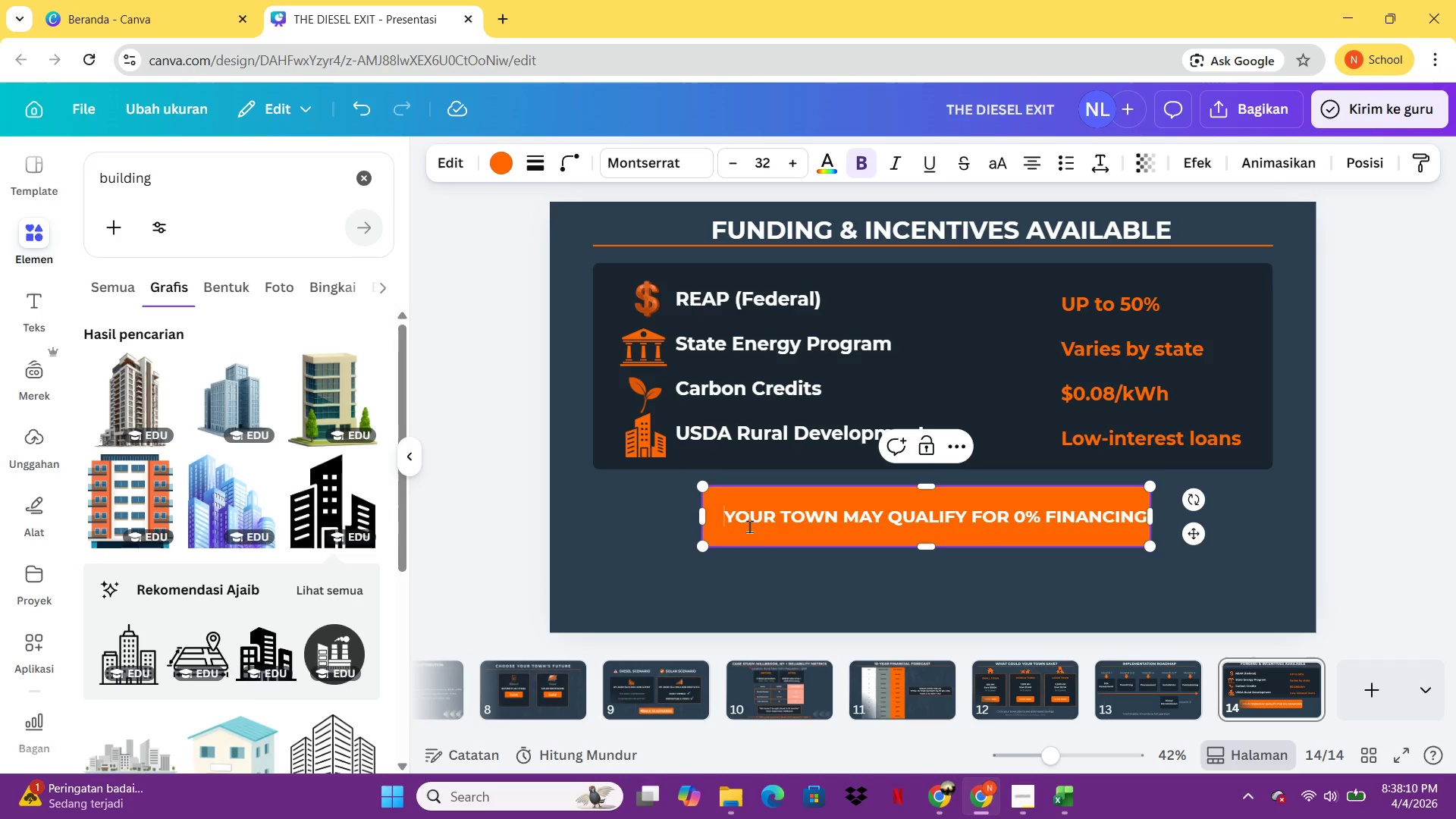 
key(Space)
 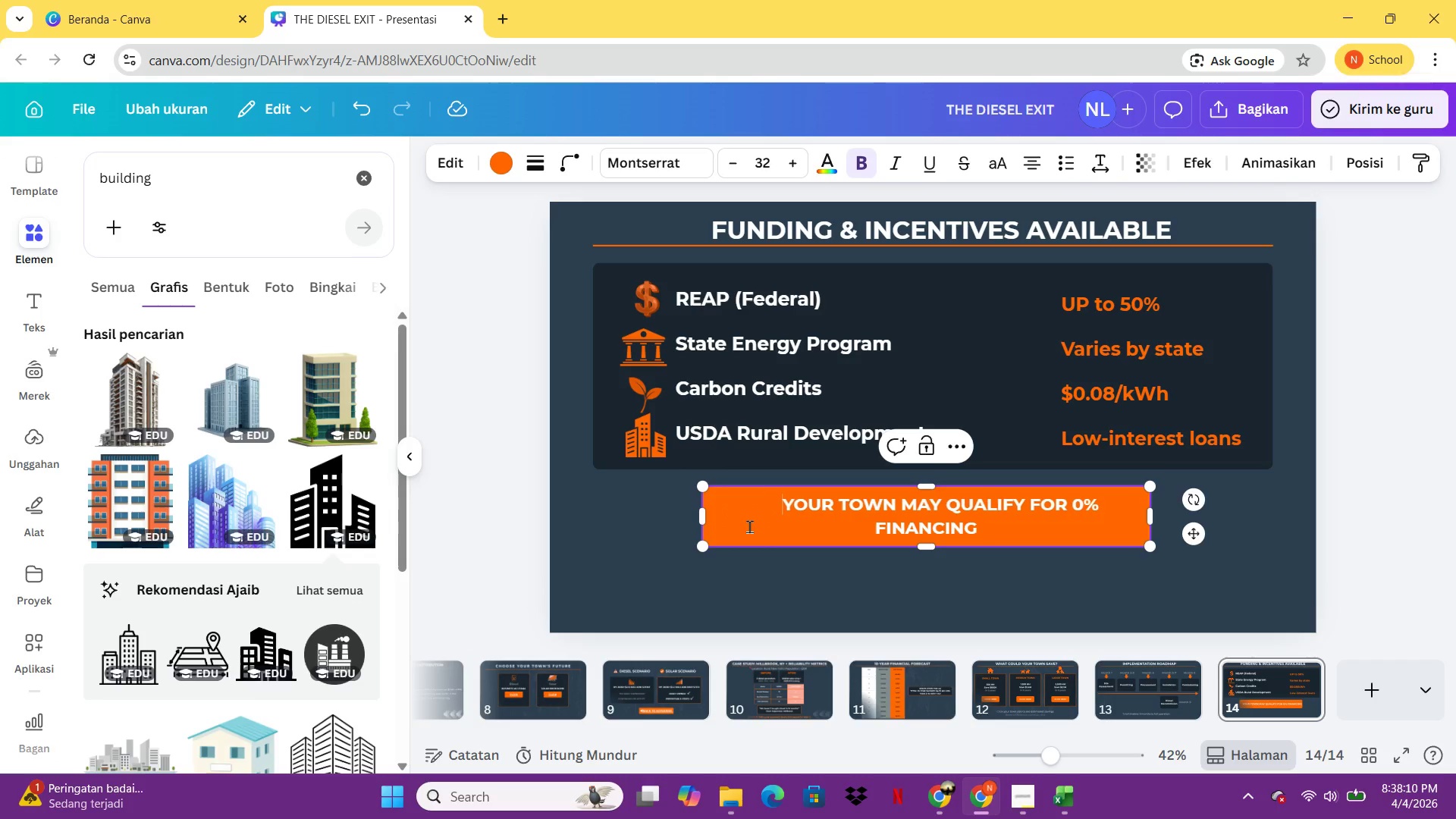 
key(Space)
 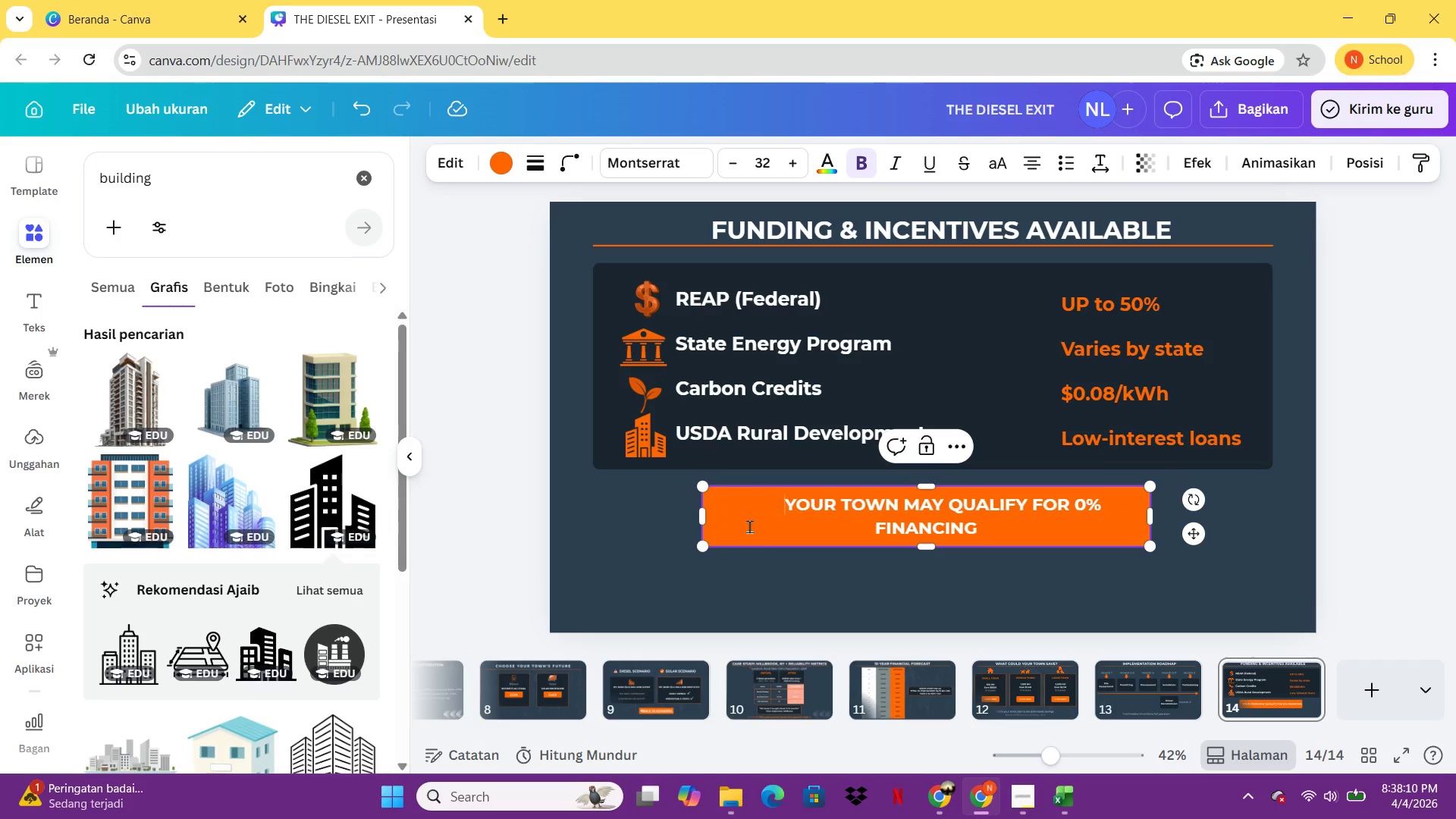 
key(Space)
 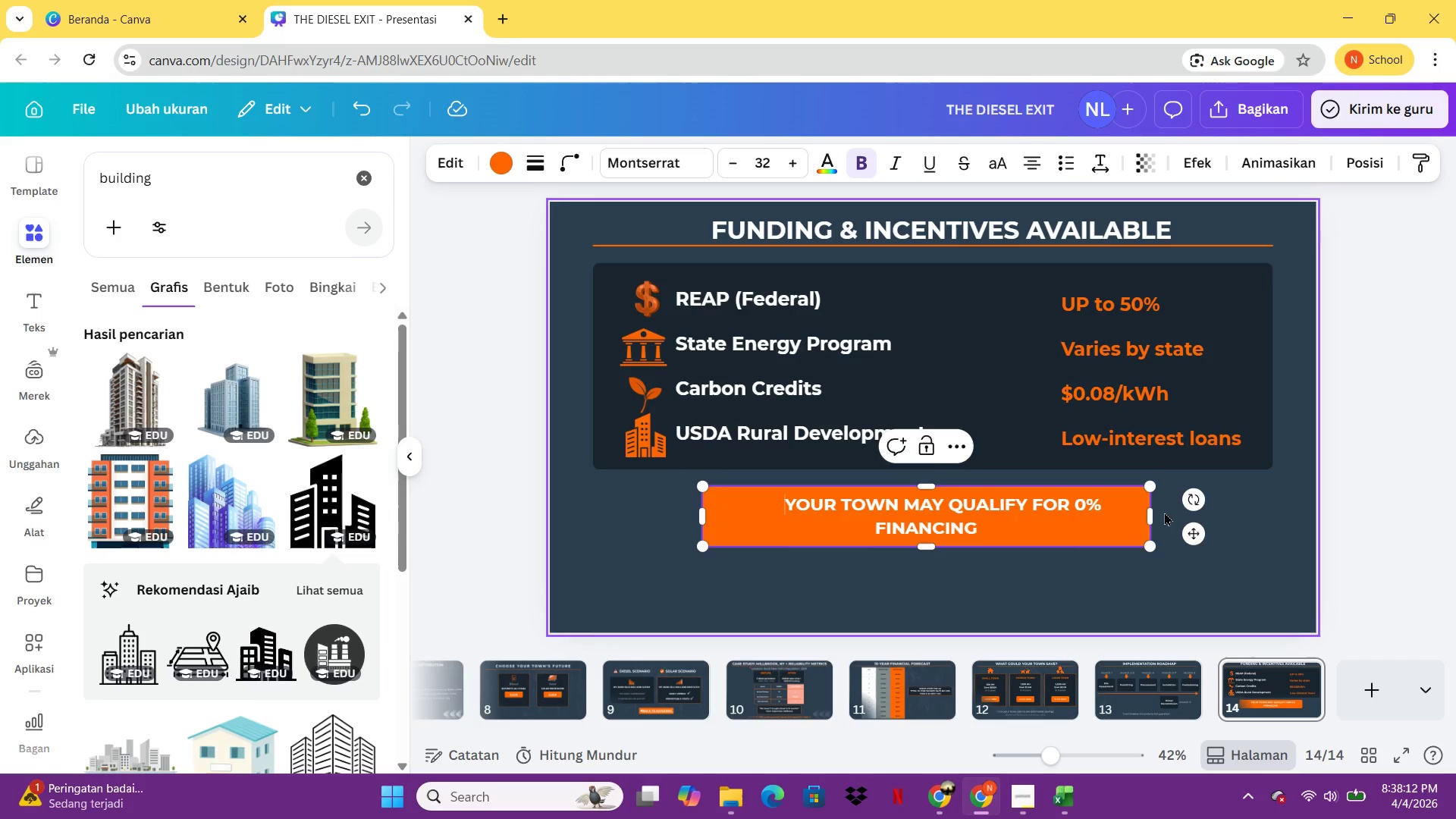 
left_click_drag(start_coordinate=[1150, 510], to_coordinate=[1177, 511])
 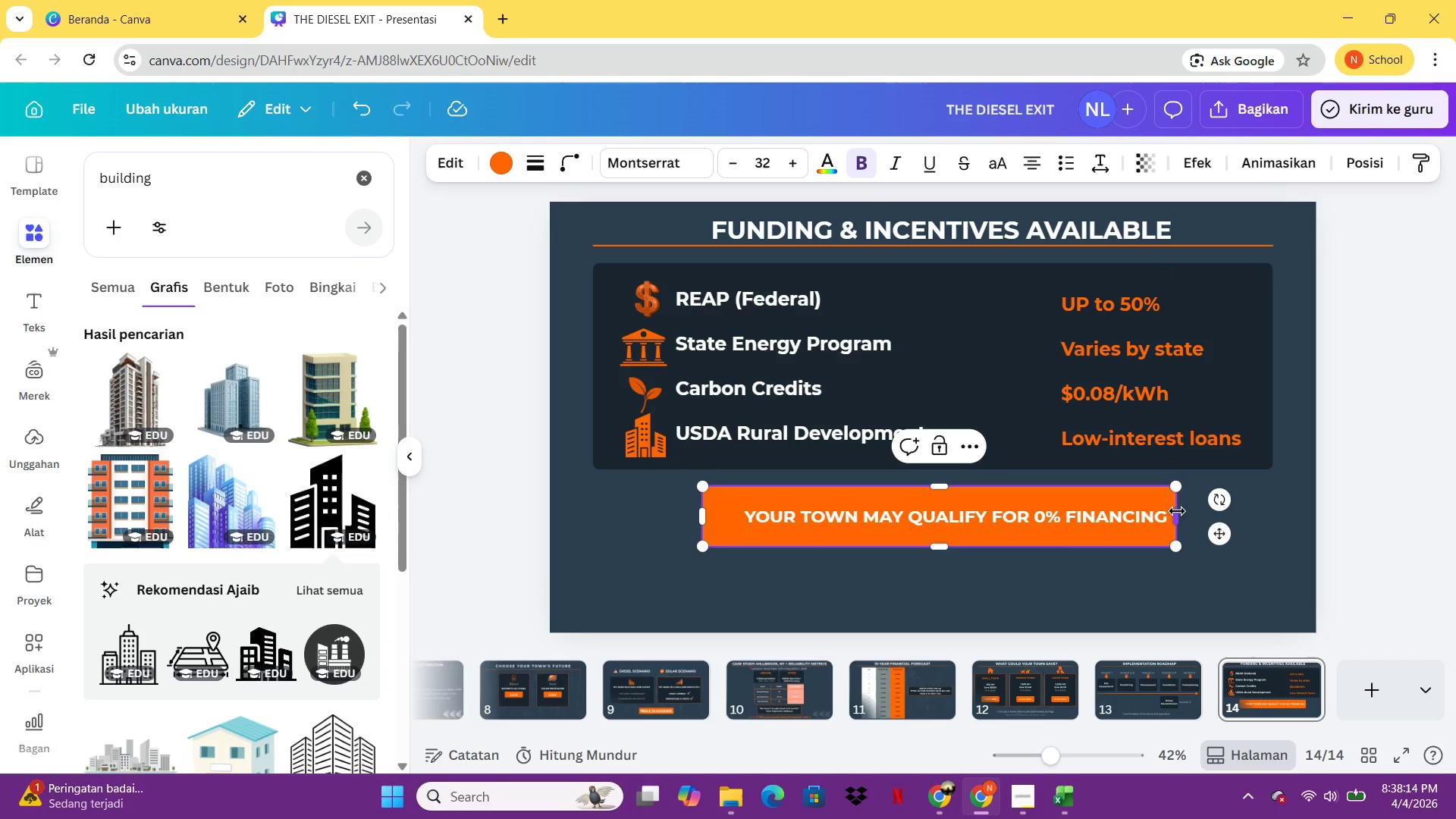 
left_click([1177, 511])
 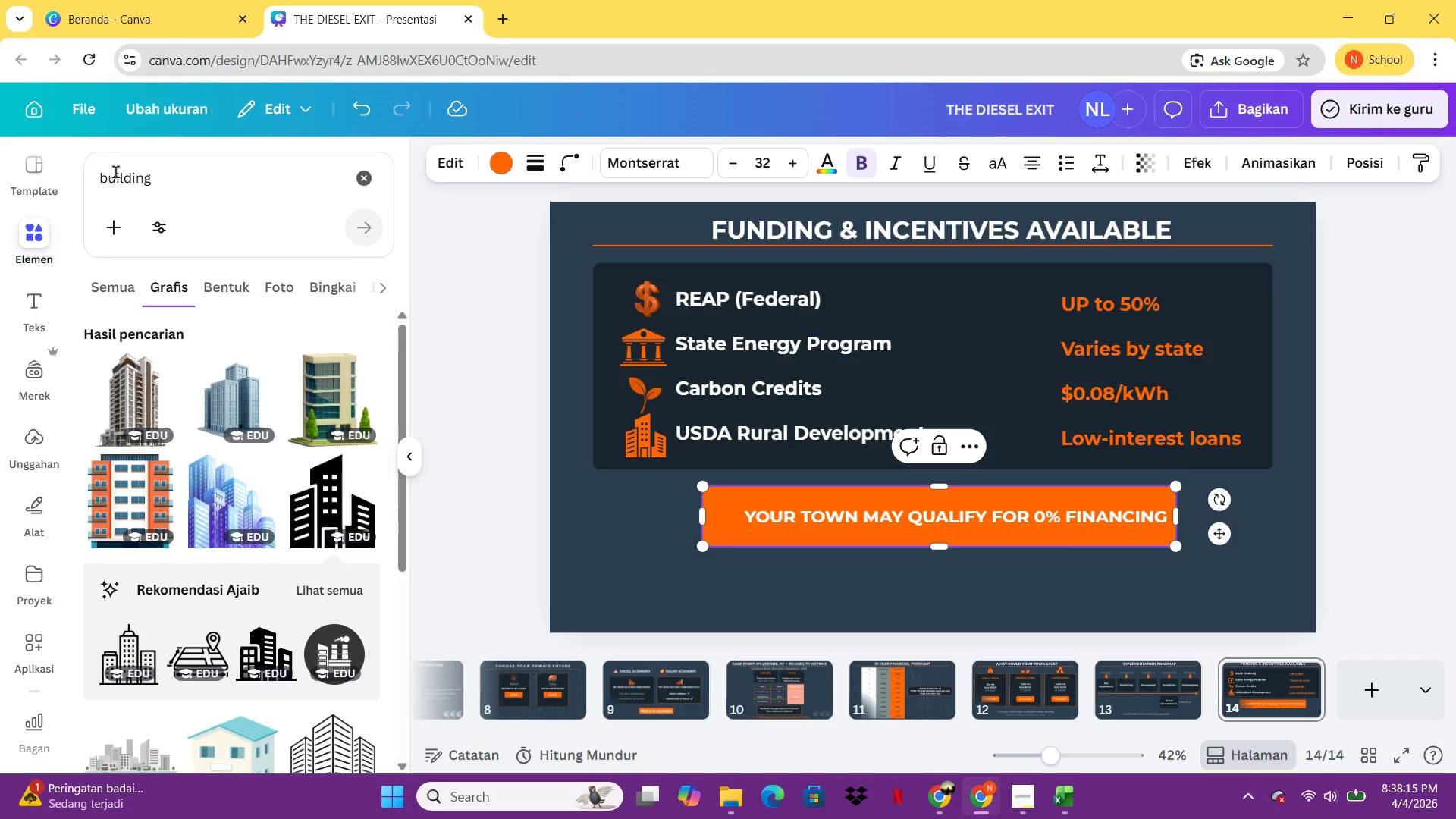 
left_click_drag(start_coordinate=[234, 197], to_coordinate=[57, 178])
 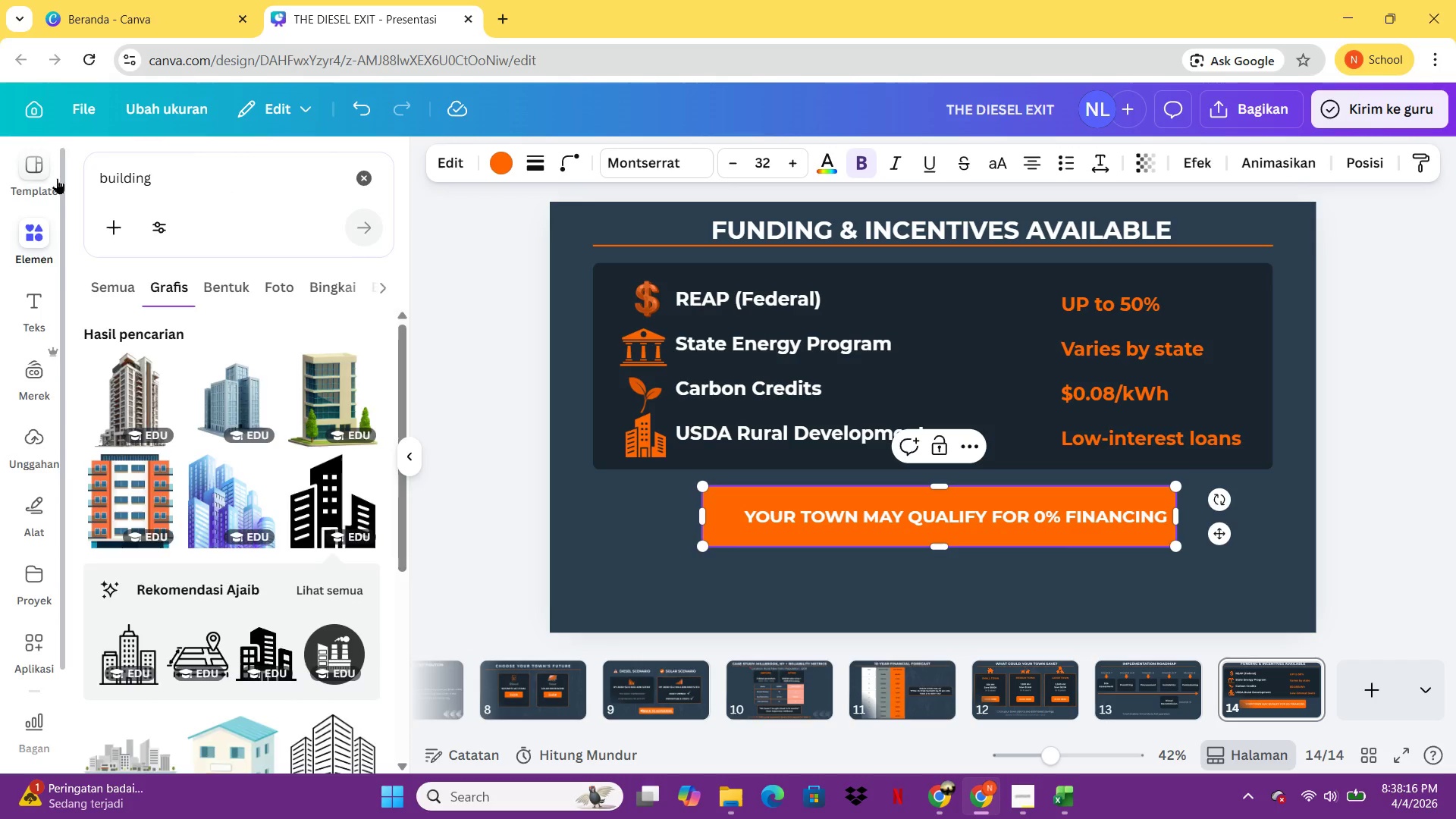 
double_click([57, 178])
 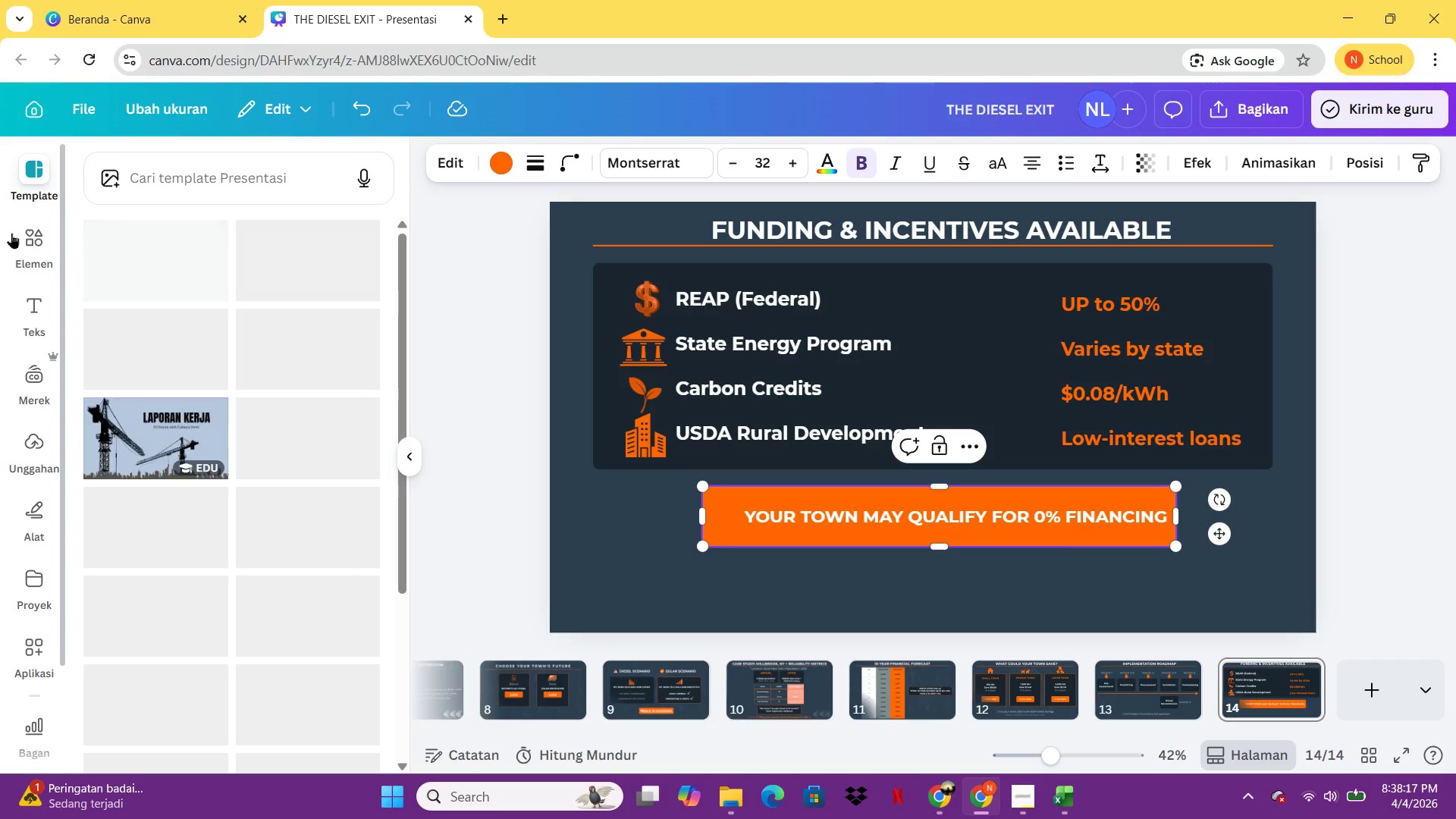 
double_click([33, 248])
 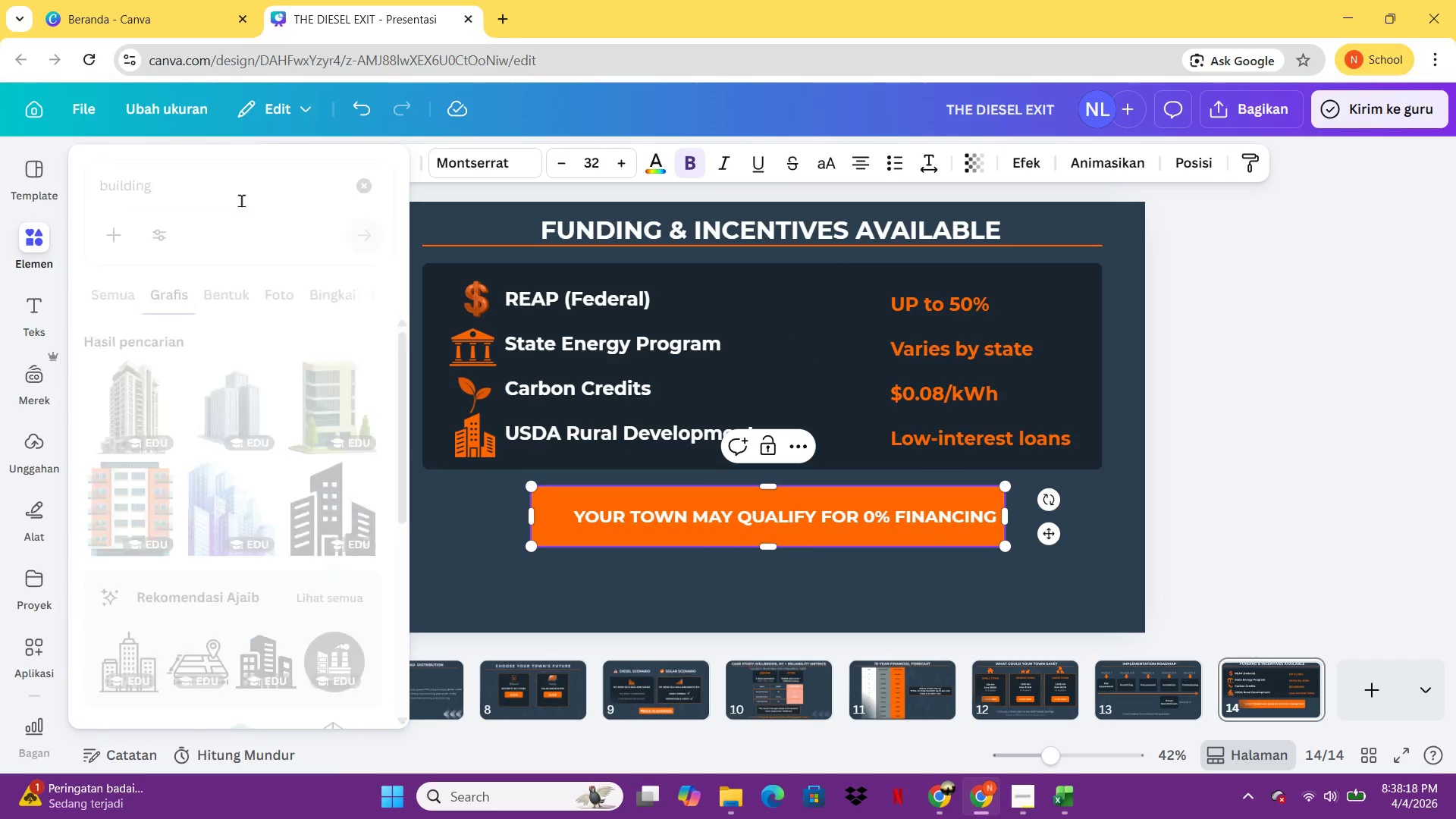 
left_click([33, 248])
 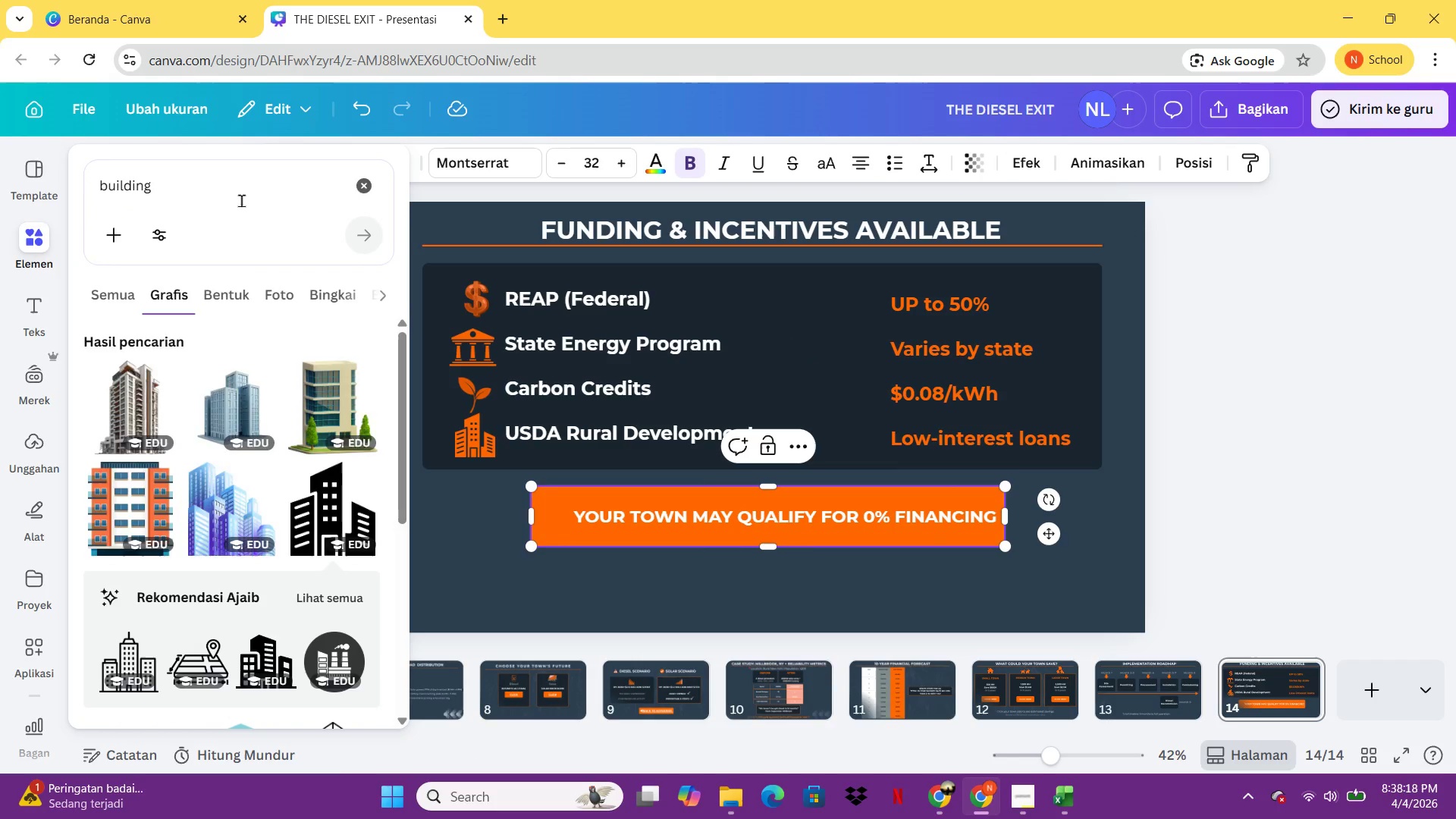 
double_click([241, 200])
 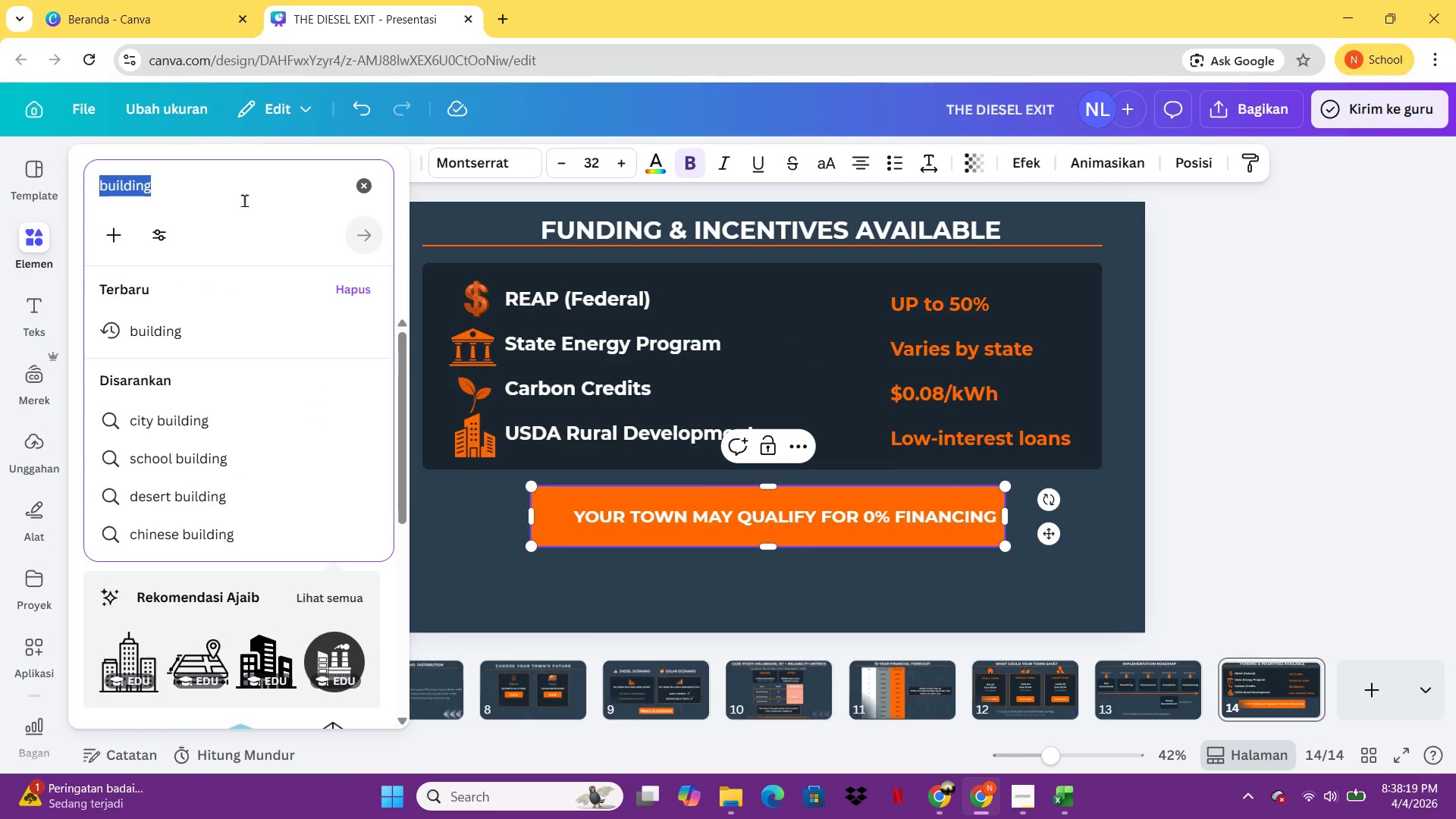 
type(TEMPAT PANAH)
 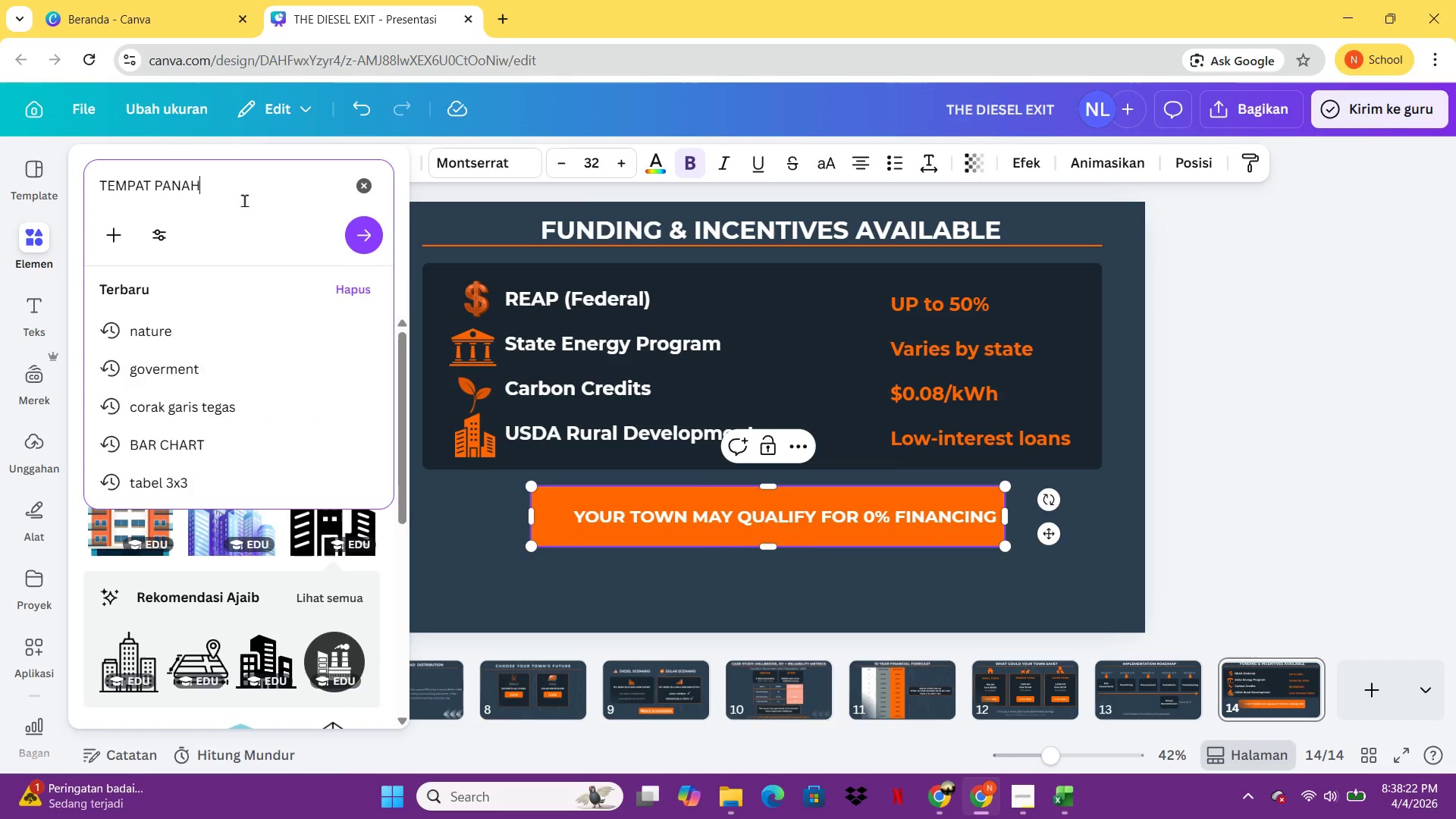 
key(Enter)
 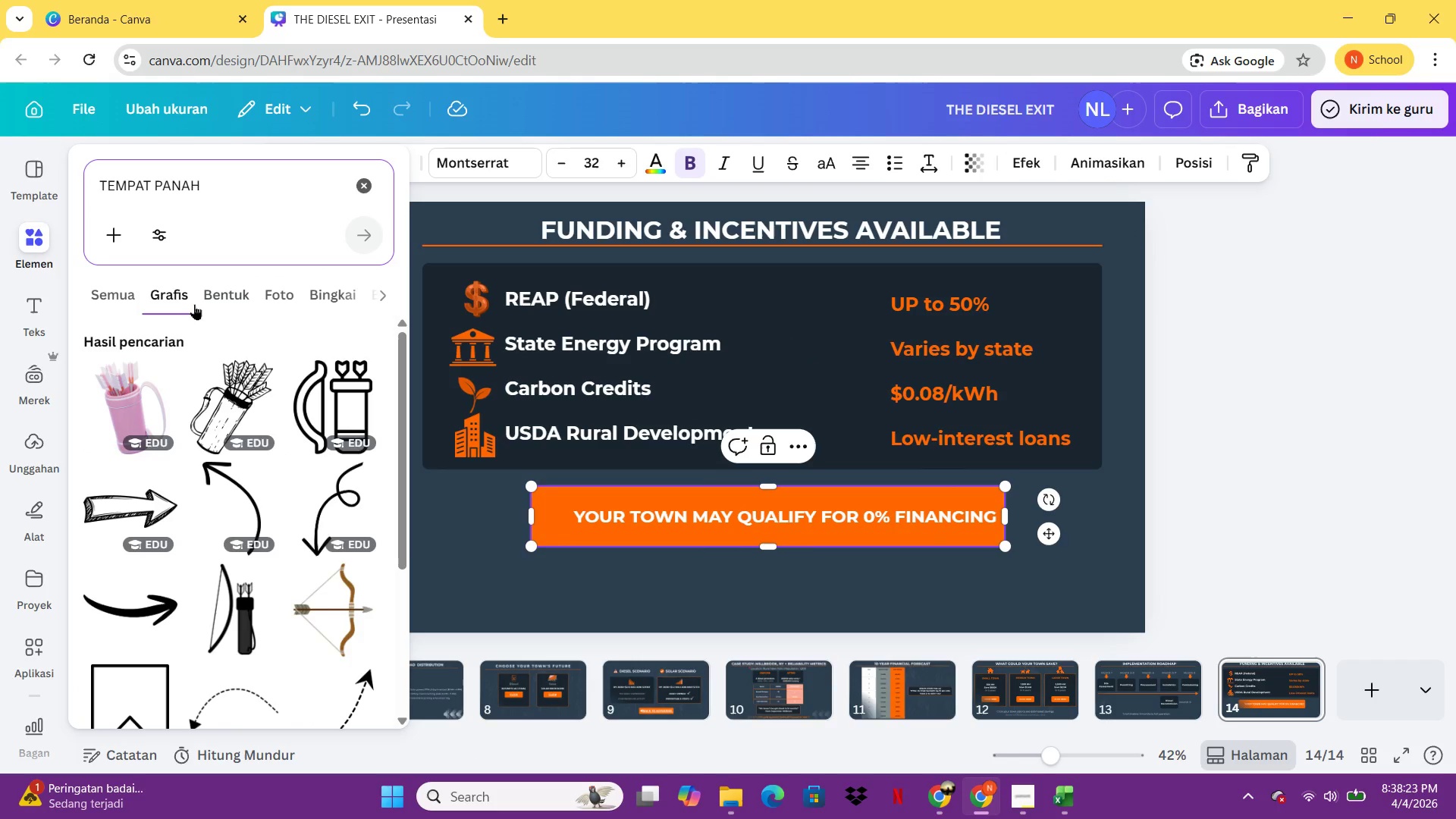 
left_click([231, 187])
 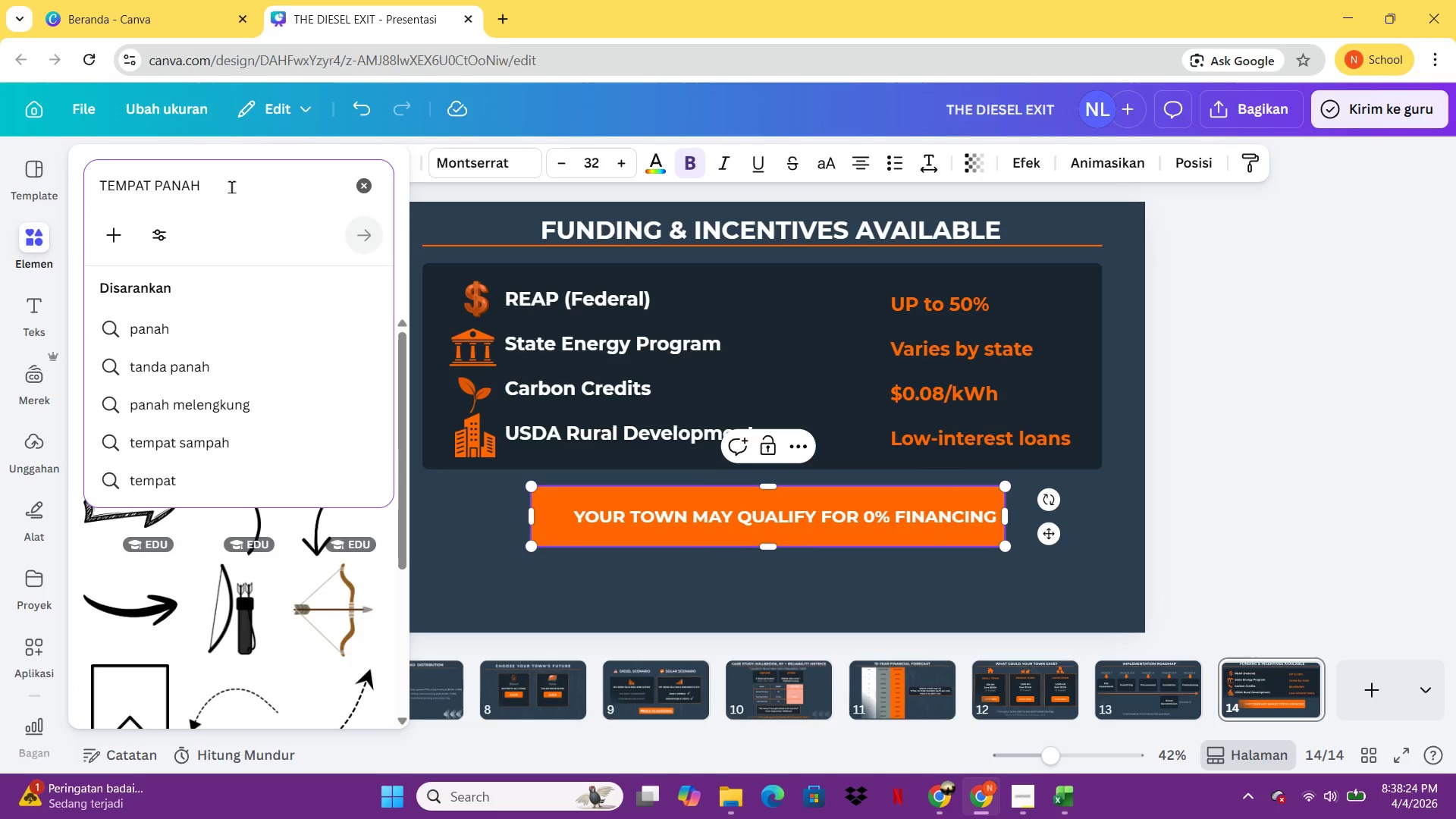 
key(Control+ControlLeft)
 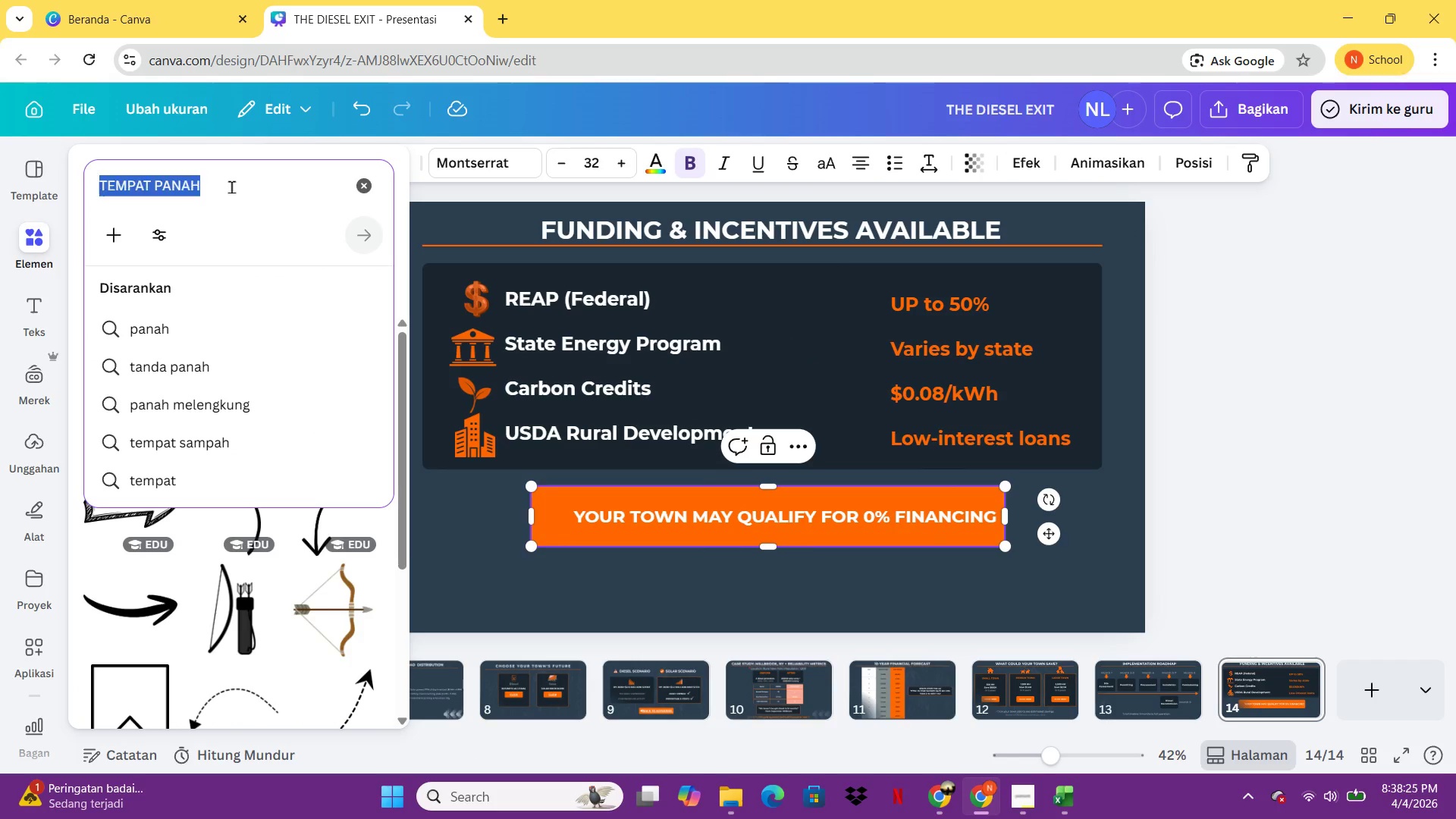 
key(Control+A)
 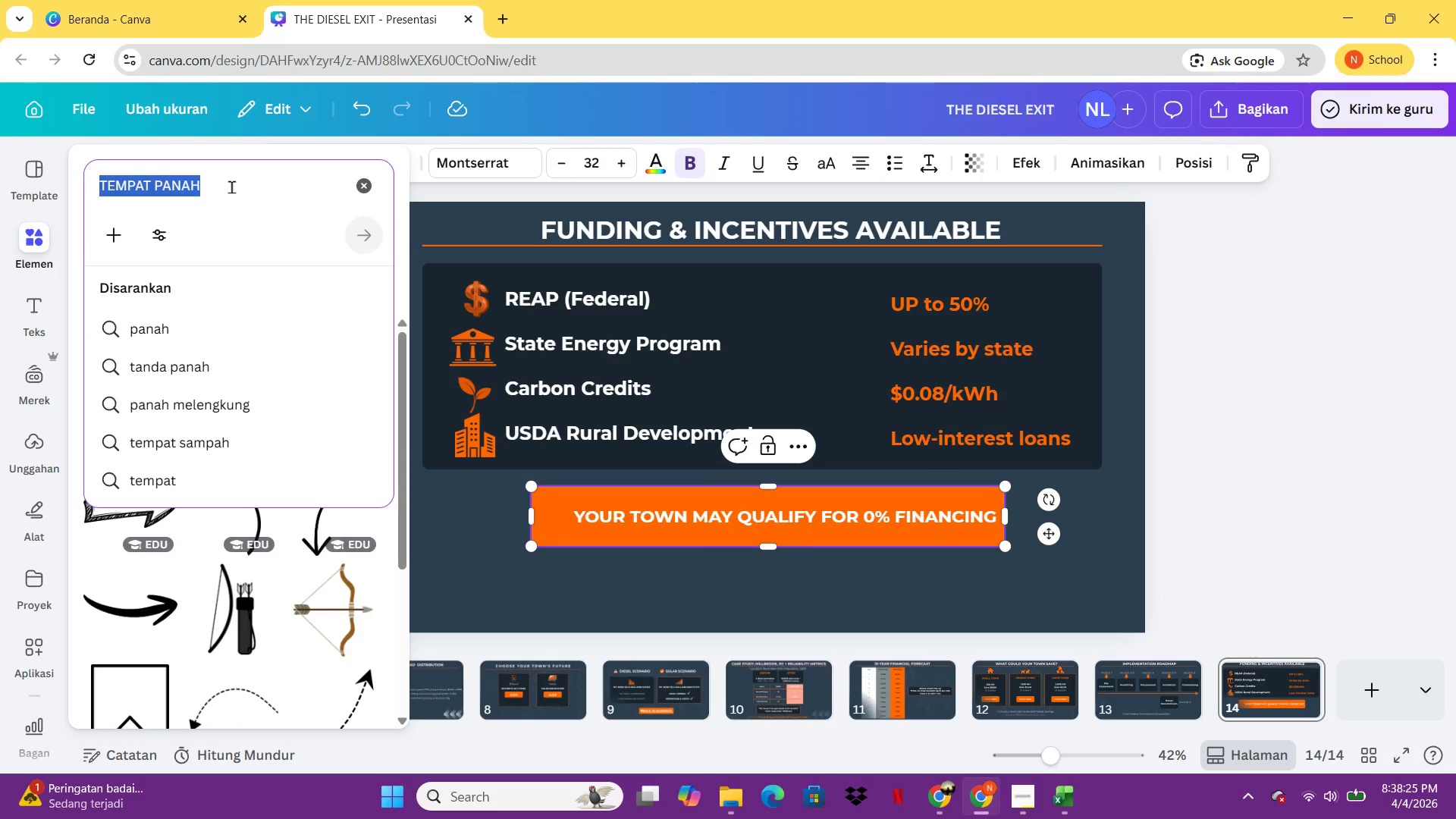 
type(PAPAN PANAH)
 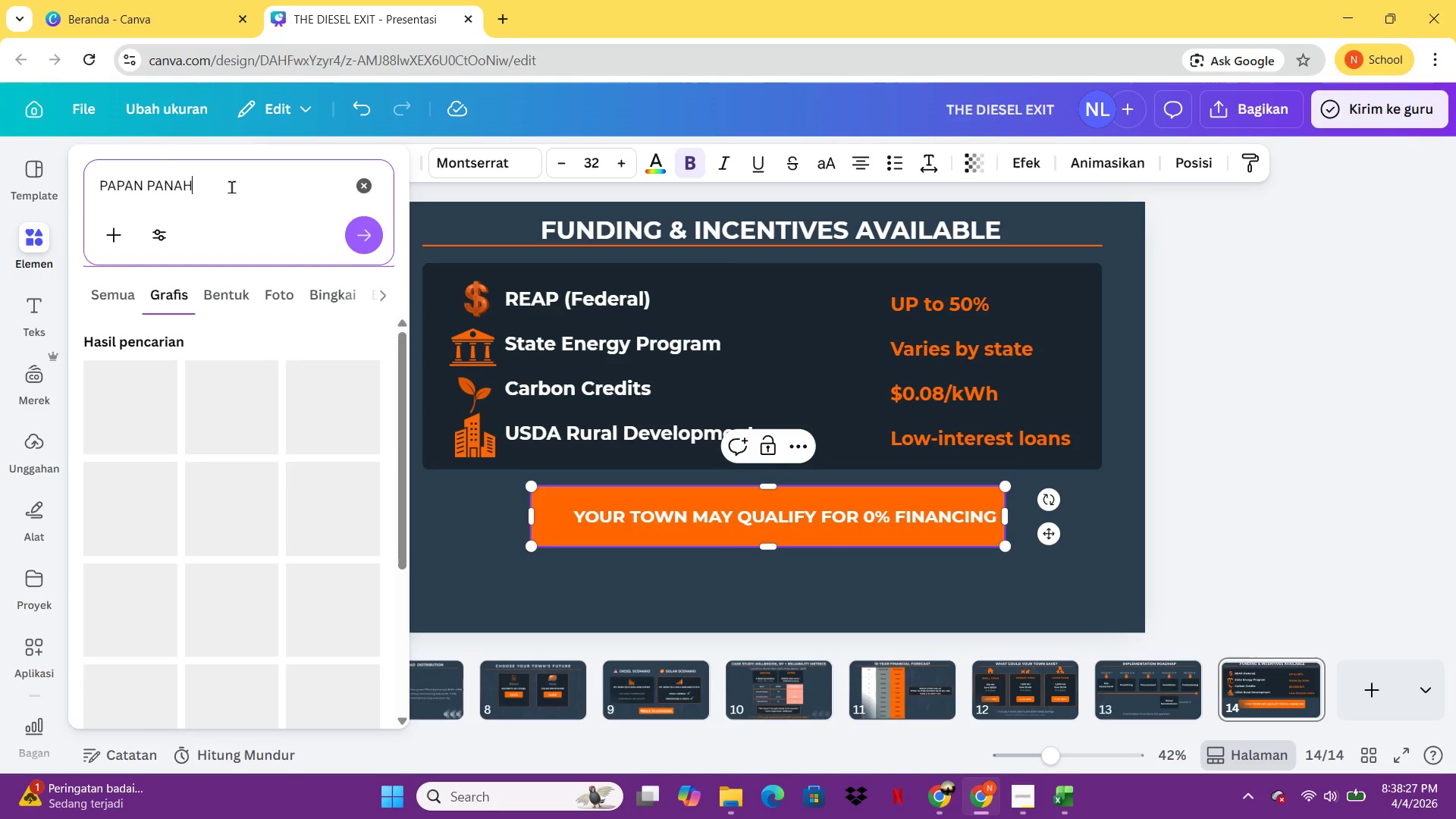 
key(Enter)
 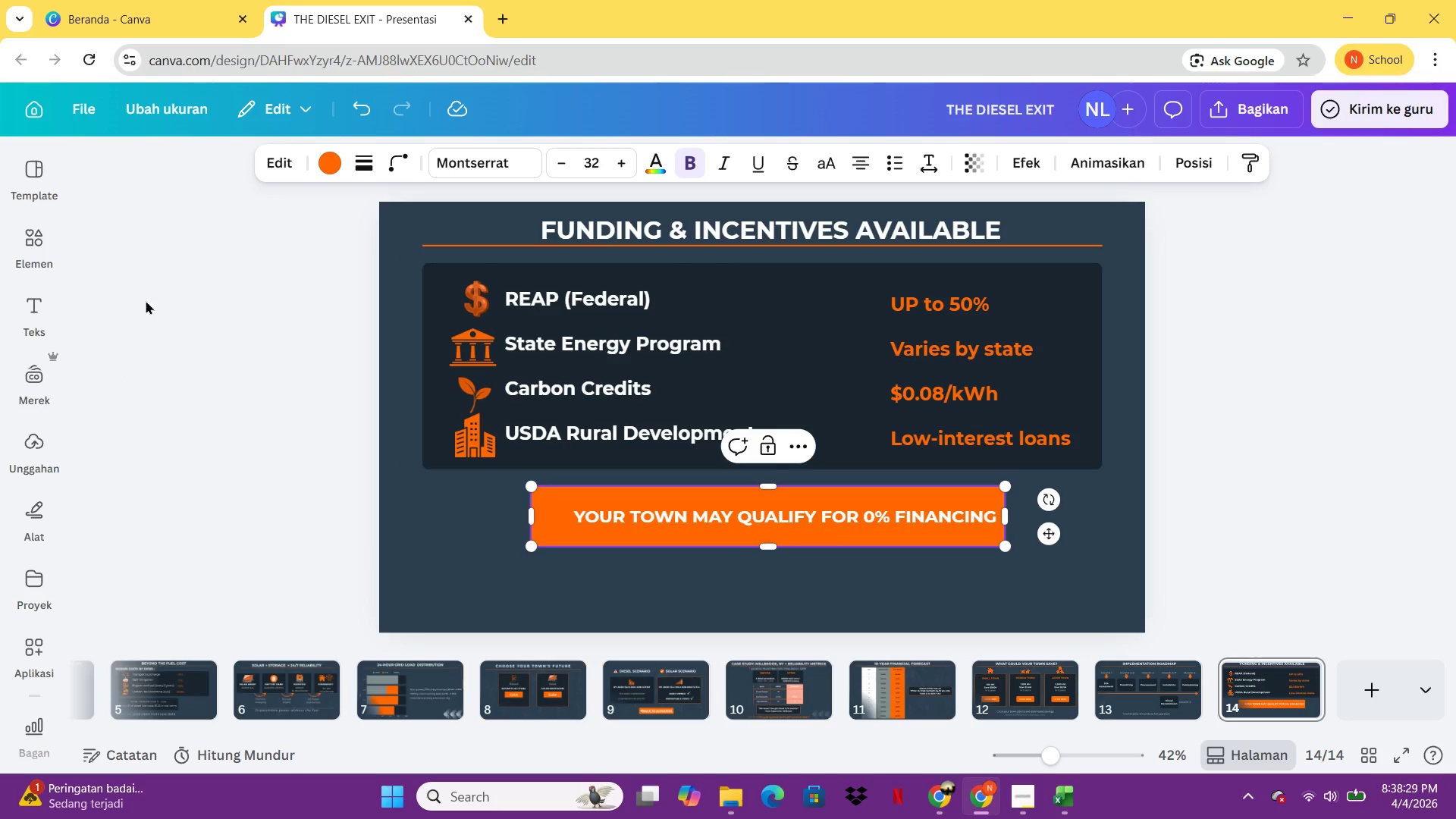 
double_click([37, 240])
 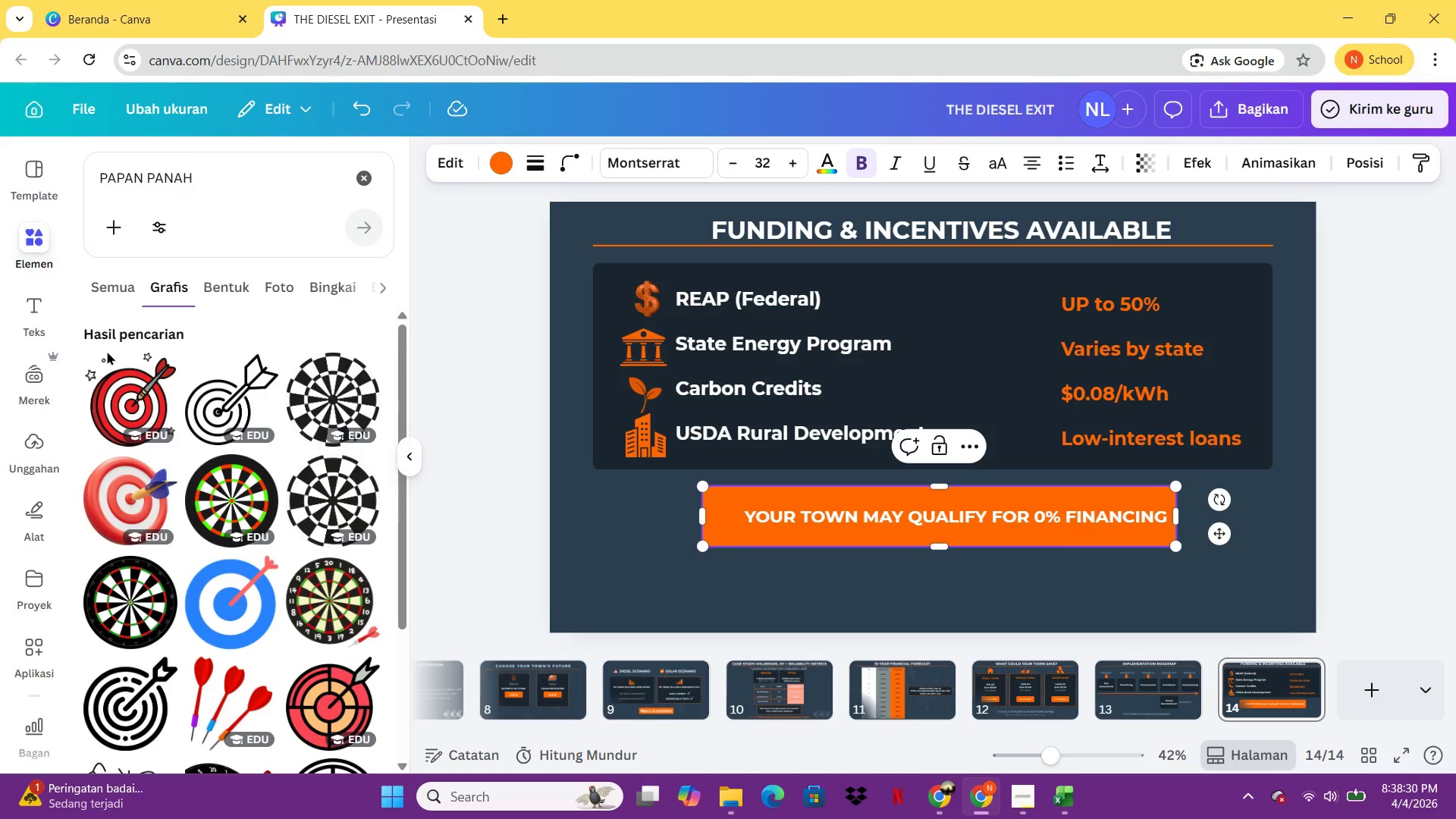 
left_click([37, 240])
 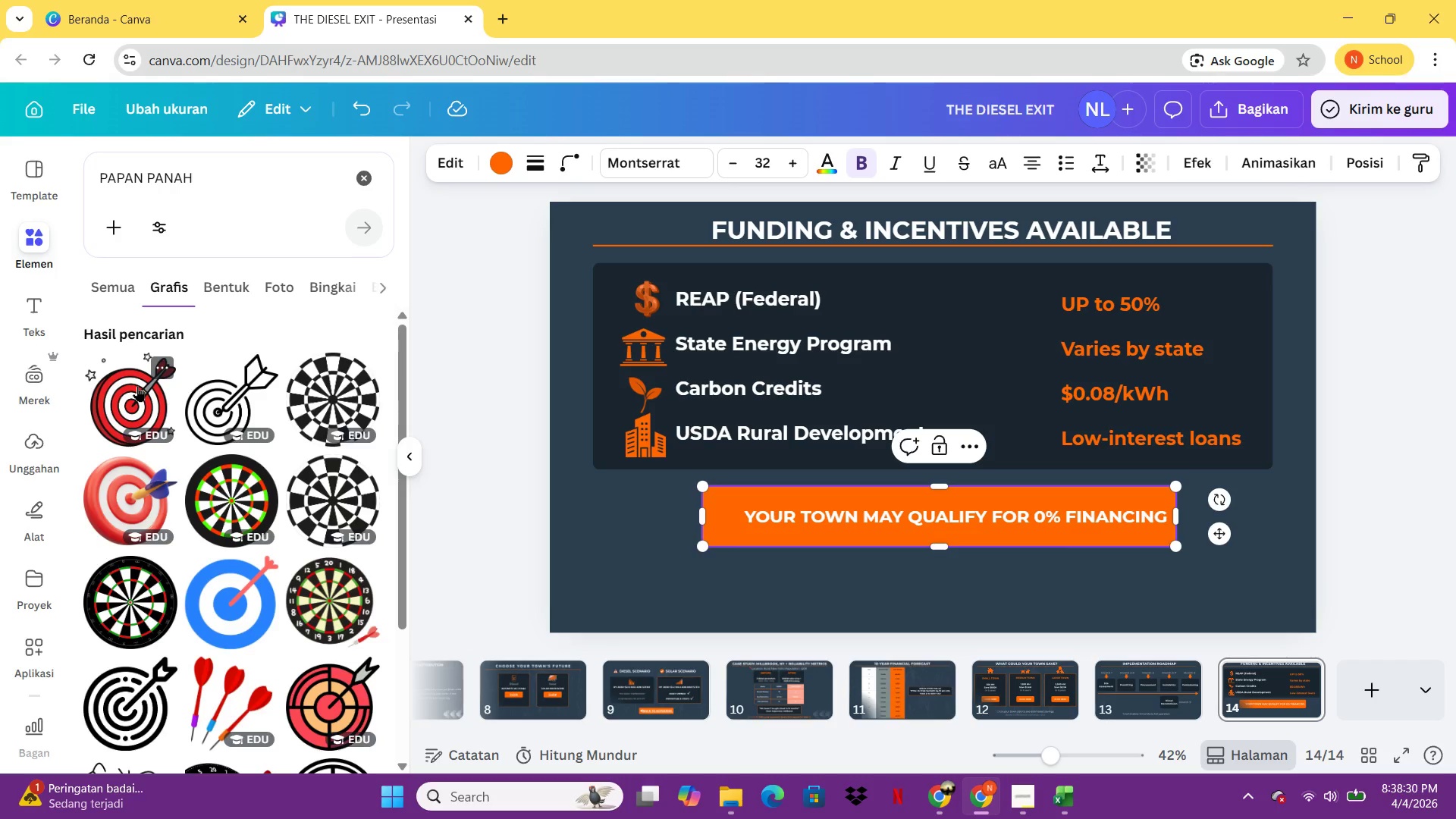 
left_click([137, 386])
 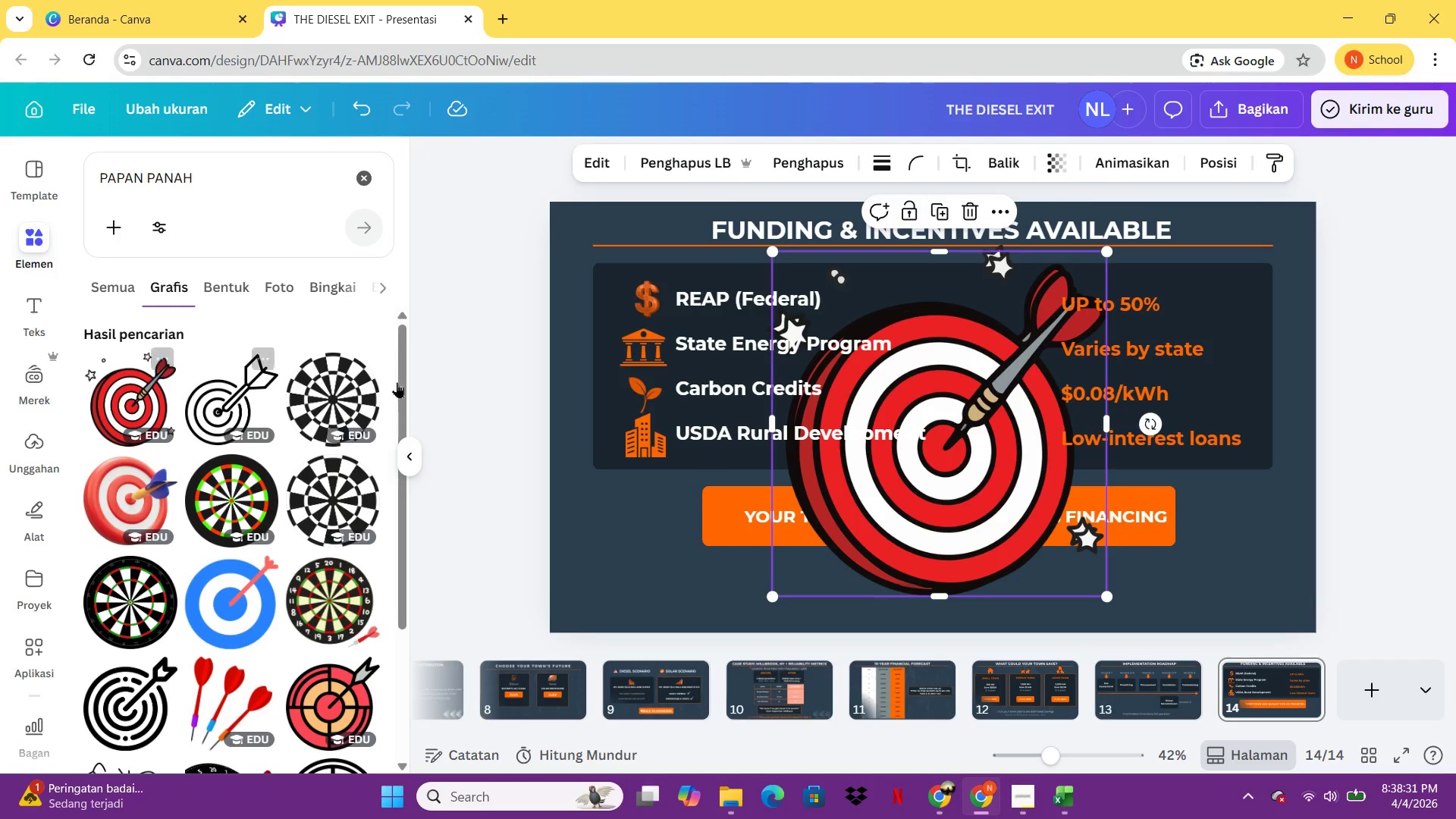 
double_click([137, 386])
 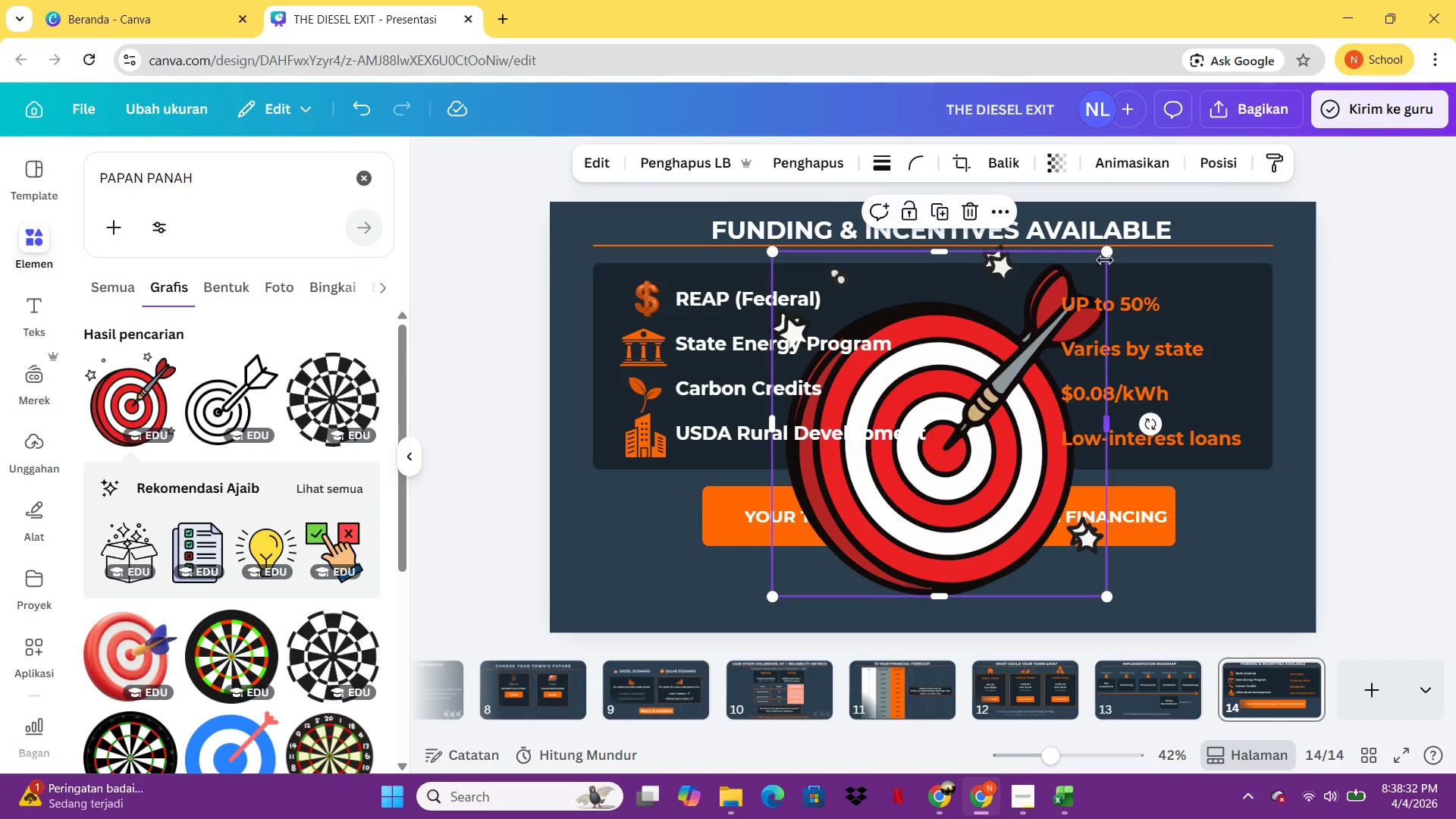 
left_click_drag(start_coordinate=[1104, 253], to_coordinate=[864, 460])
 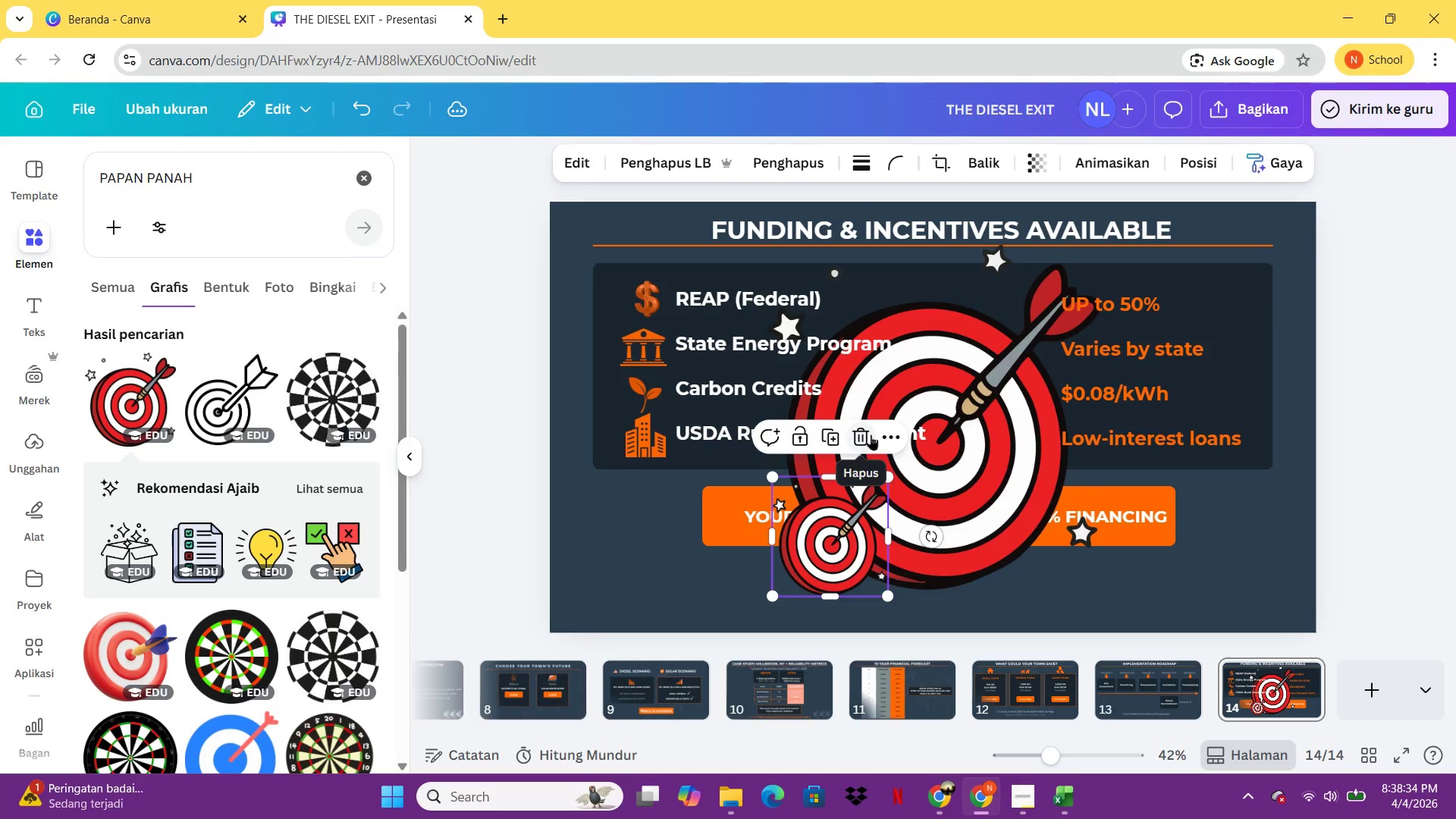 
key(Delete)
 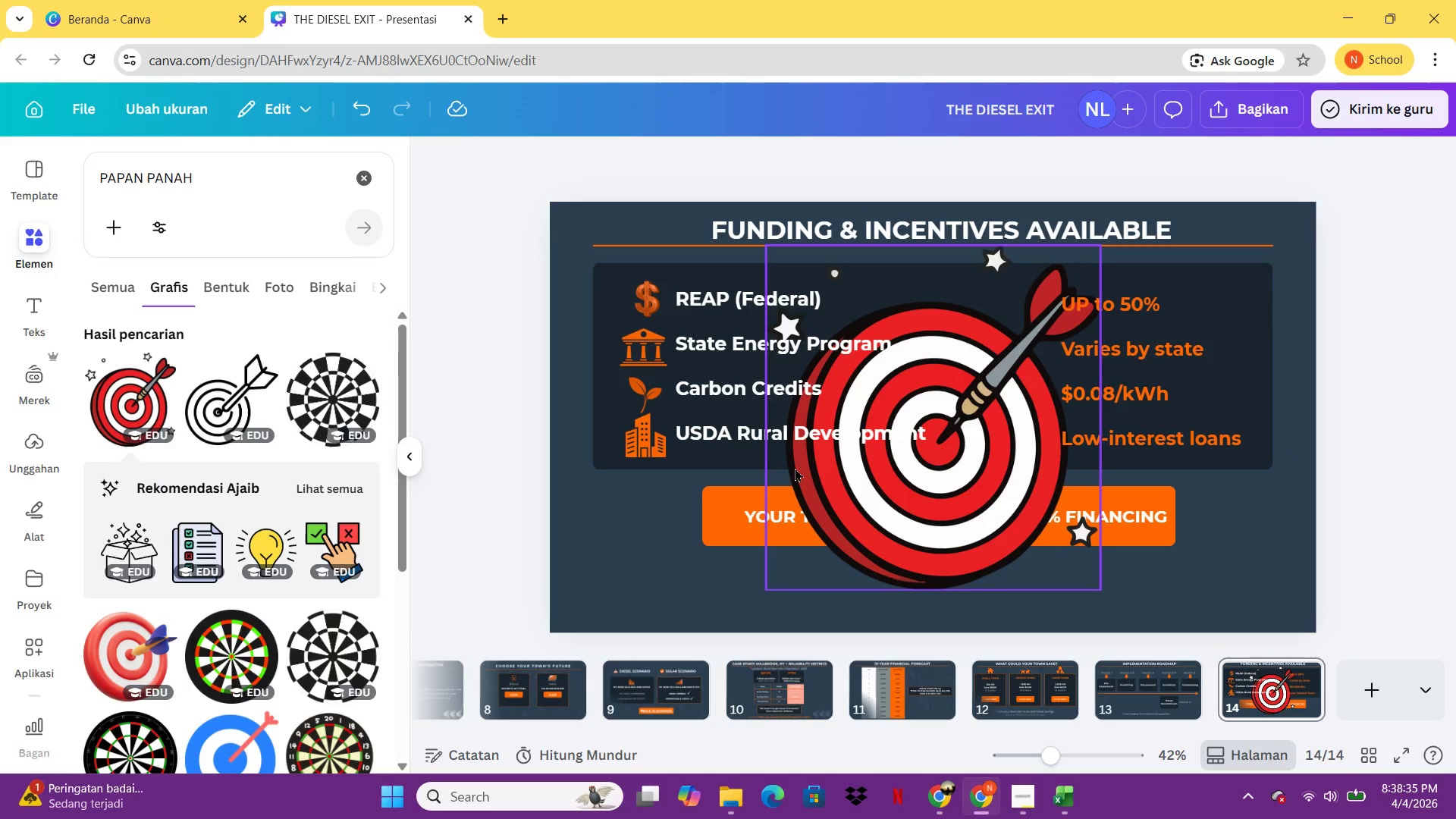 
left_click([825, 473])
 